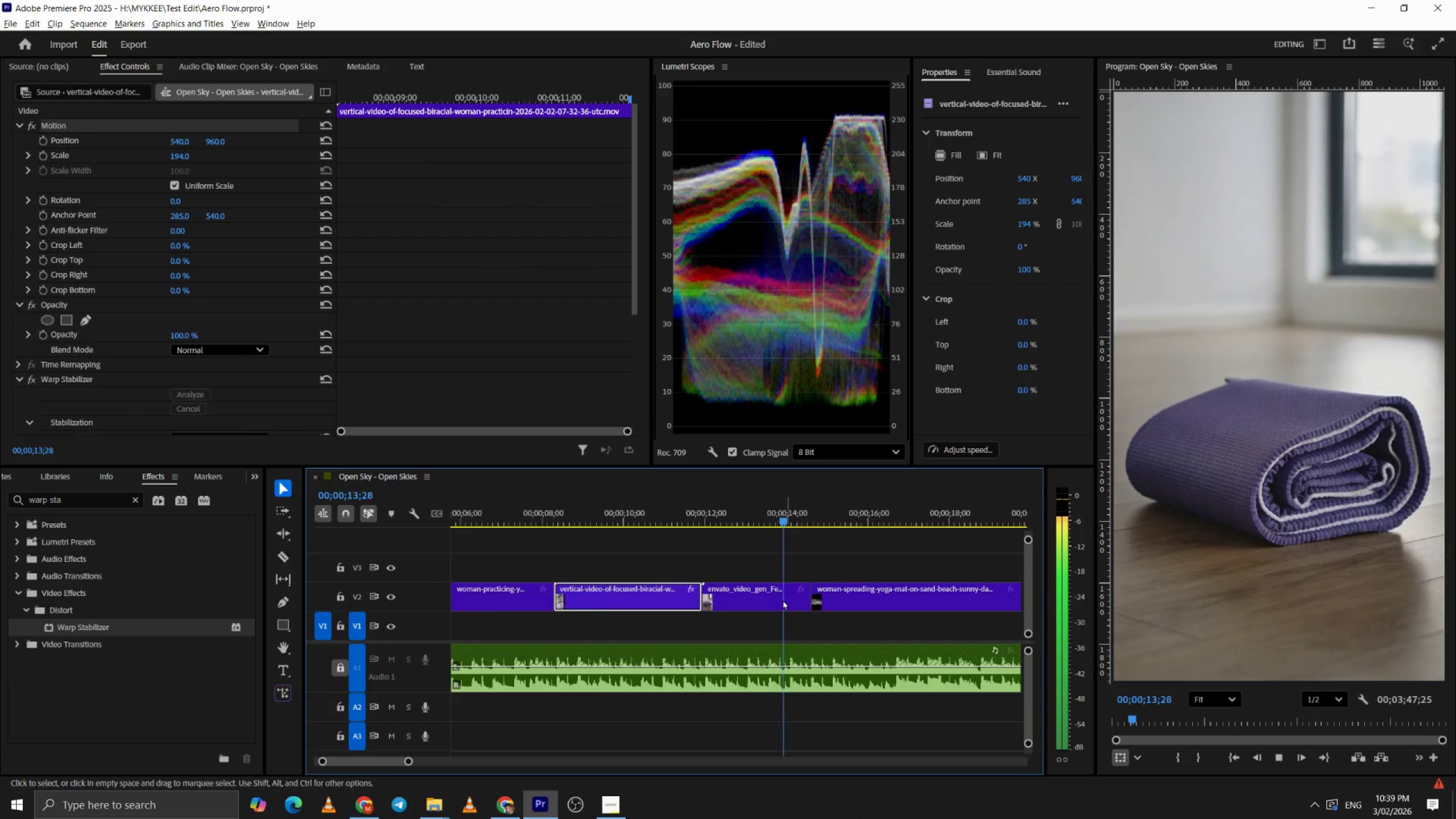 
scroll: coordinate [781, 591], scroll_direction: down, amount: 6.0
 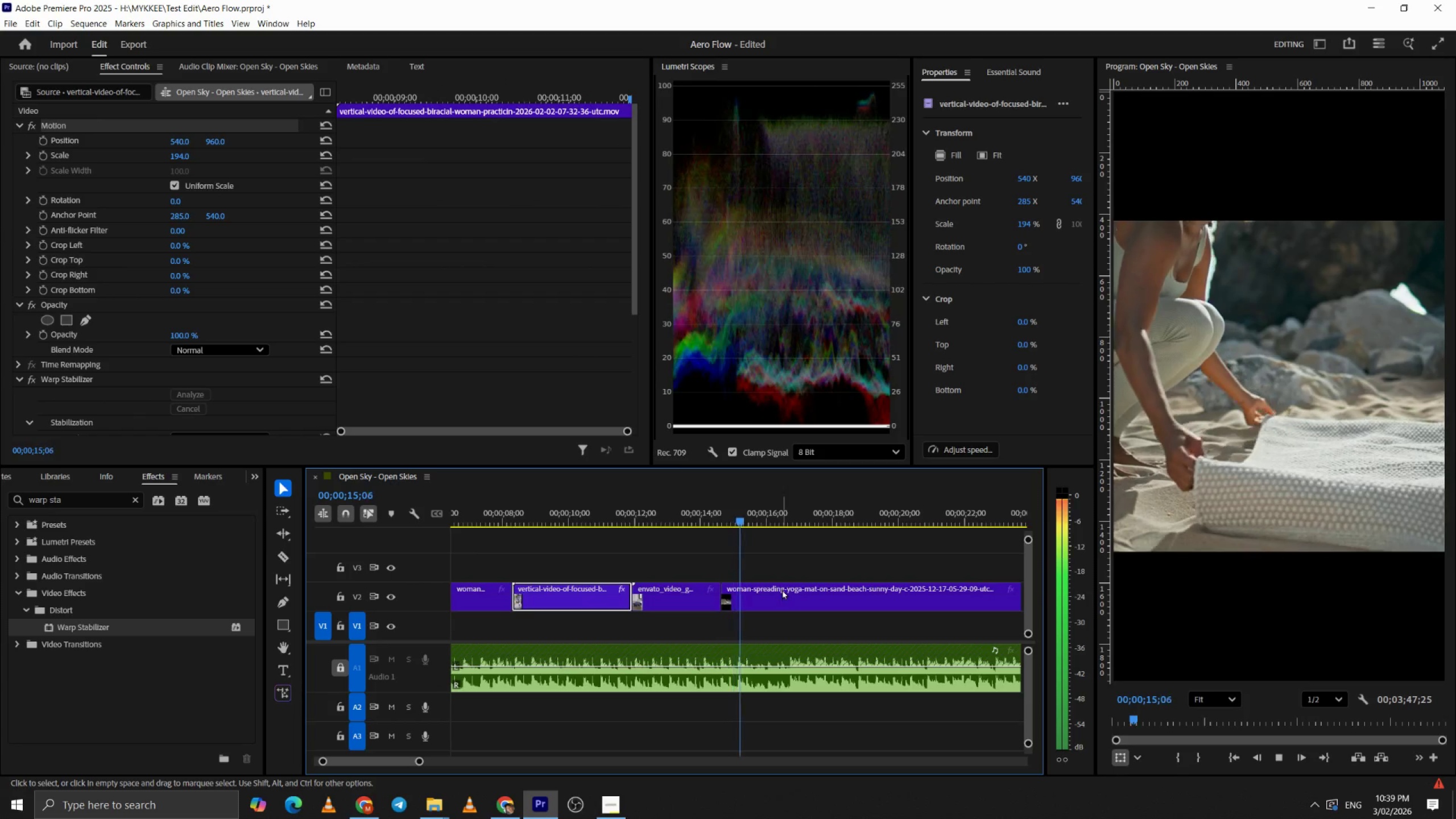 
key(Space)
 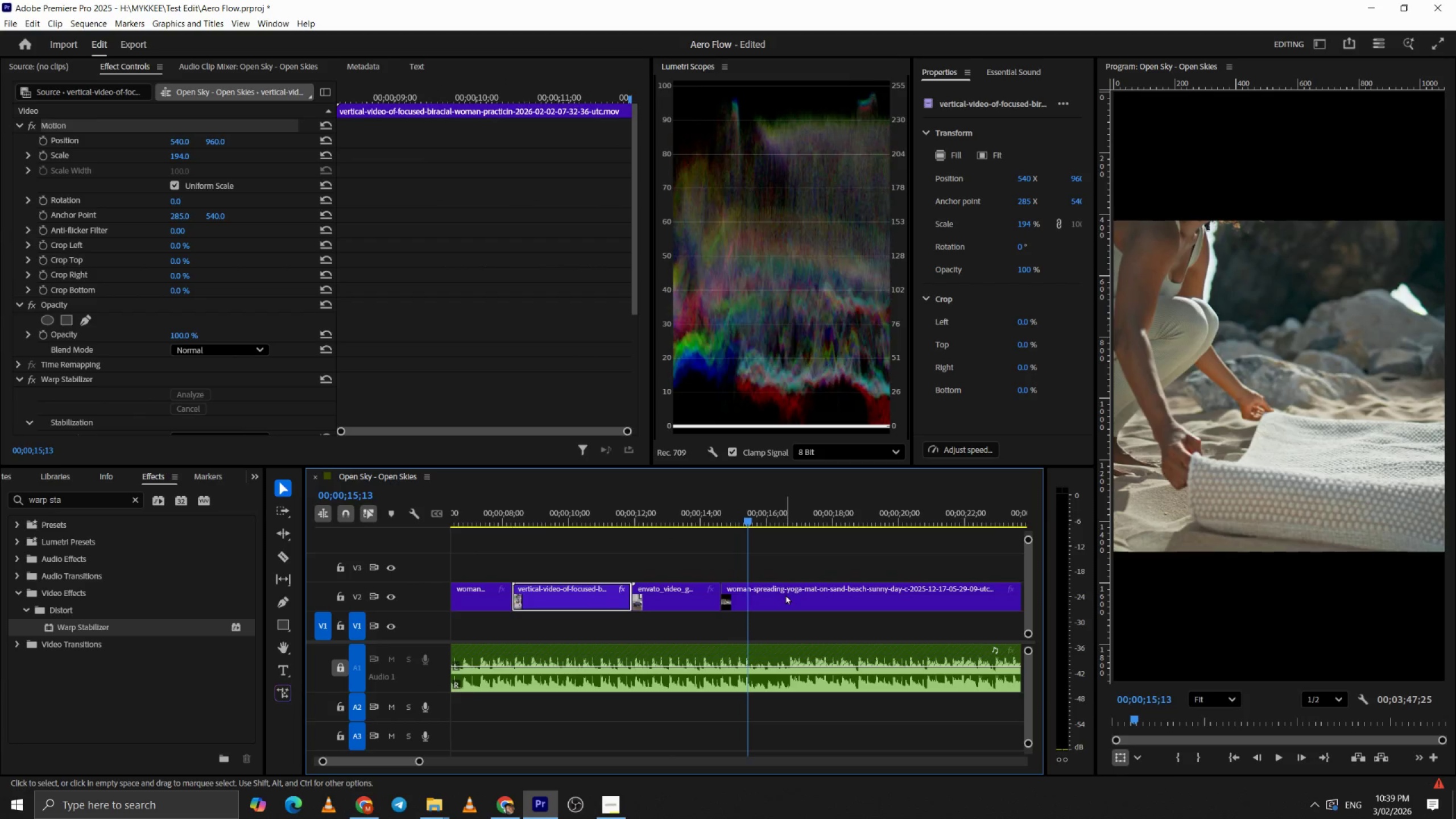 
left_click([785, 594])
 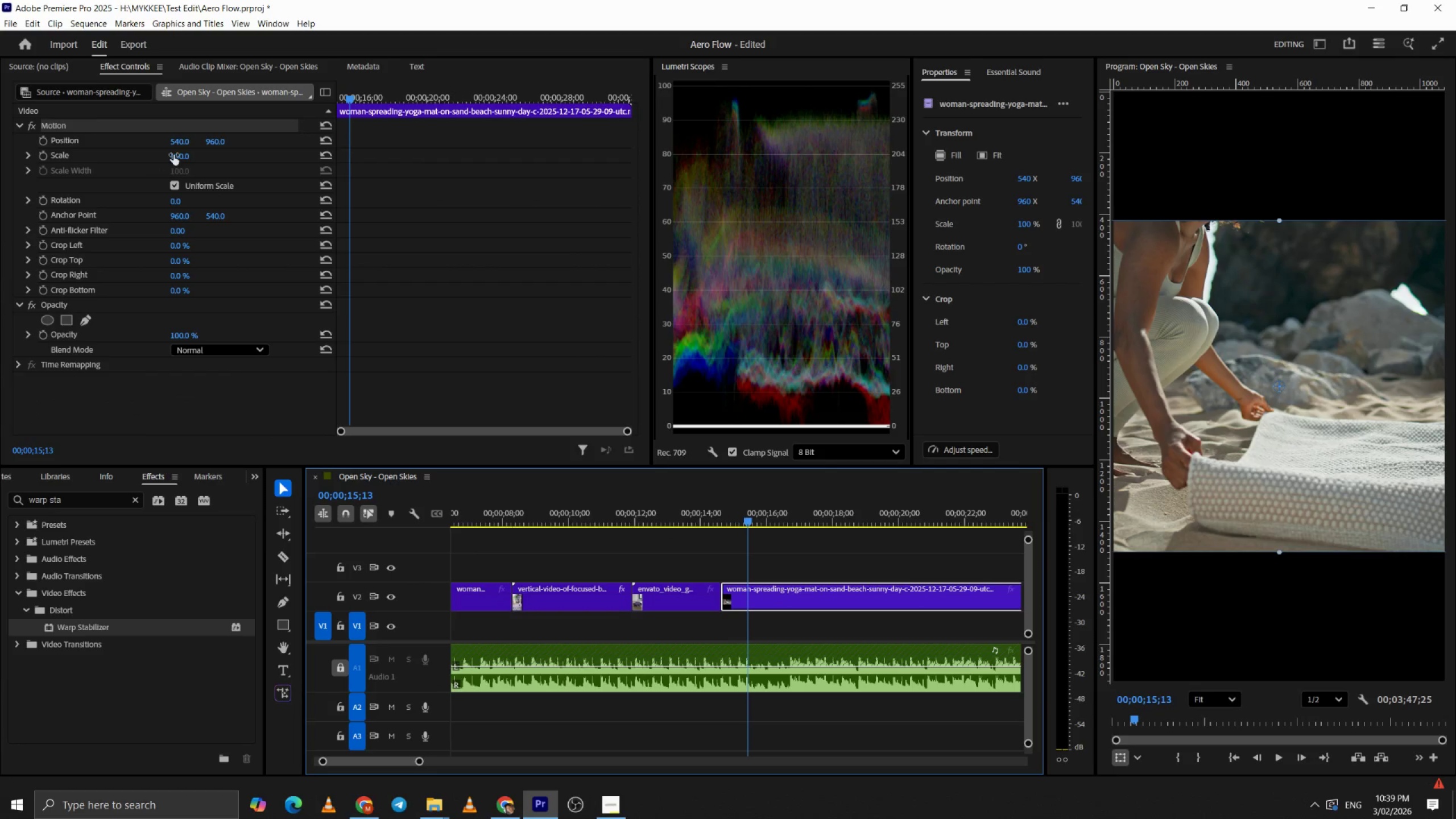 
left_click_drag(start_coordinate=[176, 156], to_coordinate=[239, 169])
 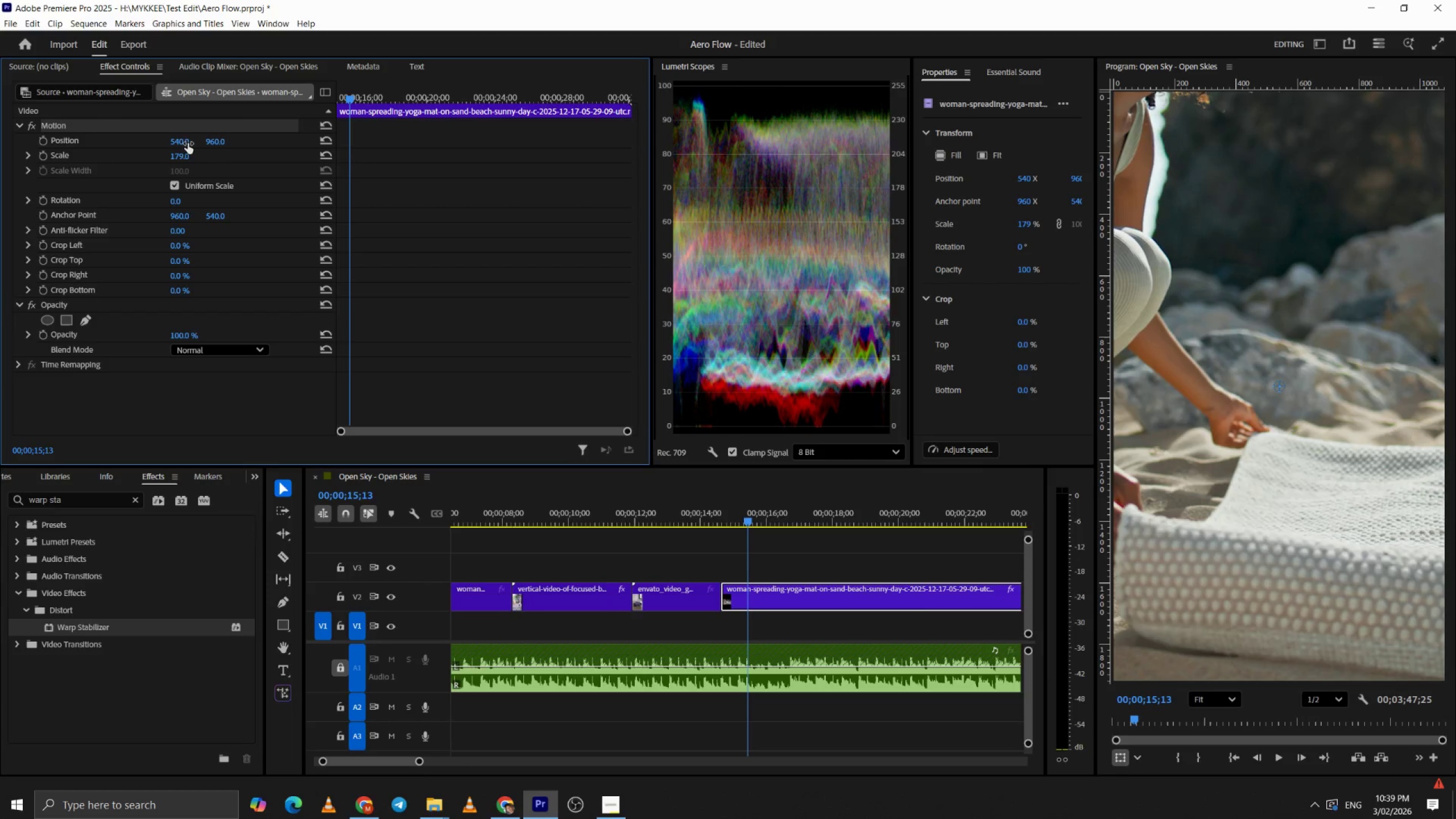 
left_click_drag(start_coordinate=[185, 140], to_coordinate=[257, 149])
 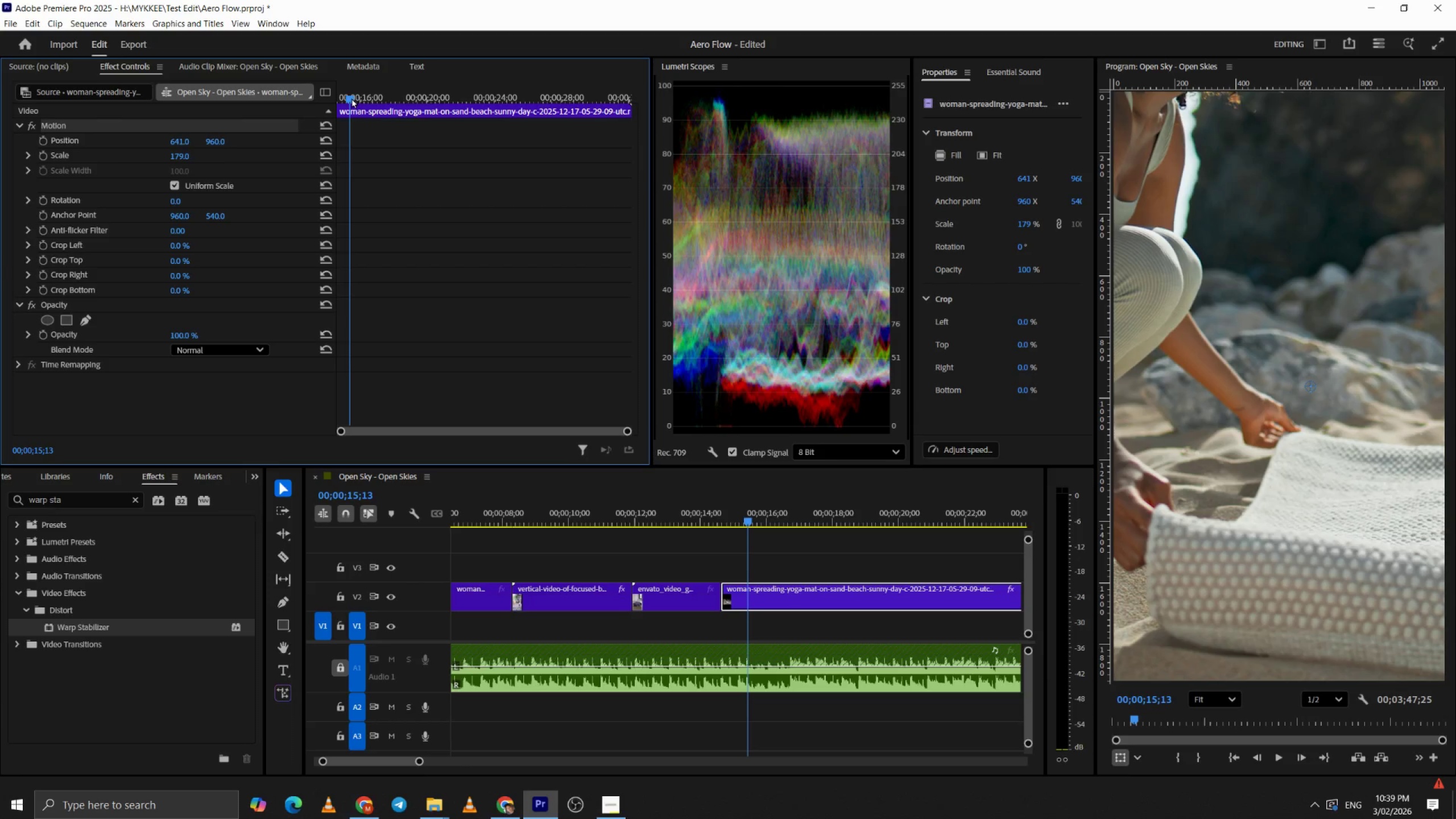 
left_click([350, 98])
 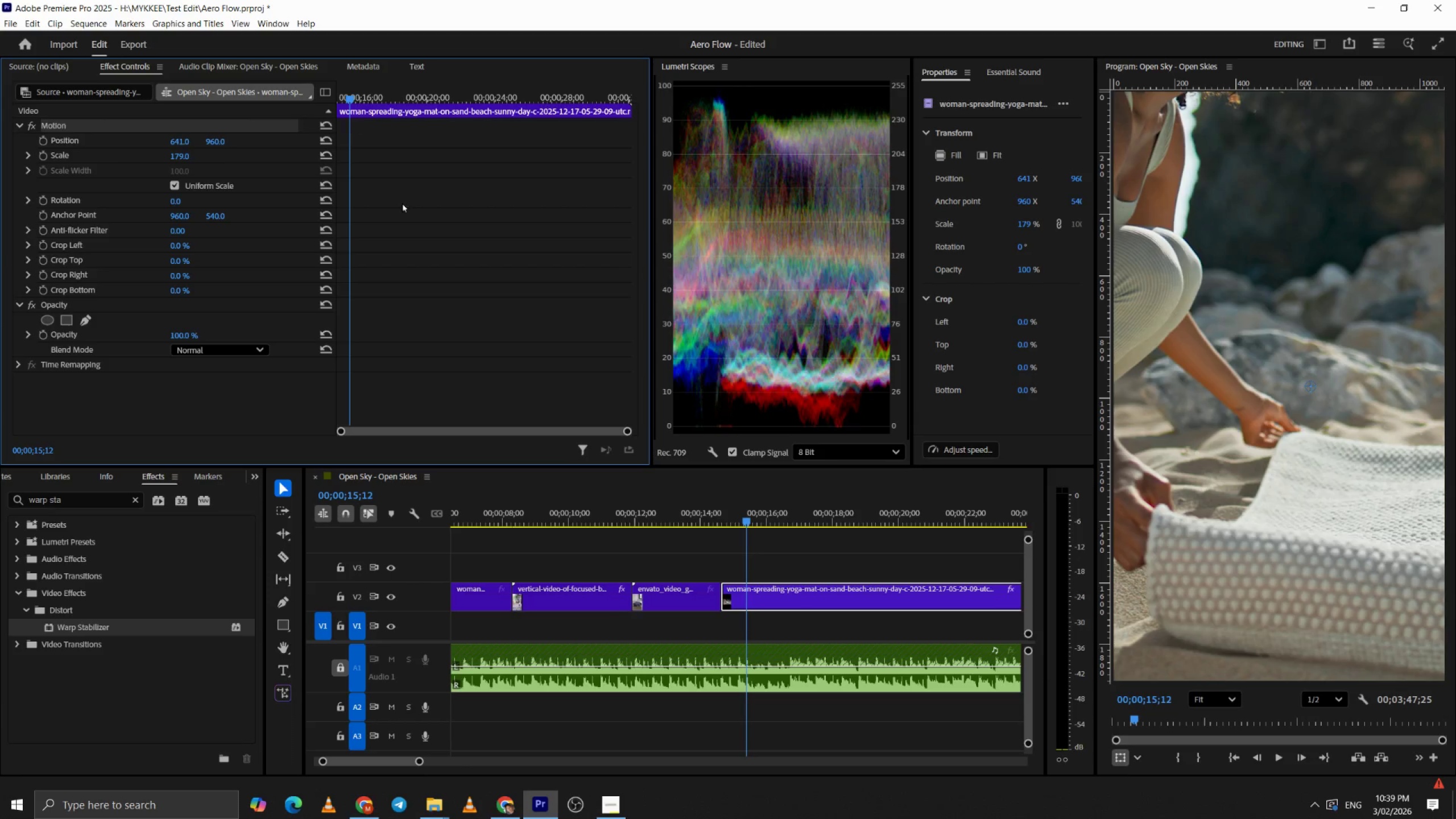 
key(Space)
 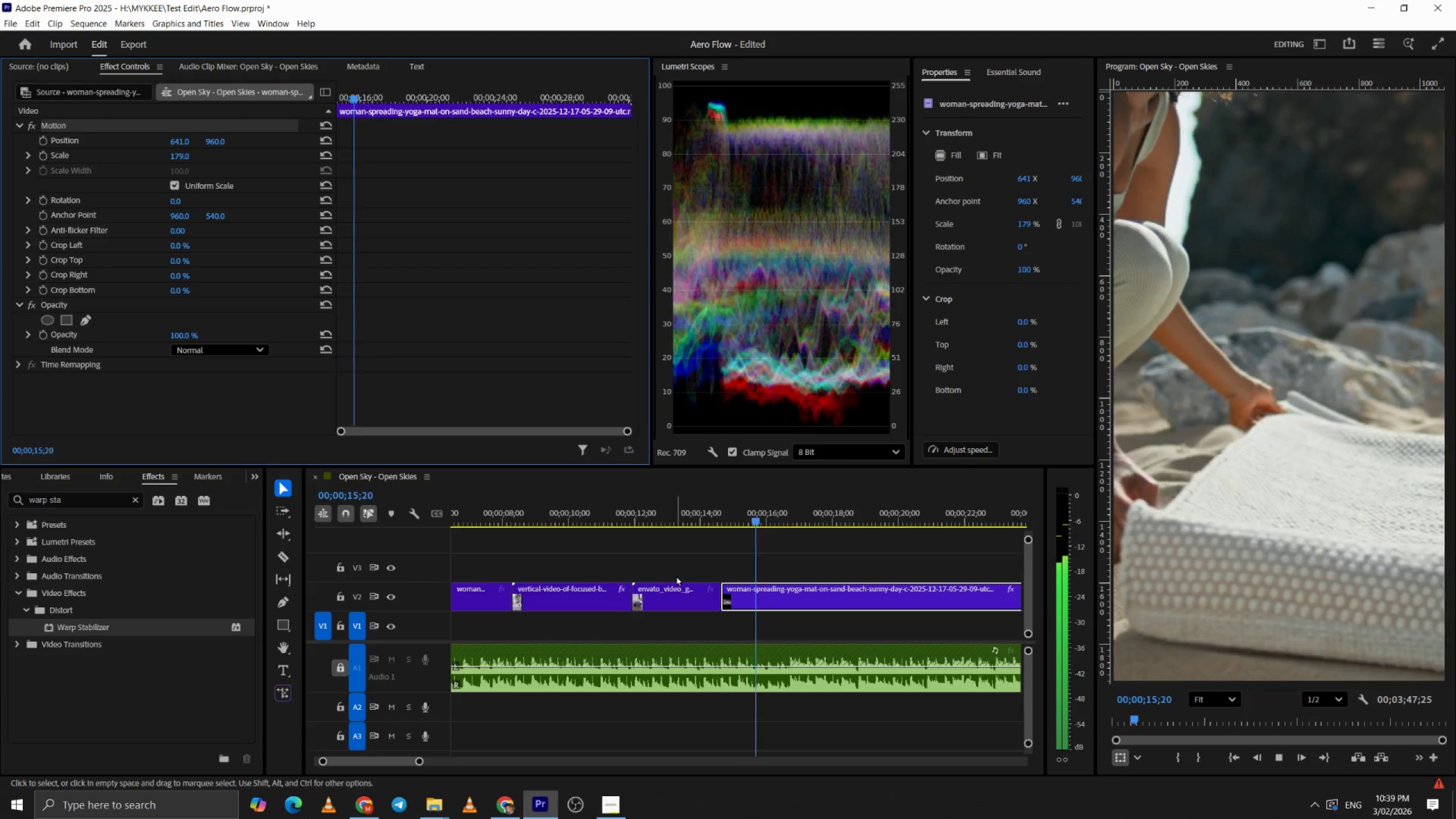 
hold_key(key=AltLeft, duration=0.31)
scroll: coordinate [723, 607], scroll_direction: down, amount: 7.0
 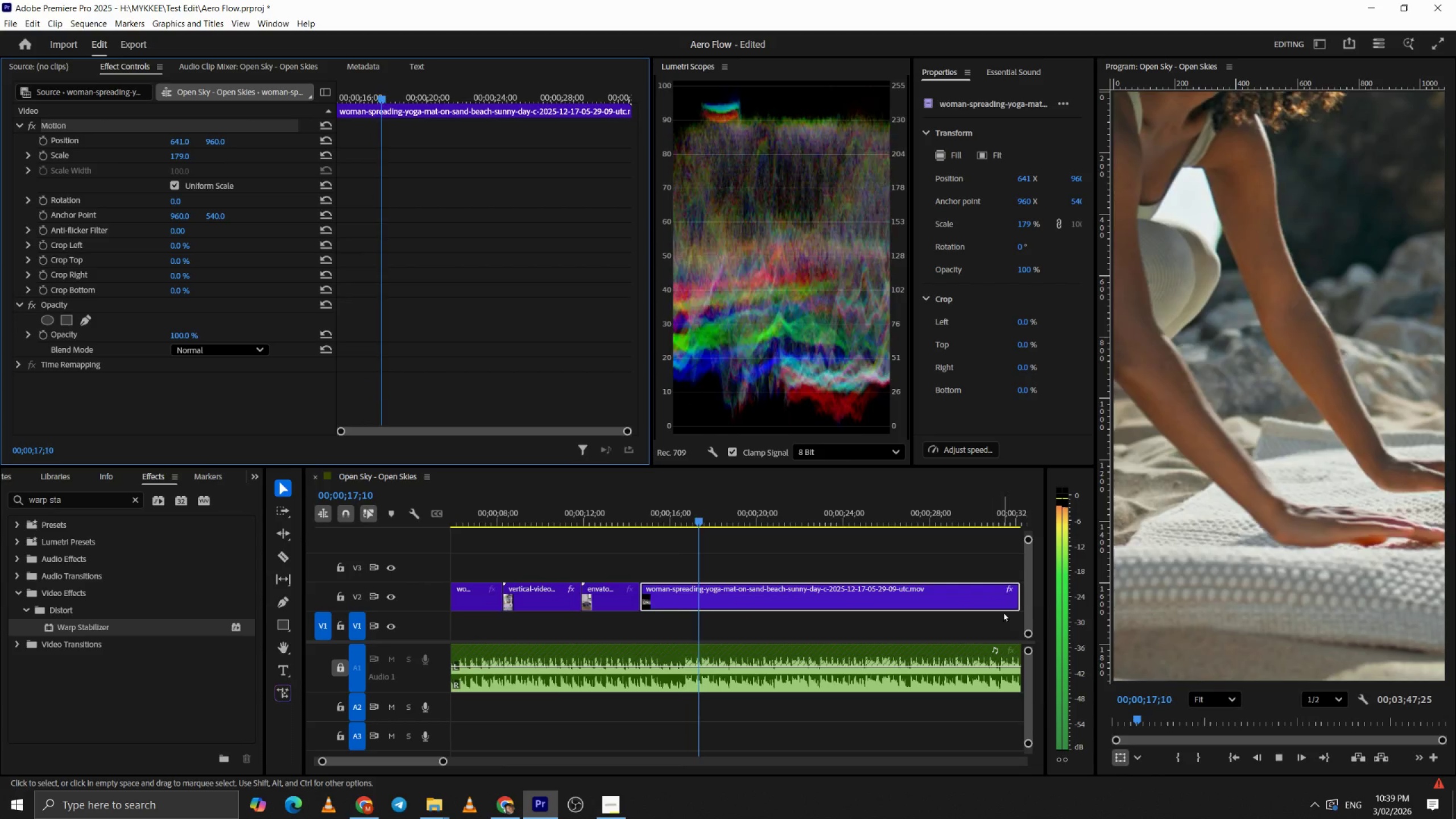 
key(Space)
 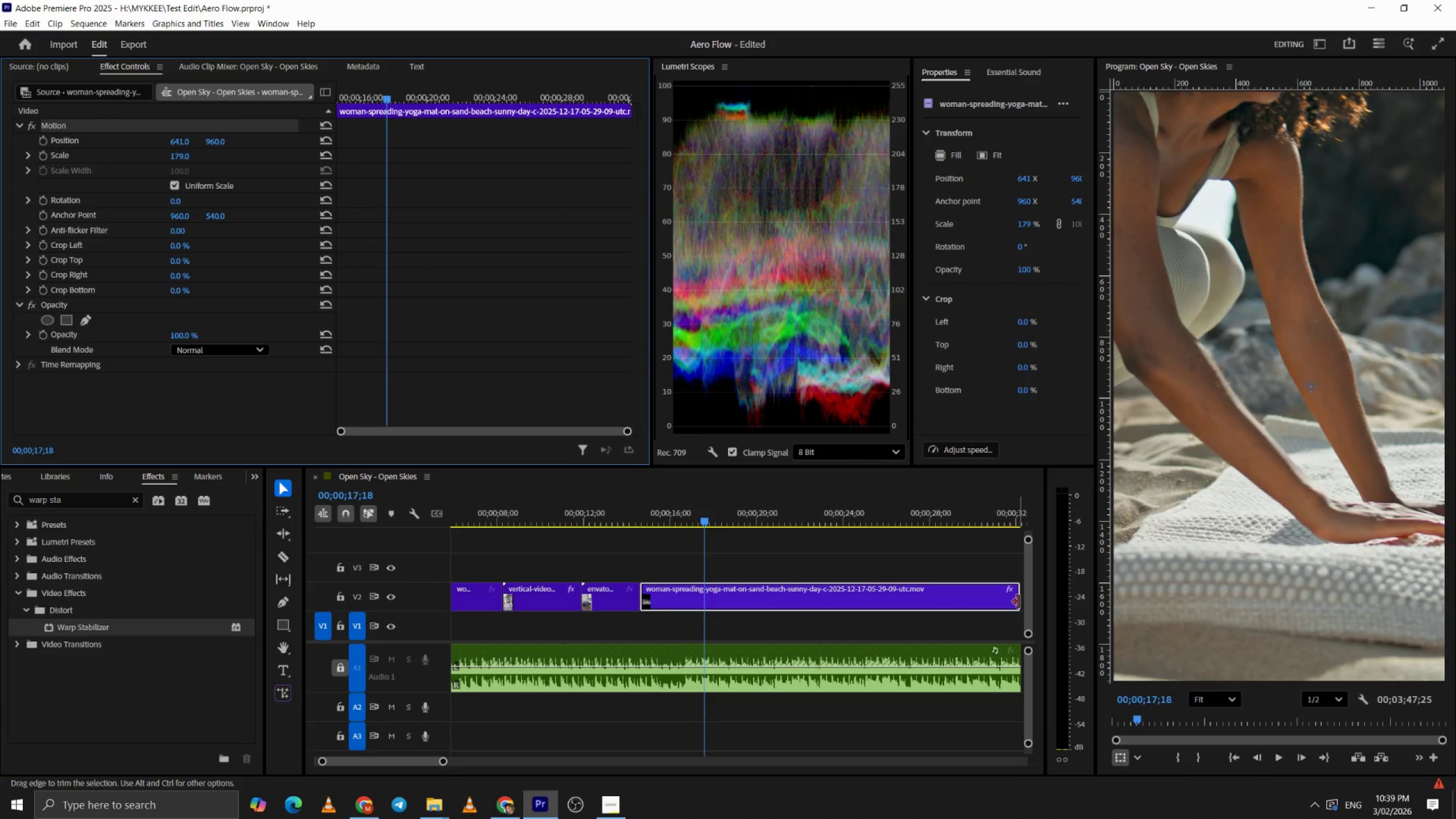 
left_click_drag(start_coordinate=[1019, 602], to_coordinate=[702, 615])
 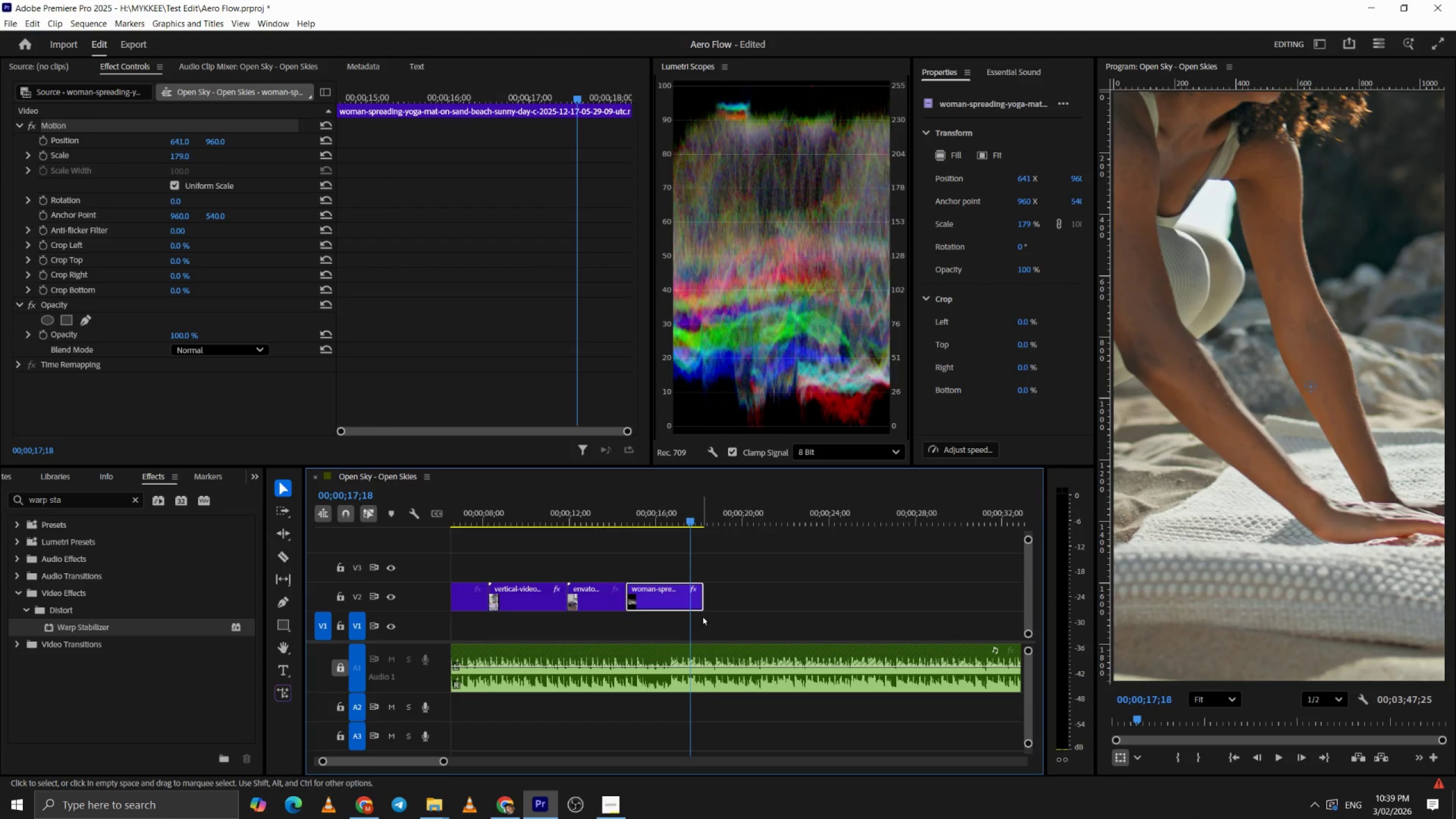 
key(Space)
 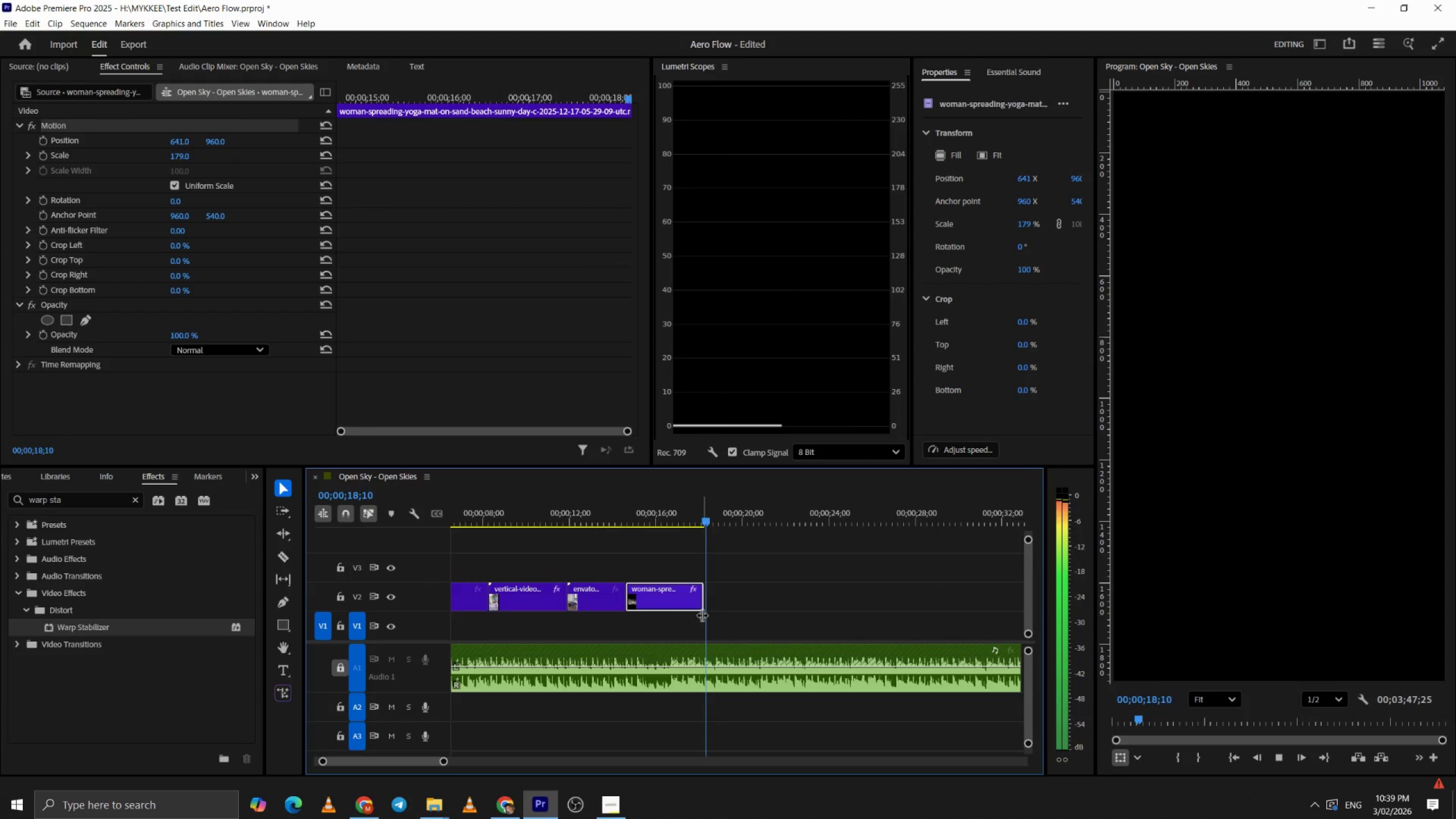 
key(Space)
 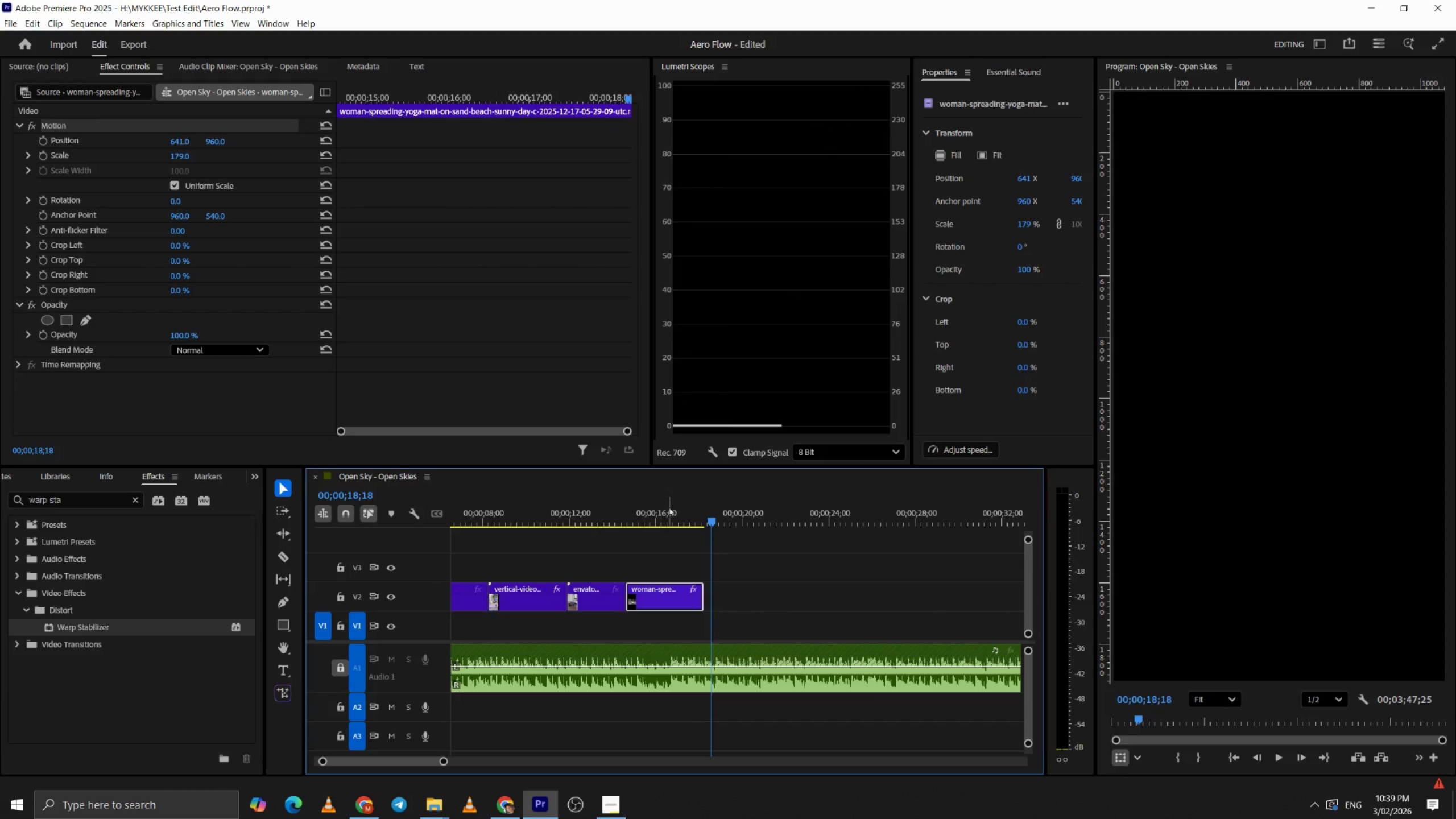 
left_click_drag(start_coordinate=[668, 503], to_coordinate=[663, 507])
 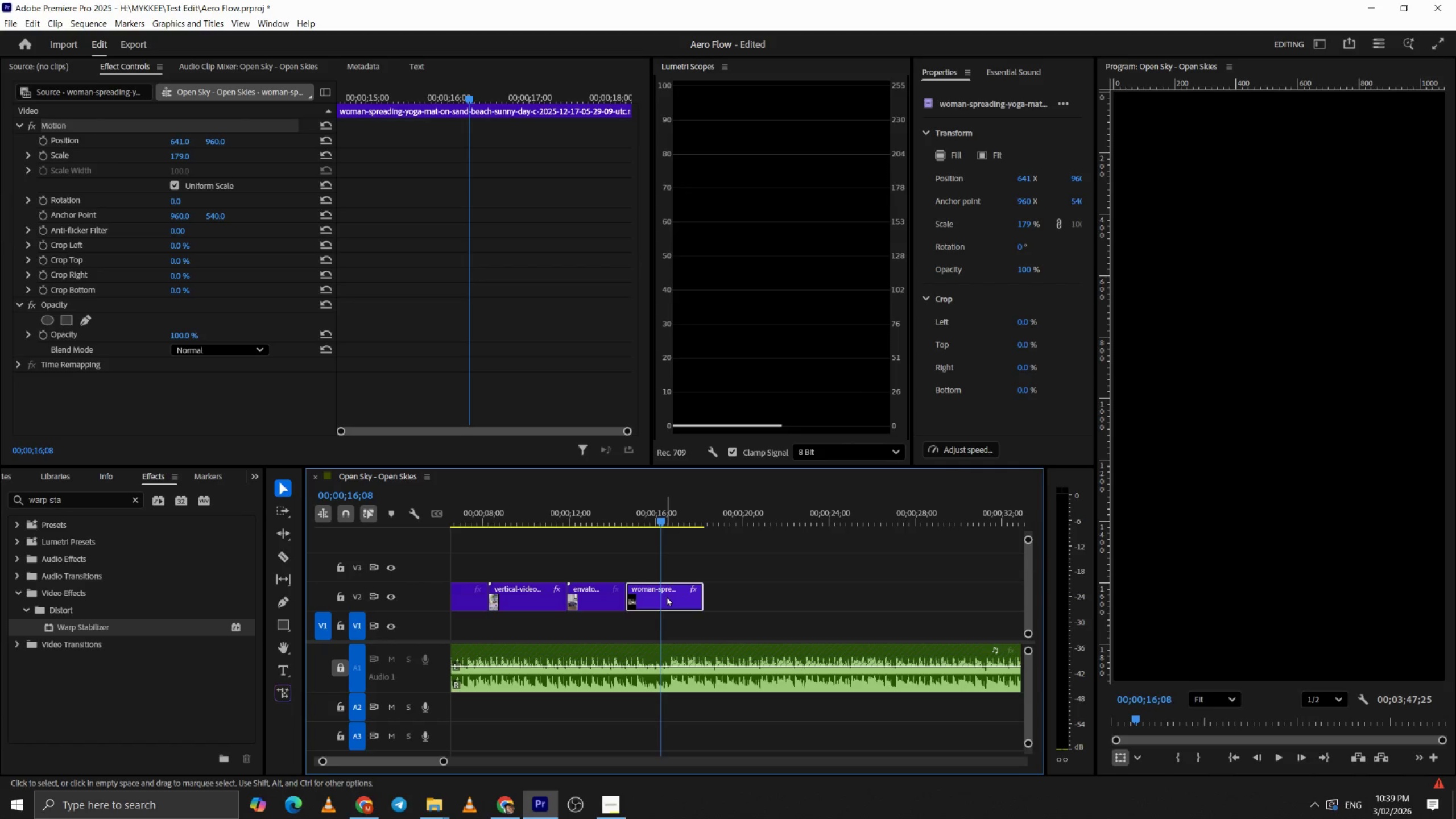 
left_click([666, 596])
 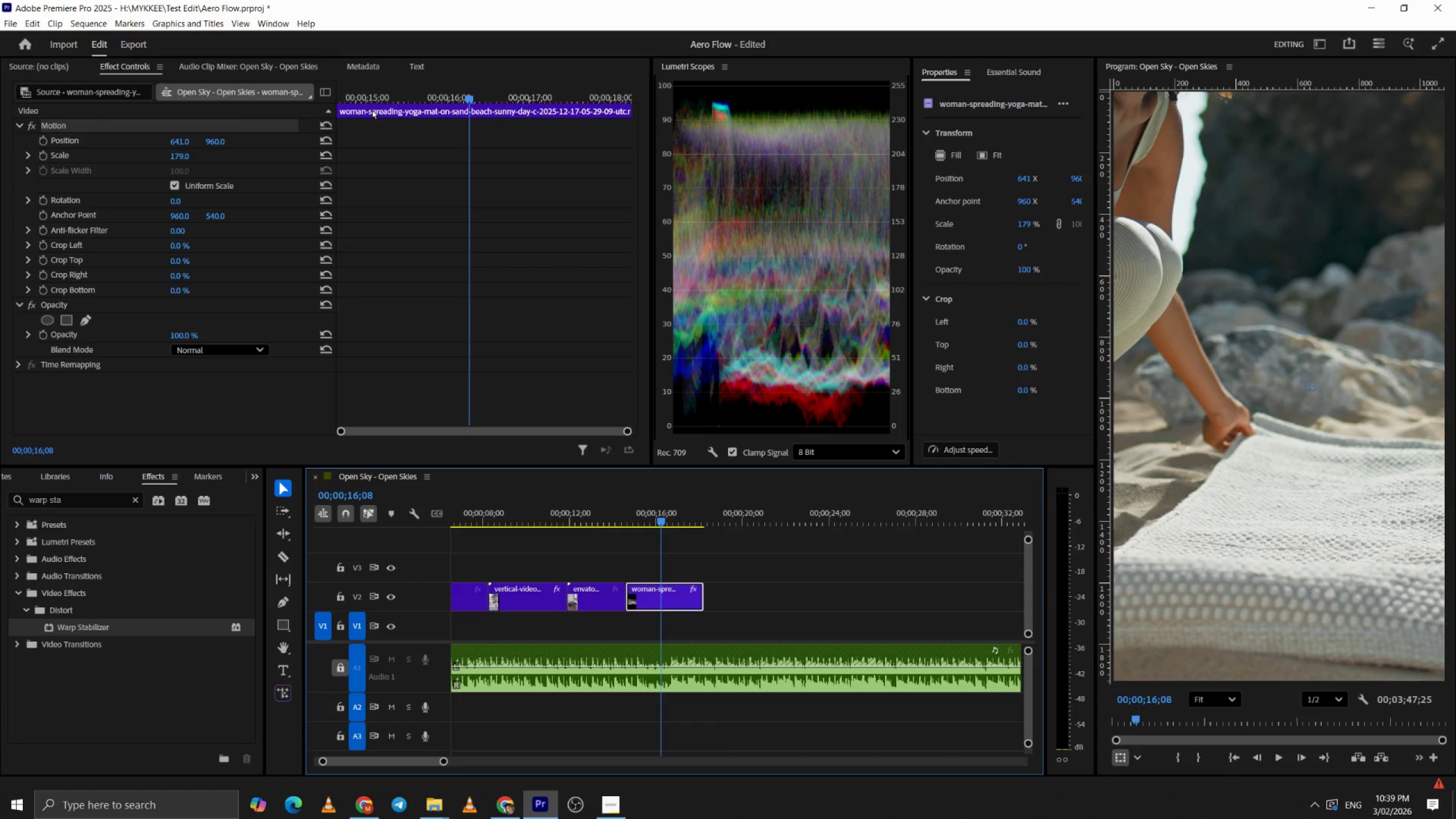 
left_click_drag(start_coordinate=[370, 99], to_coordinate=[144, 114])
 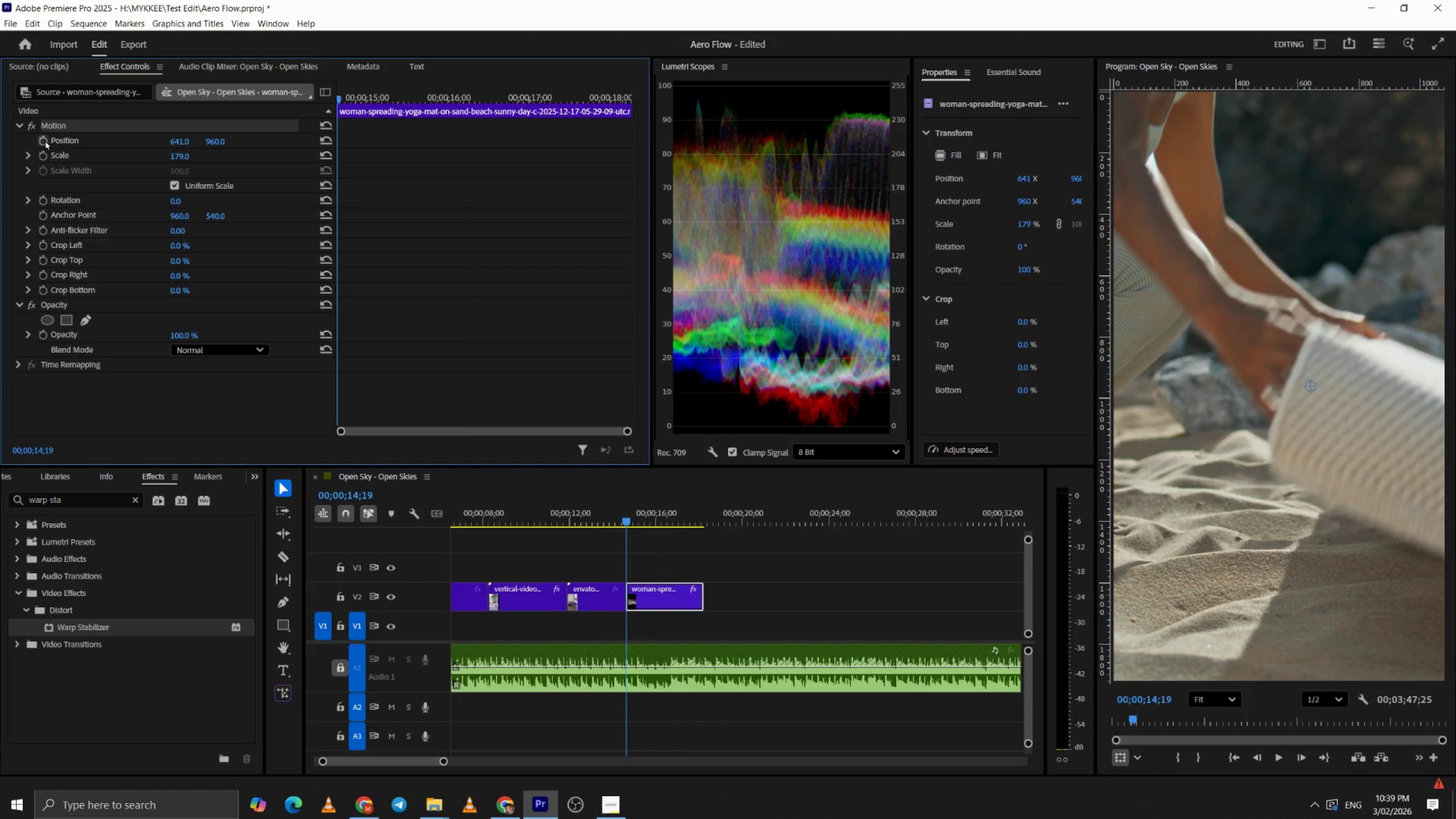 
left_click([44, 139])
 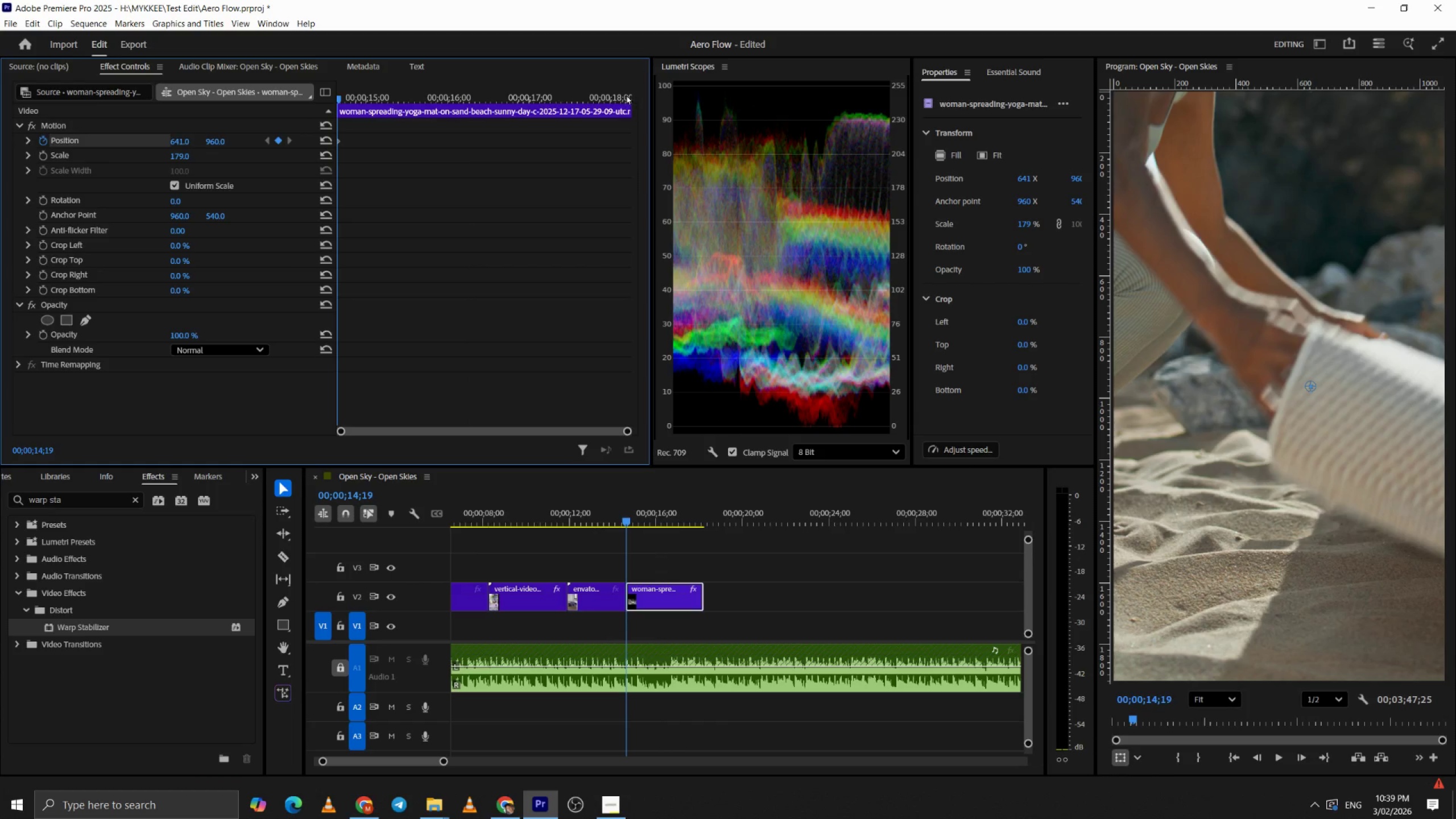 
left_click([622, 96])
 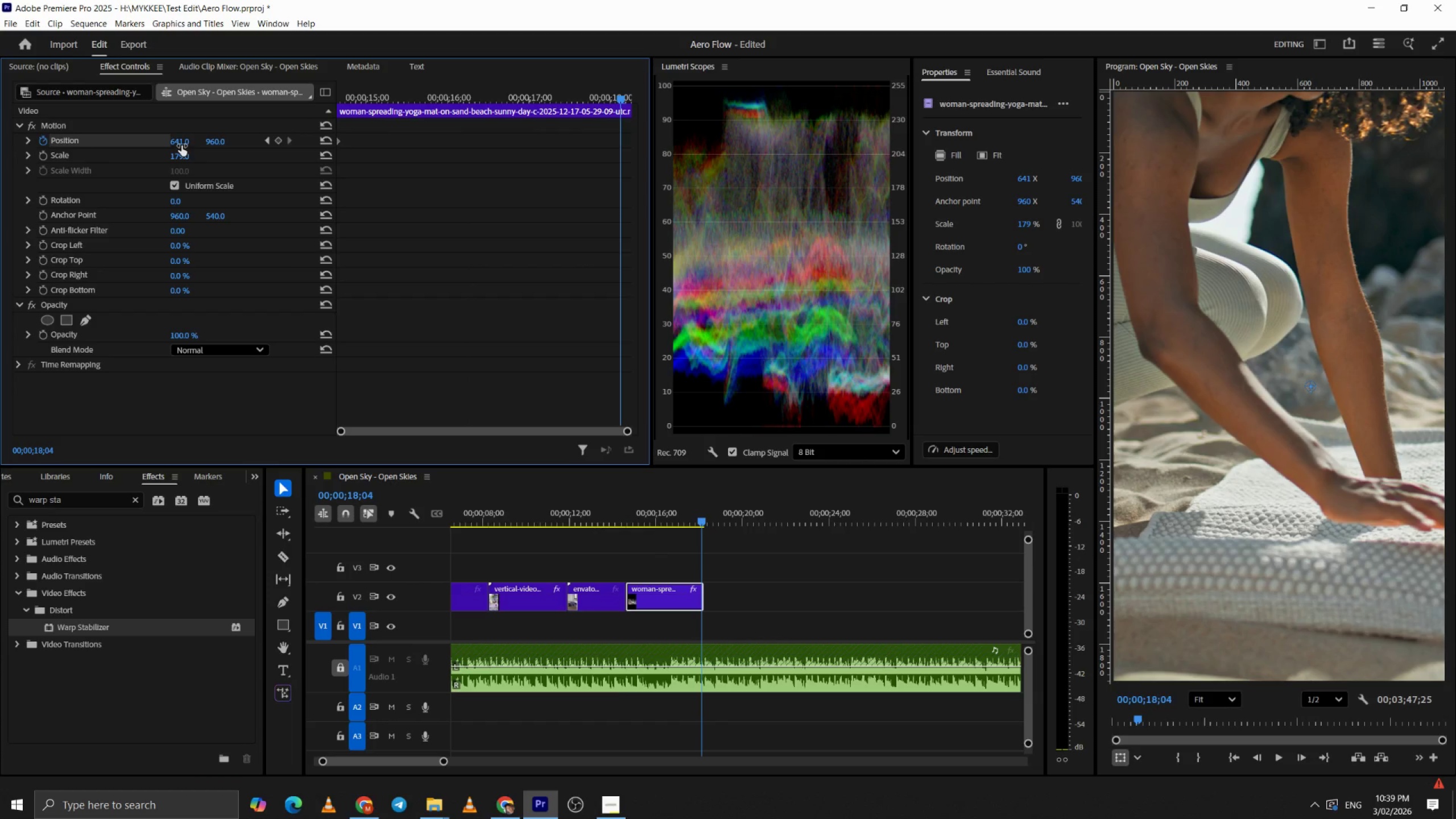 
left_click_drag(start_coordinate=[181, 146], to_coordinate=[130, 146])
 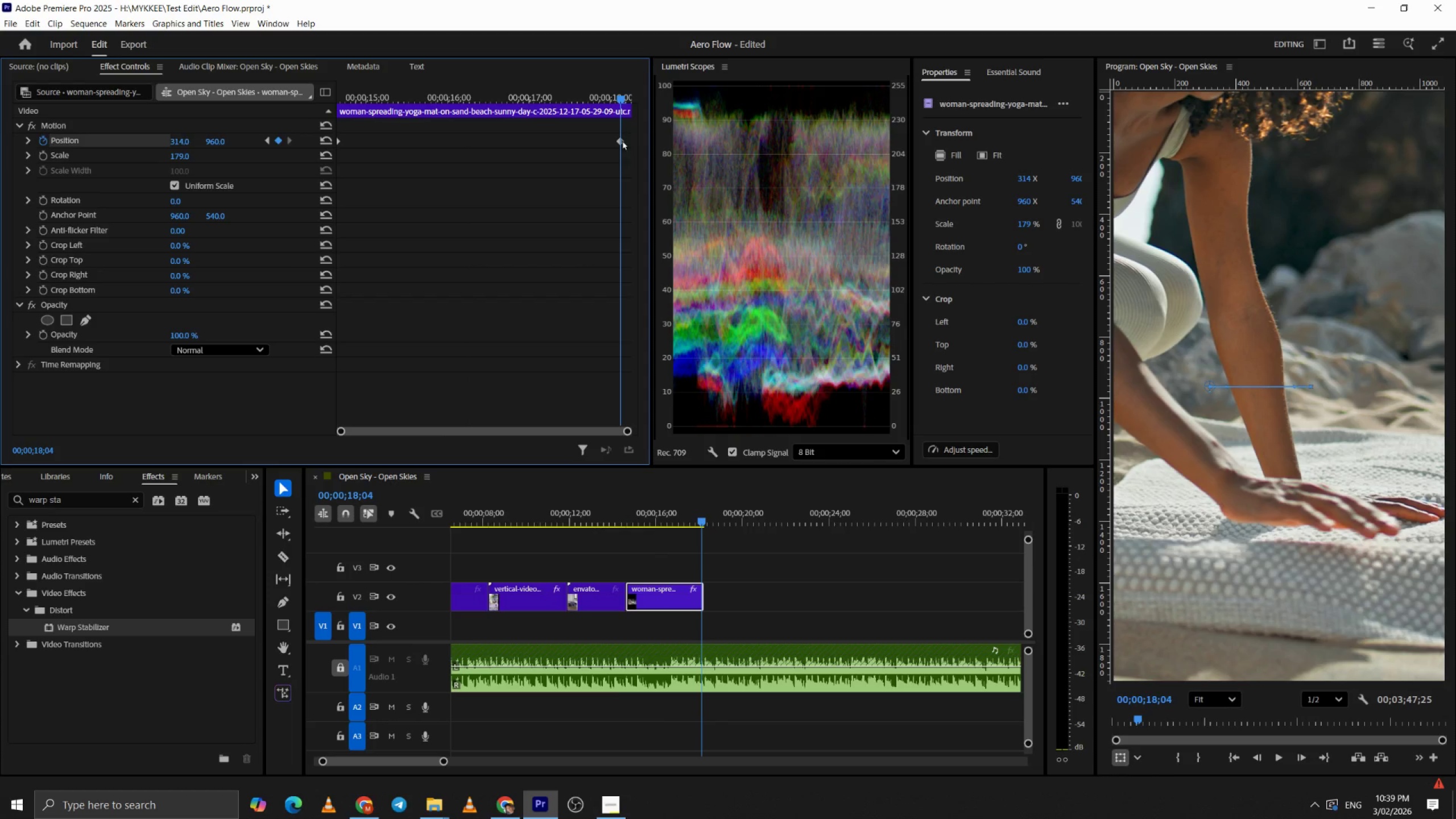 
left_click_drag(start_coordinate=[621, 140], to_coordinate=[722, 163])
 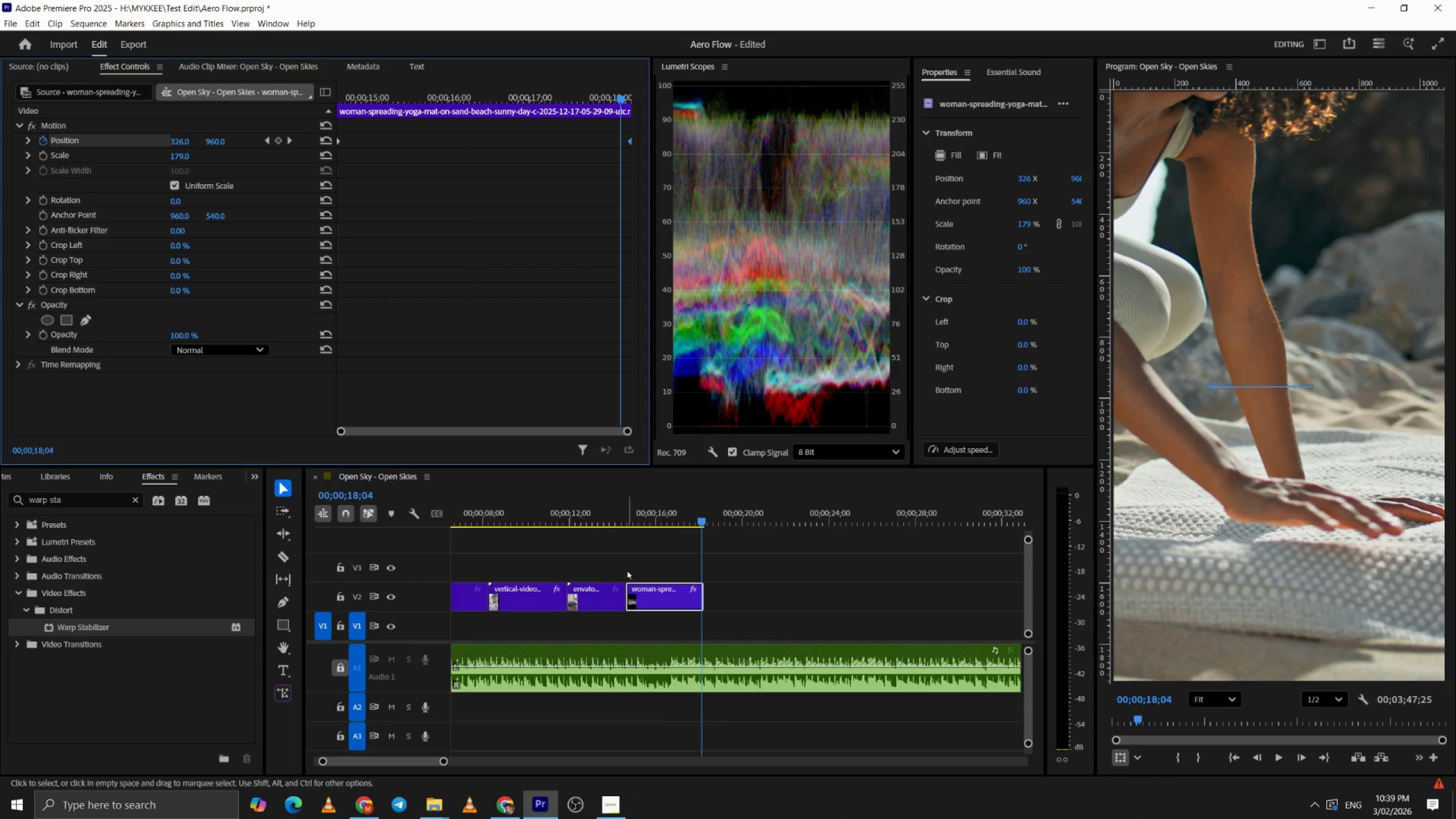 
left_click([614, 501])
 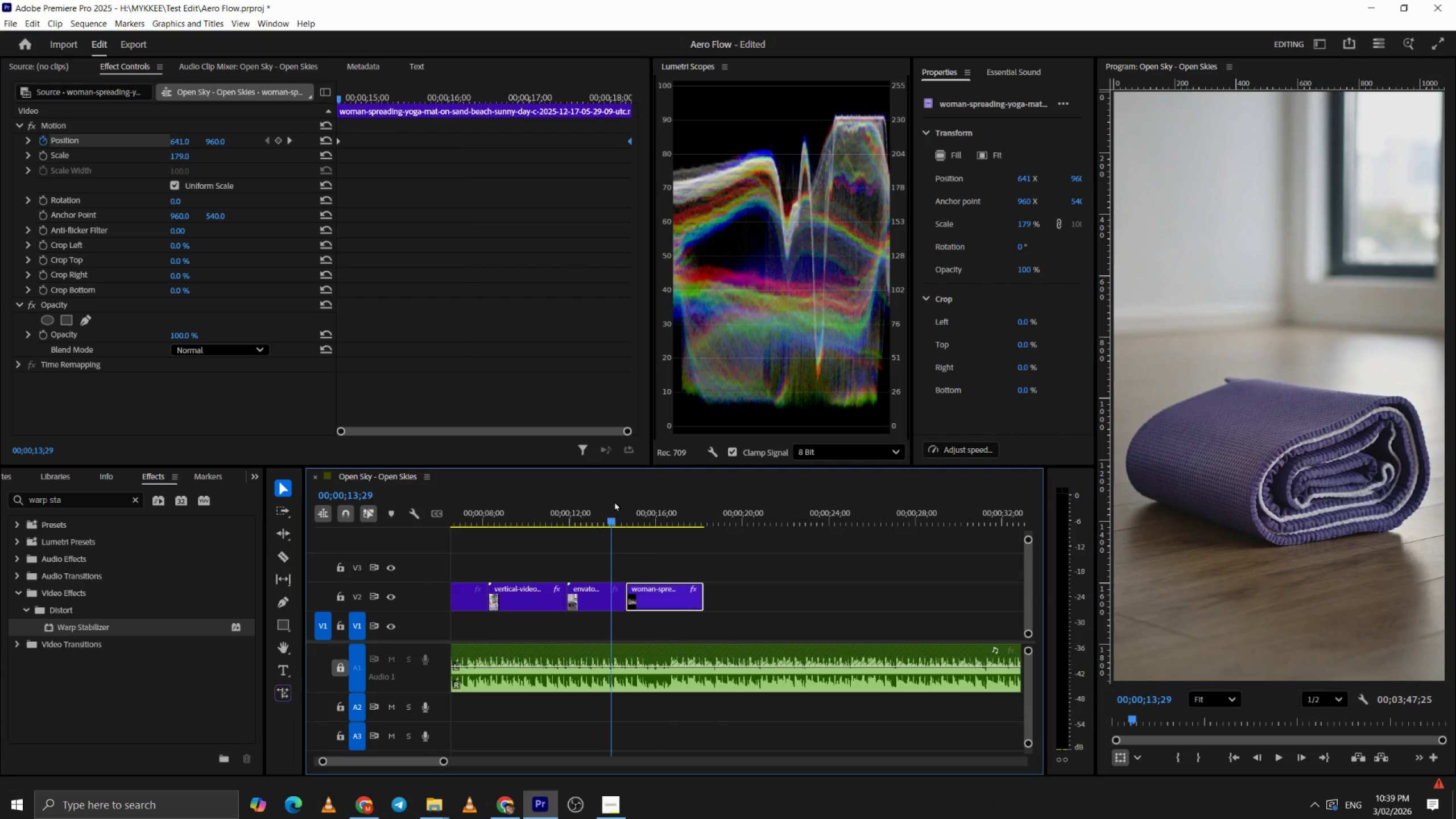 
key(Space)
 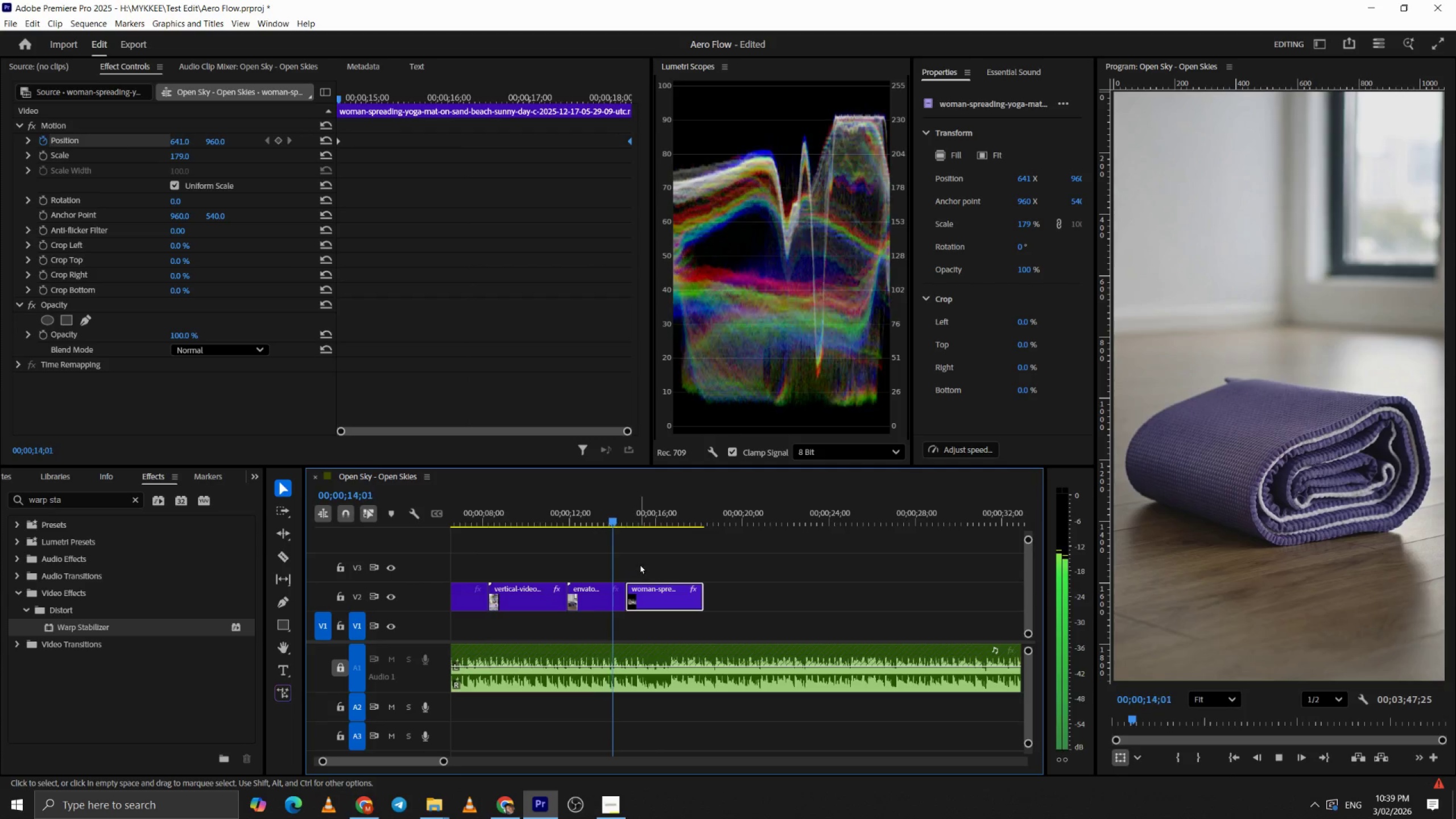 
key(Alt+AltLeft)
 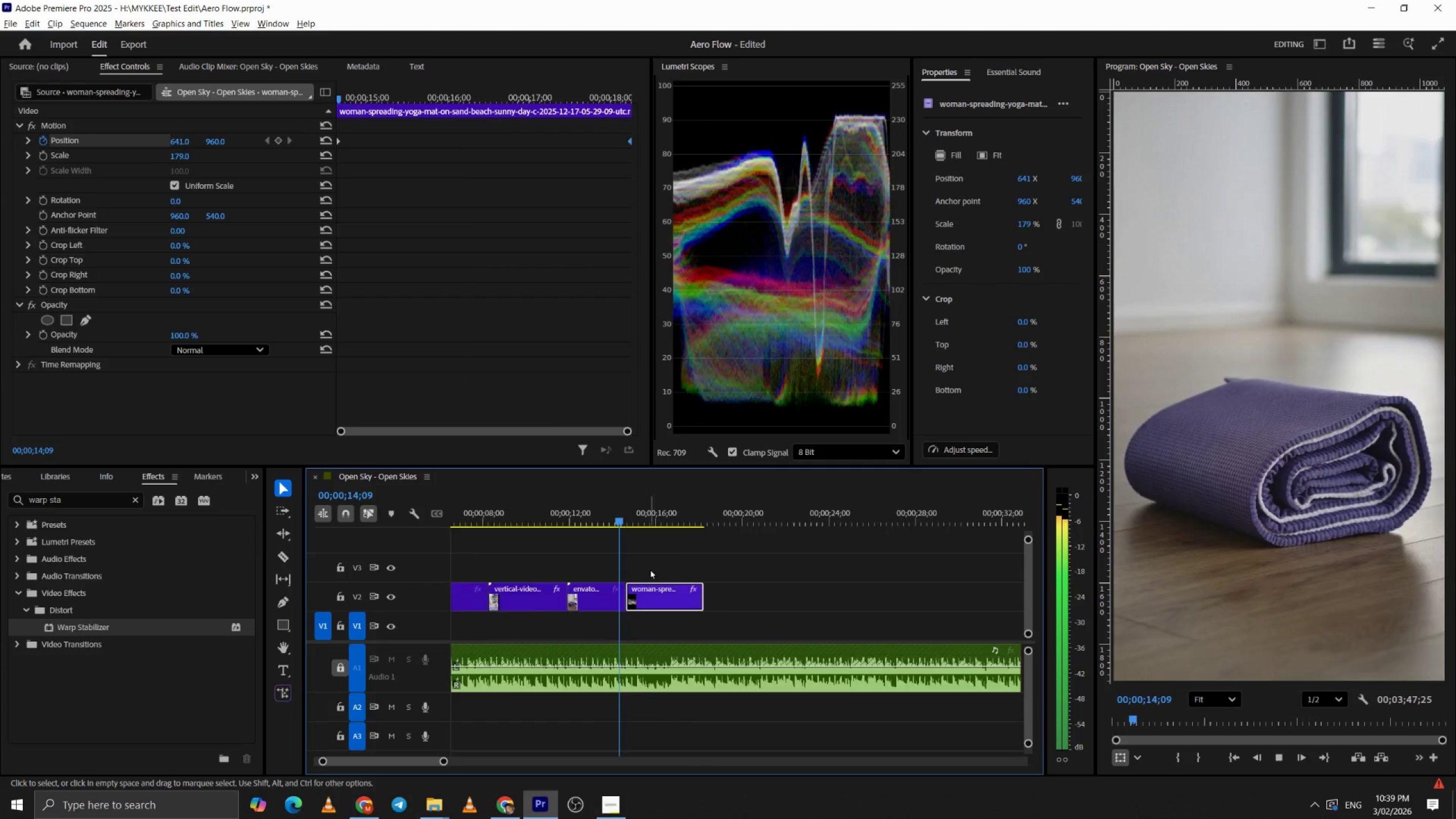 
scroll: coordinate [651, 569], scroll_direction: up, amount: 3.0
 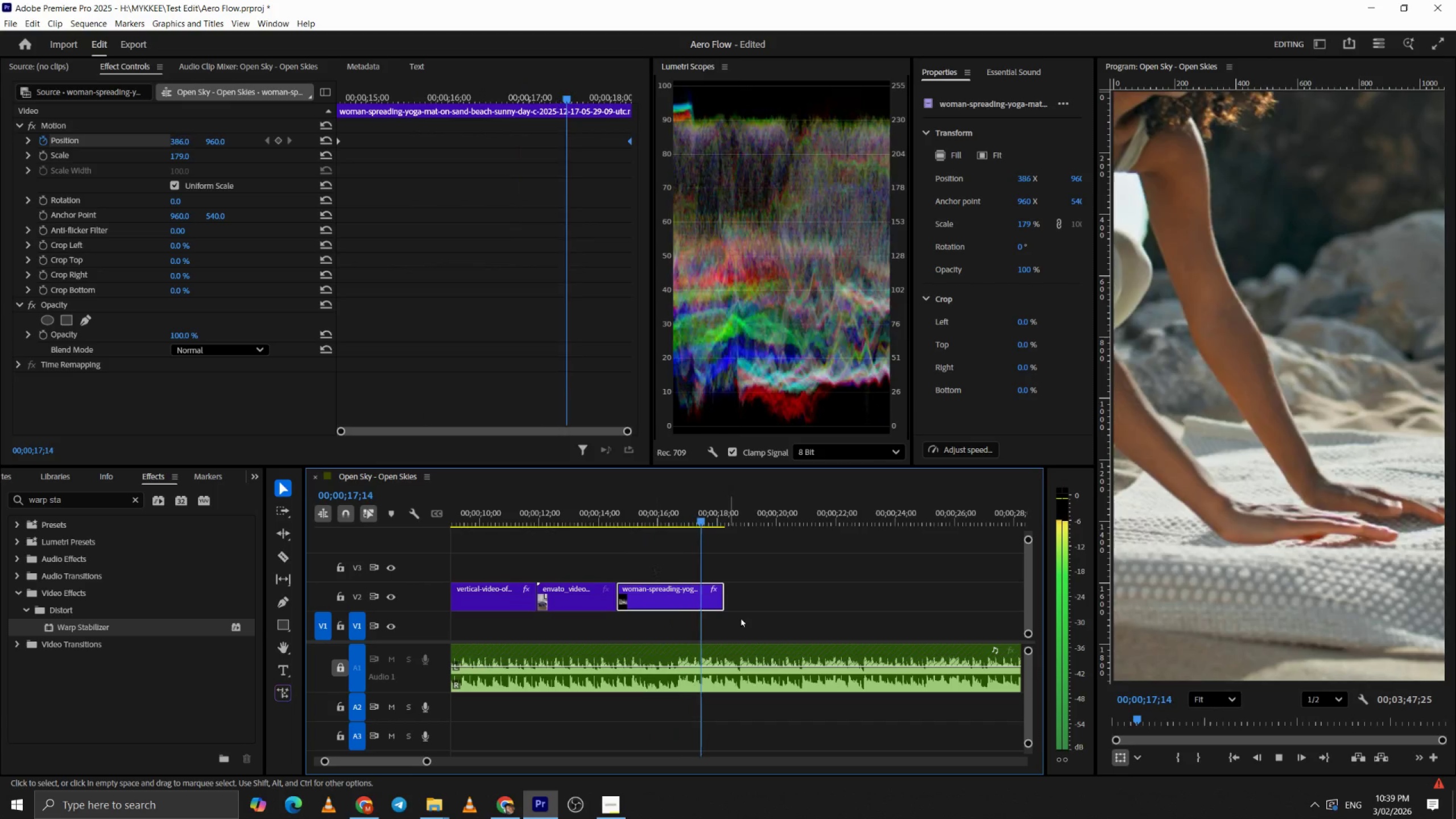 
key(Space)
 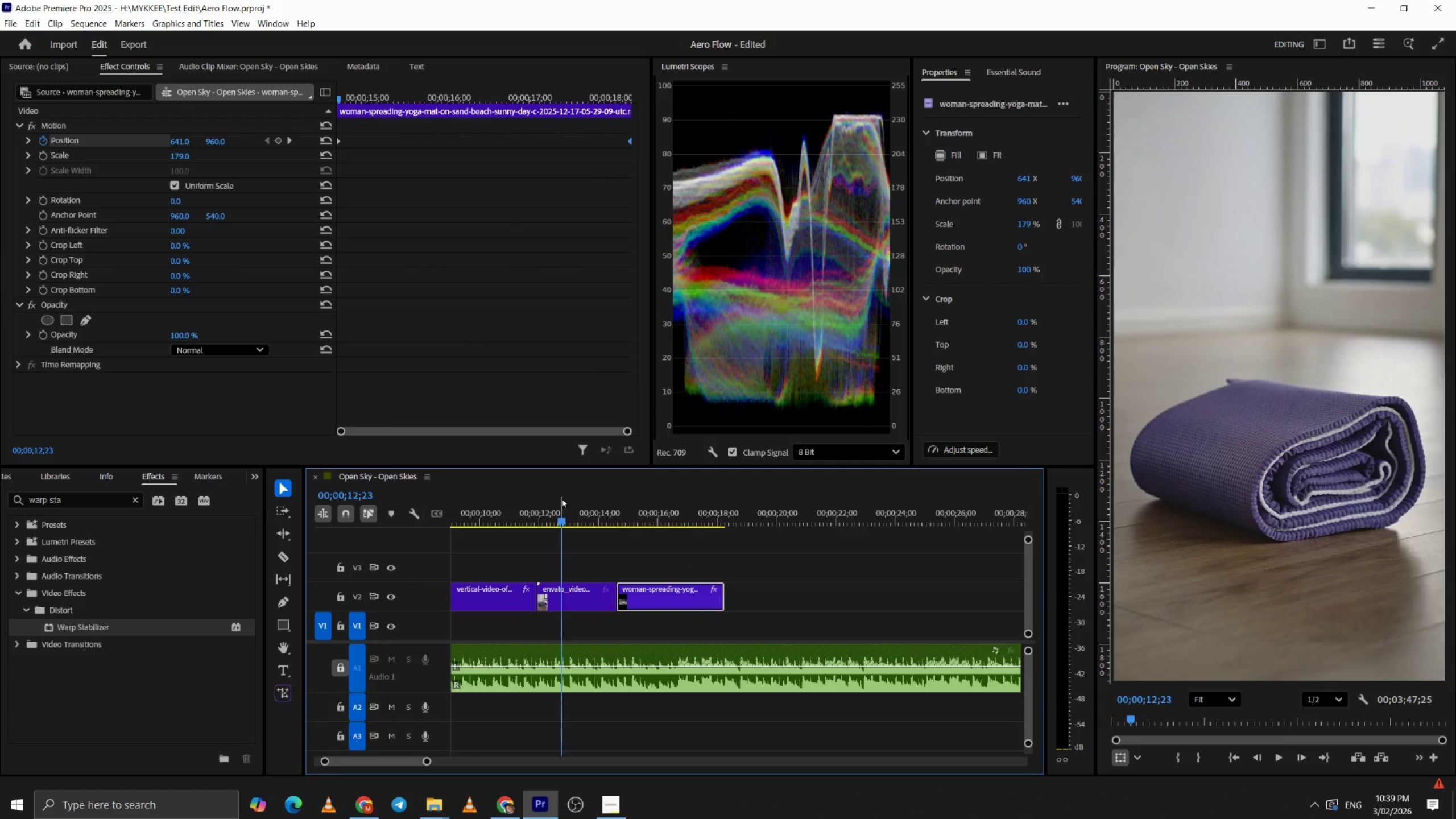 
key(Space)
 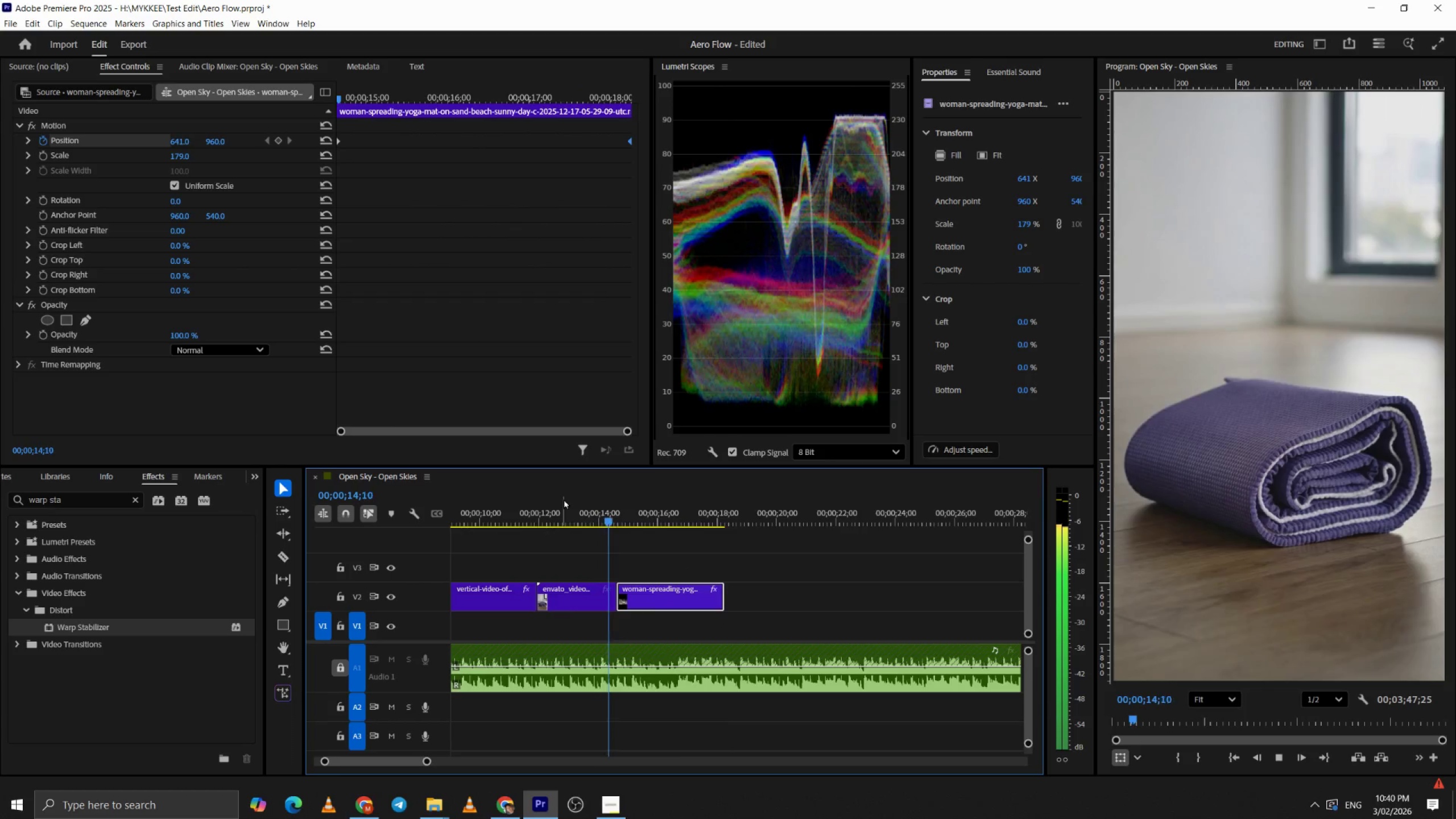 
key(Space)
 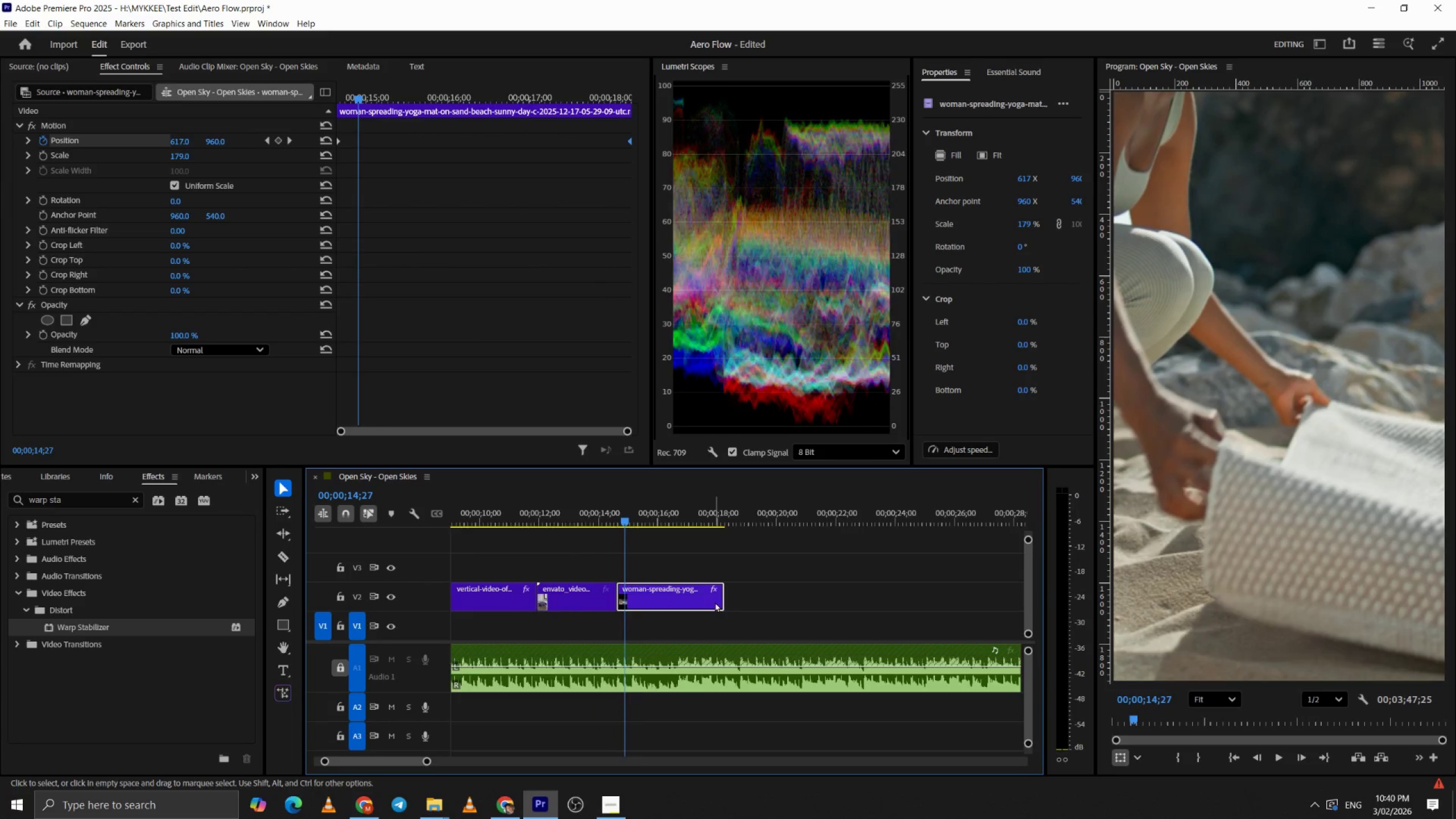 
key(Alt+AltLeft)
 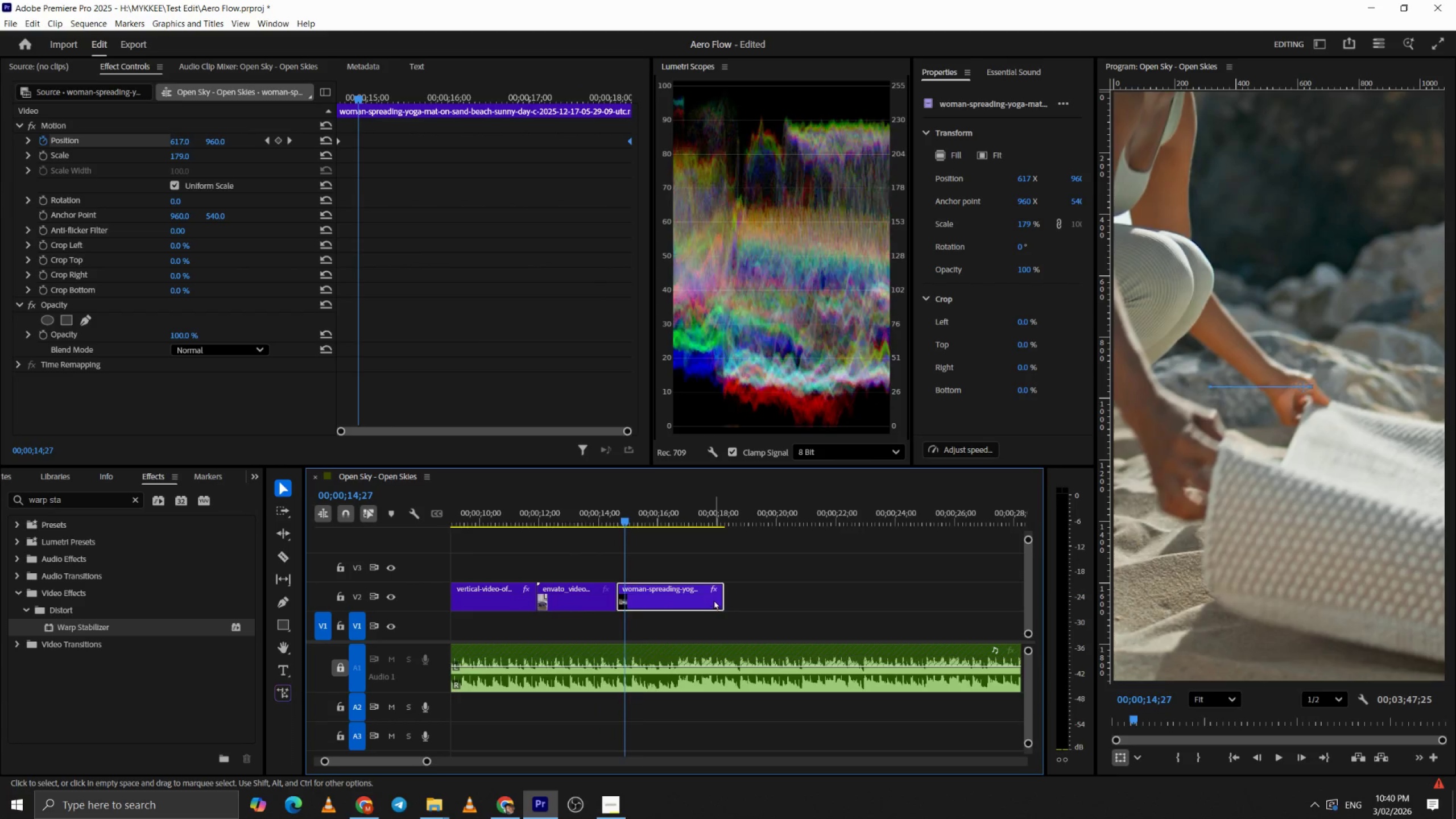 
scroll: coordinate [732, 607], scroll_direction: down, amount: 4.0
 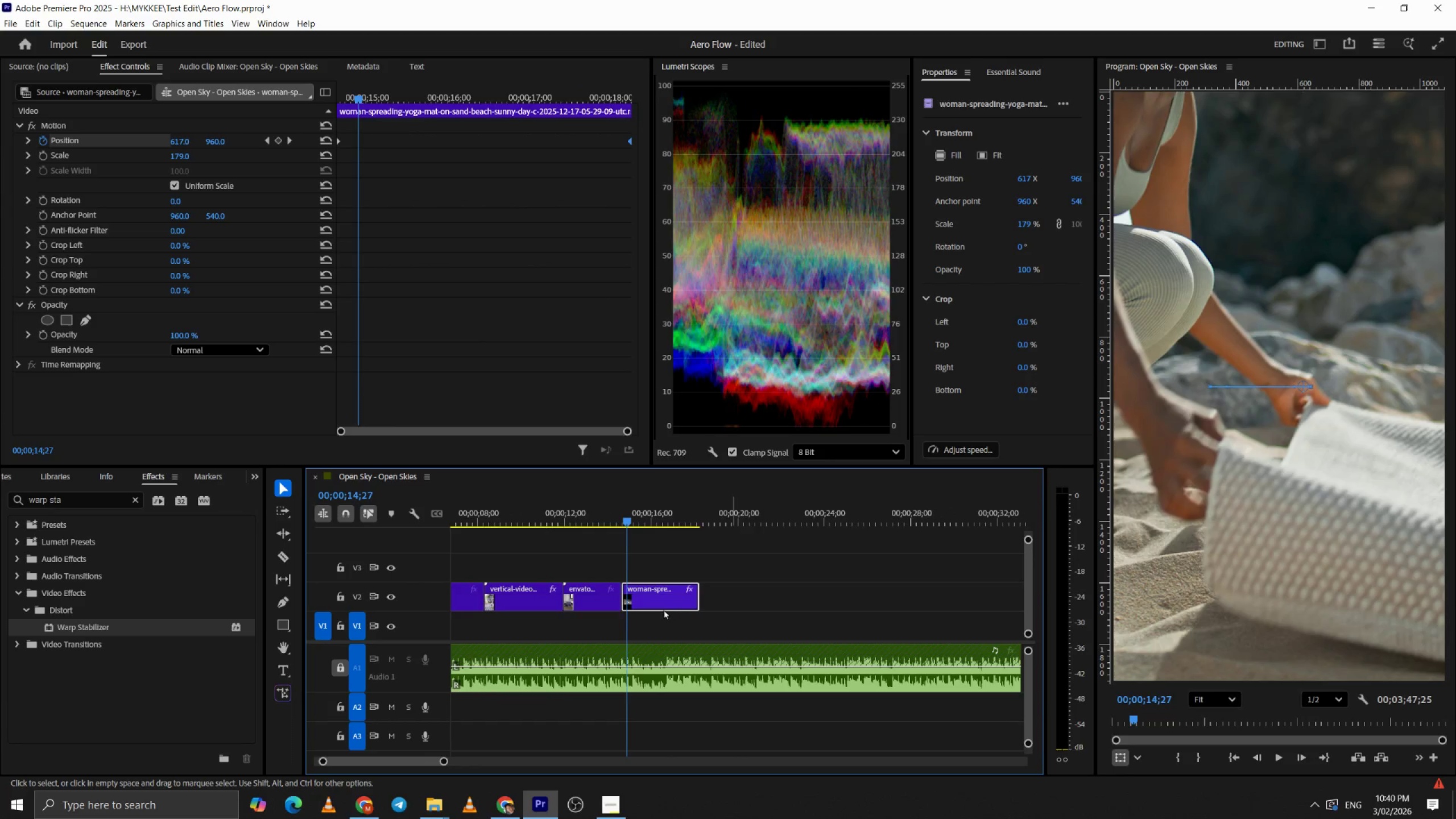 
left_click_drag(start_coordinate=[664, 608], to_coordinate=[758, 605])
 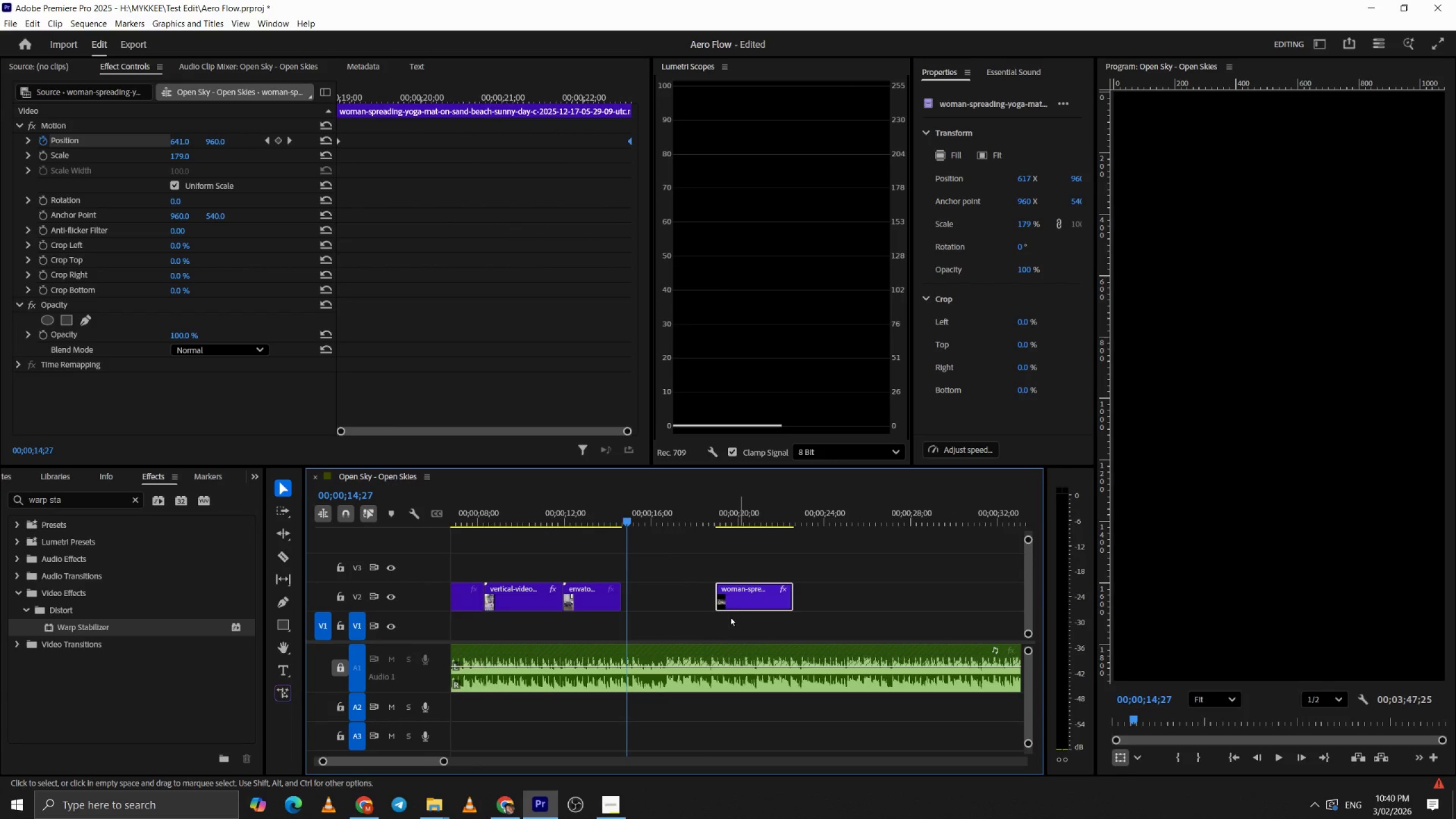 
key(Alt+AltLeft)
 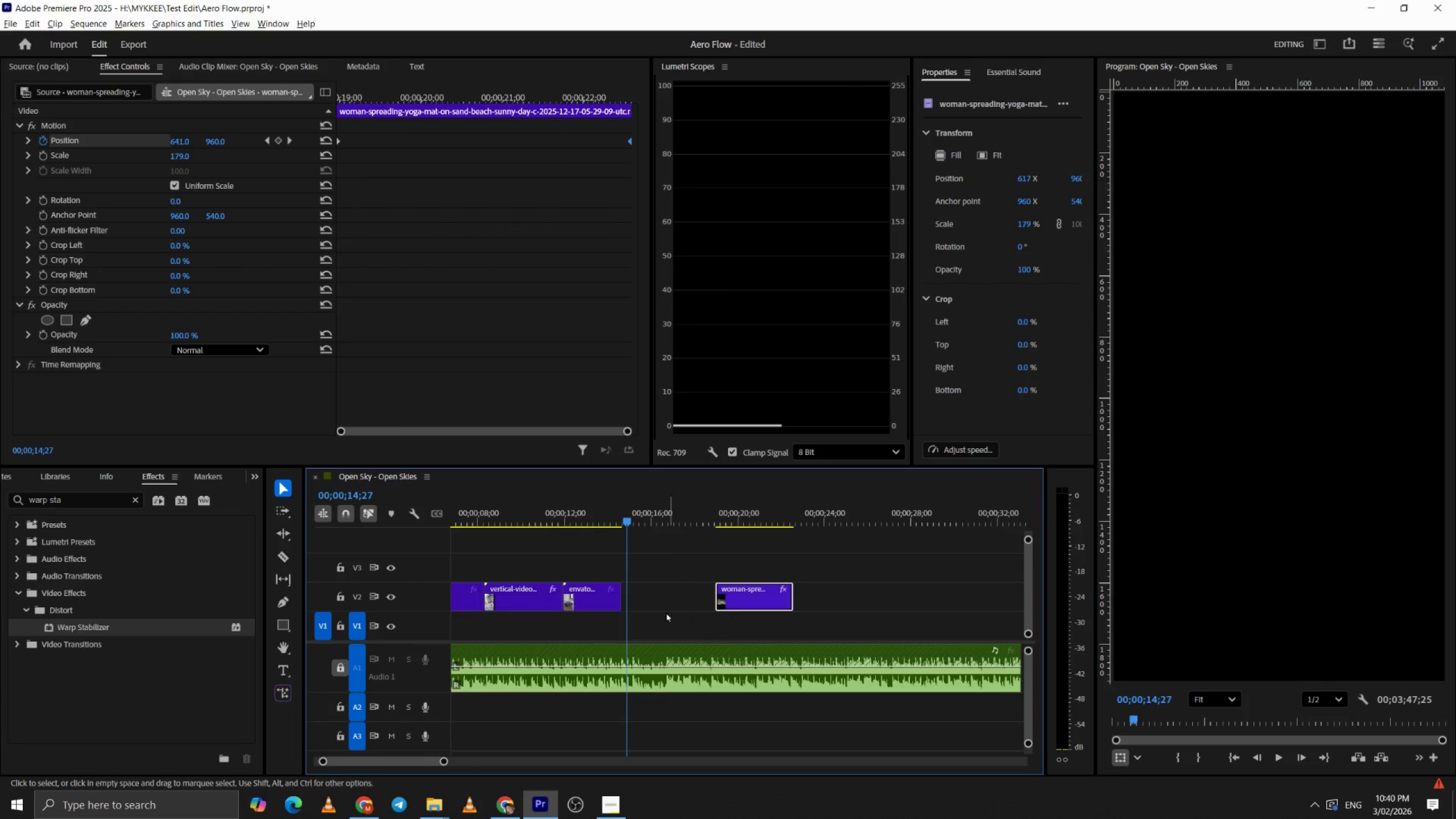 
key(Alt+Tab)
 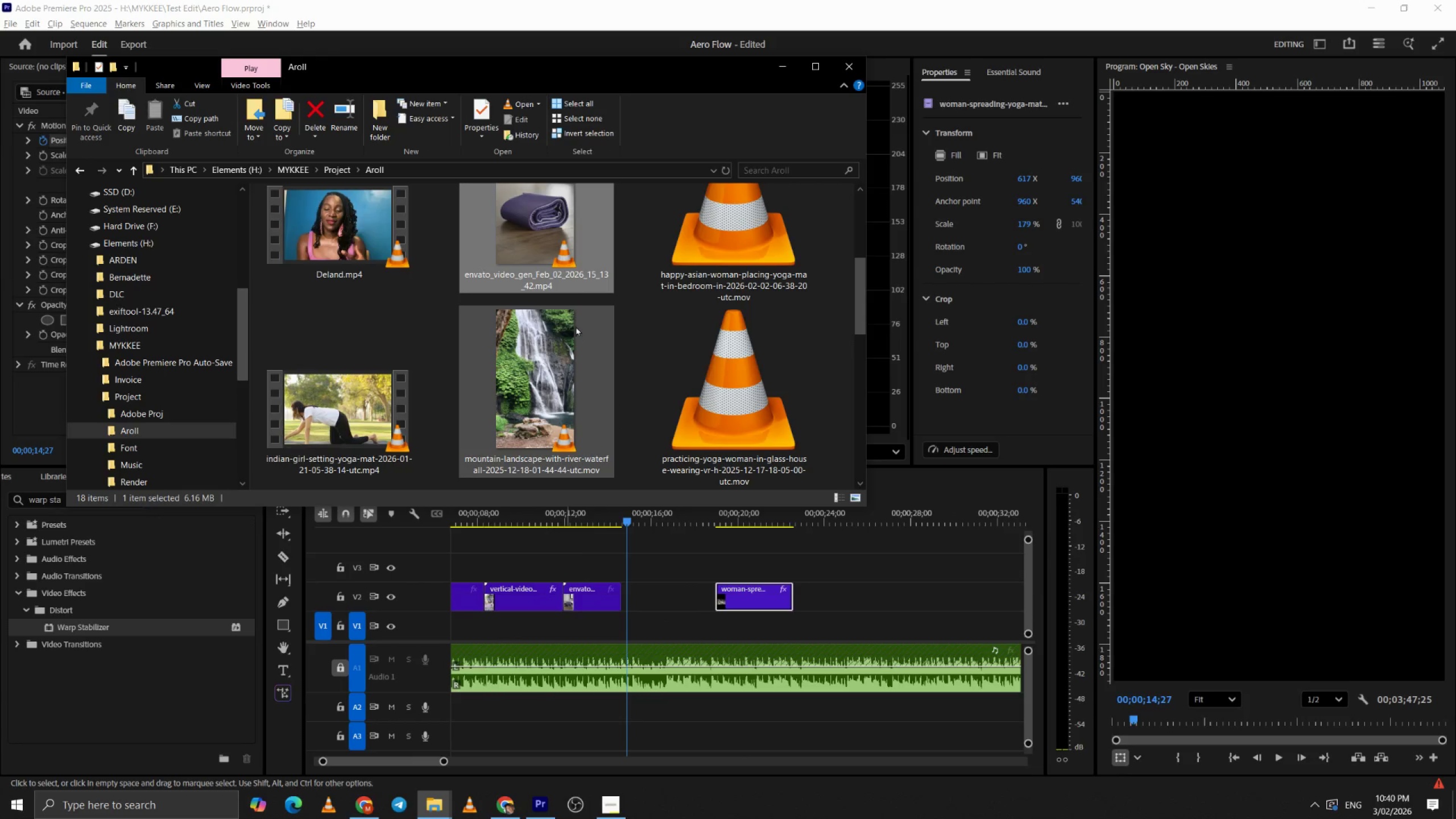 
scroll: coordinate [408, 317], scroll_direction: down, amount: 6.0
 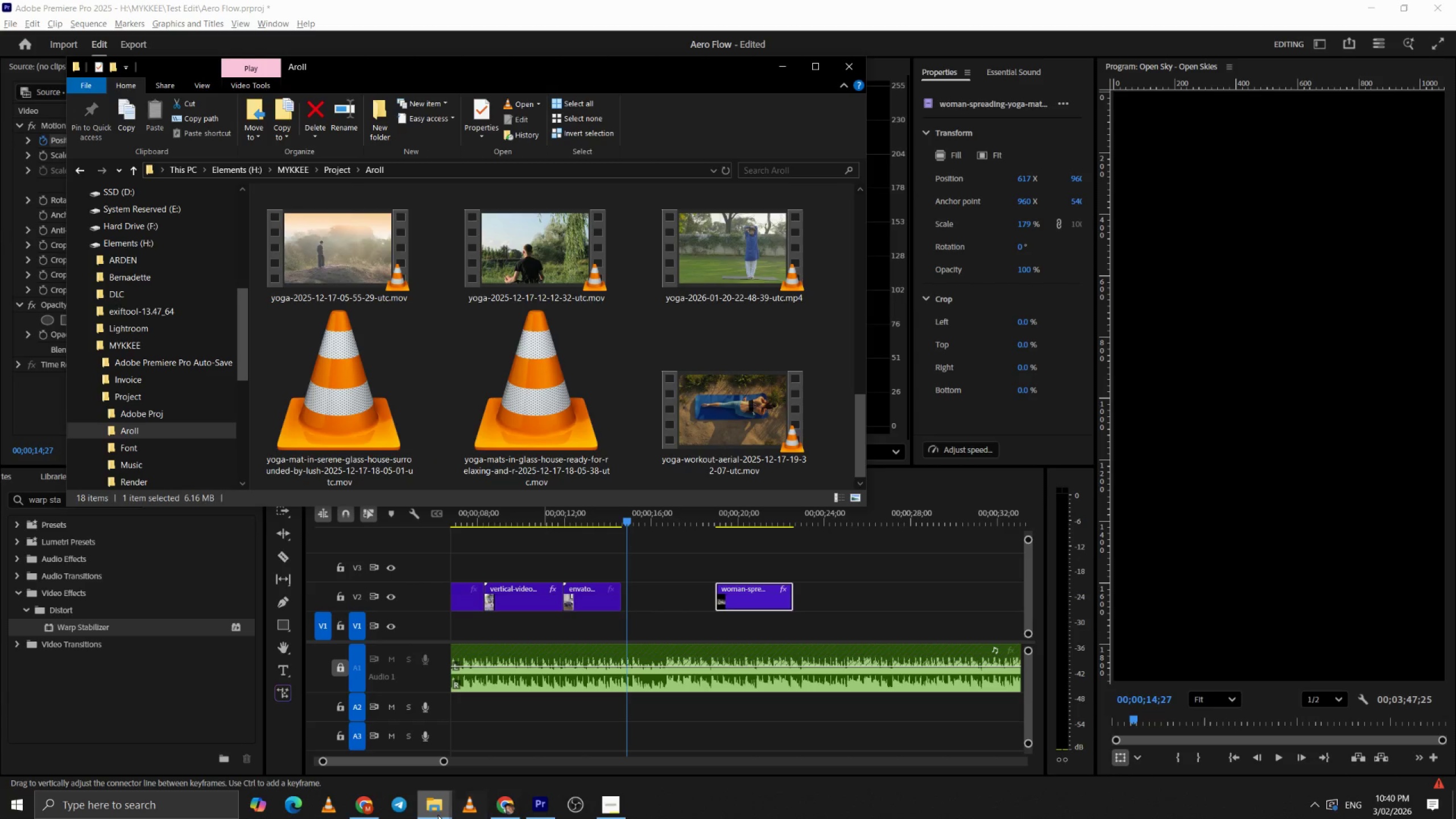 
left_click([429, 804])
 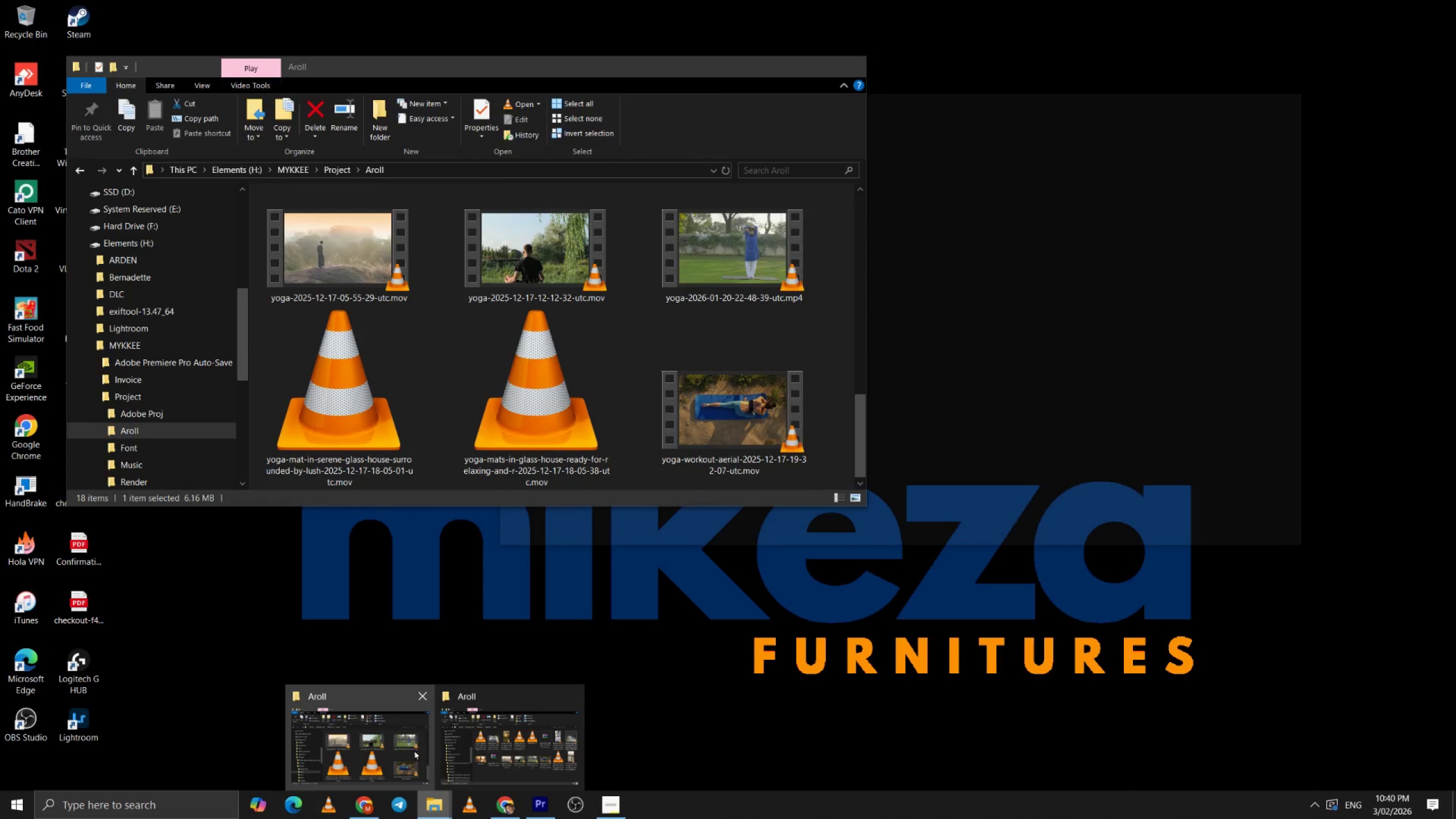 
left_click([507, 747])
 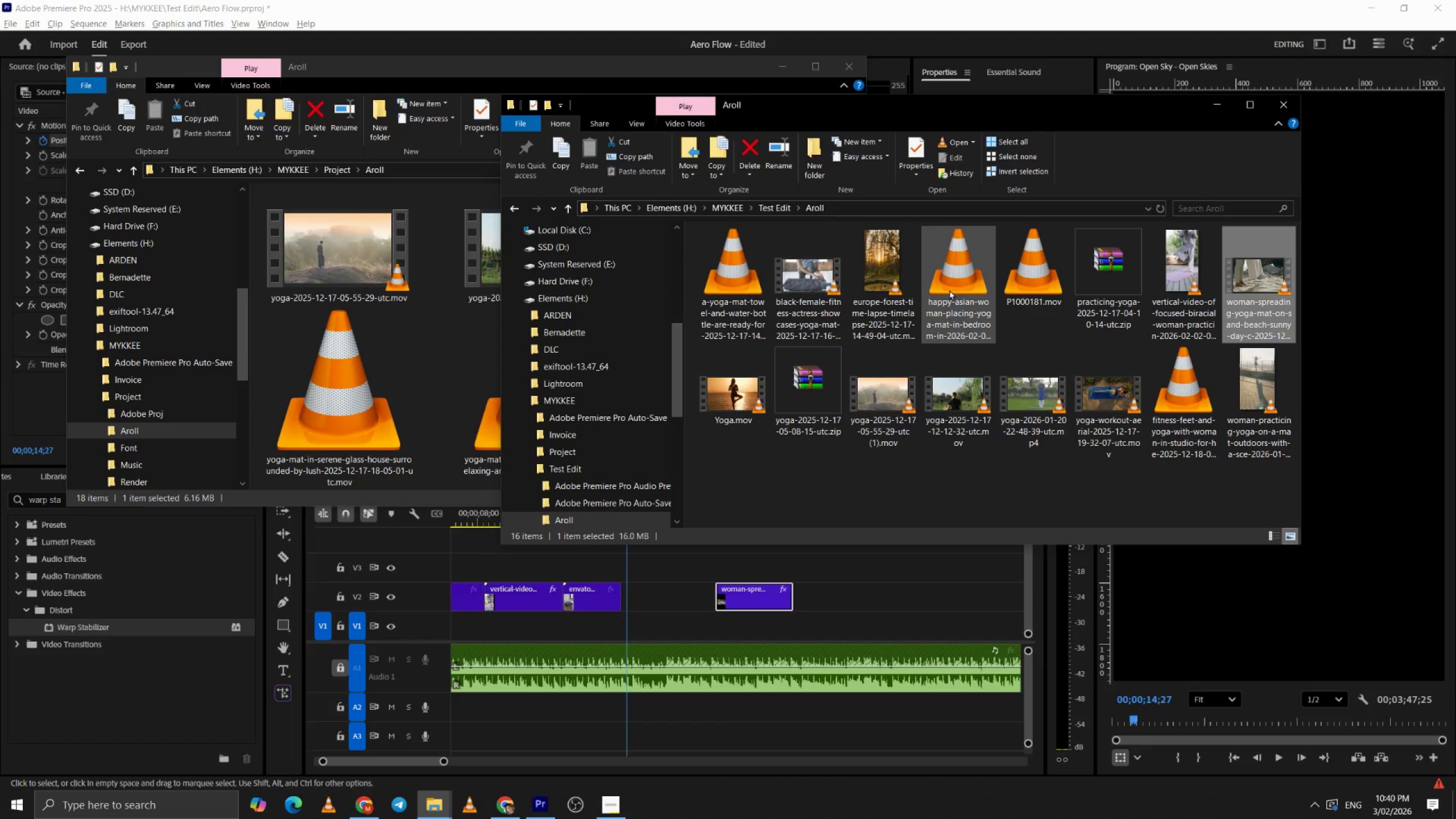 
double_click([949, 289])
 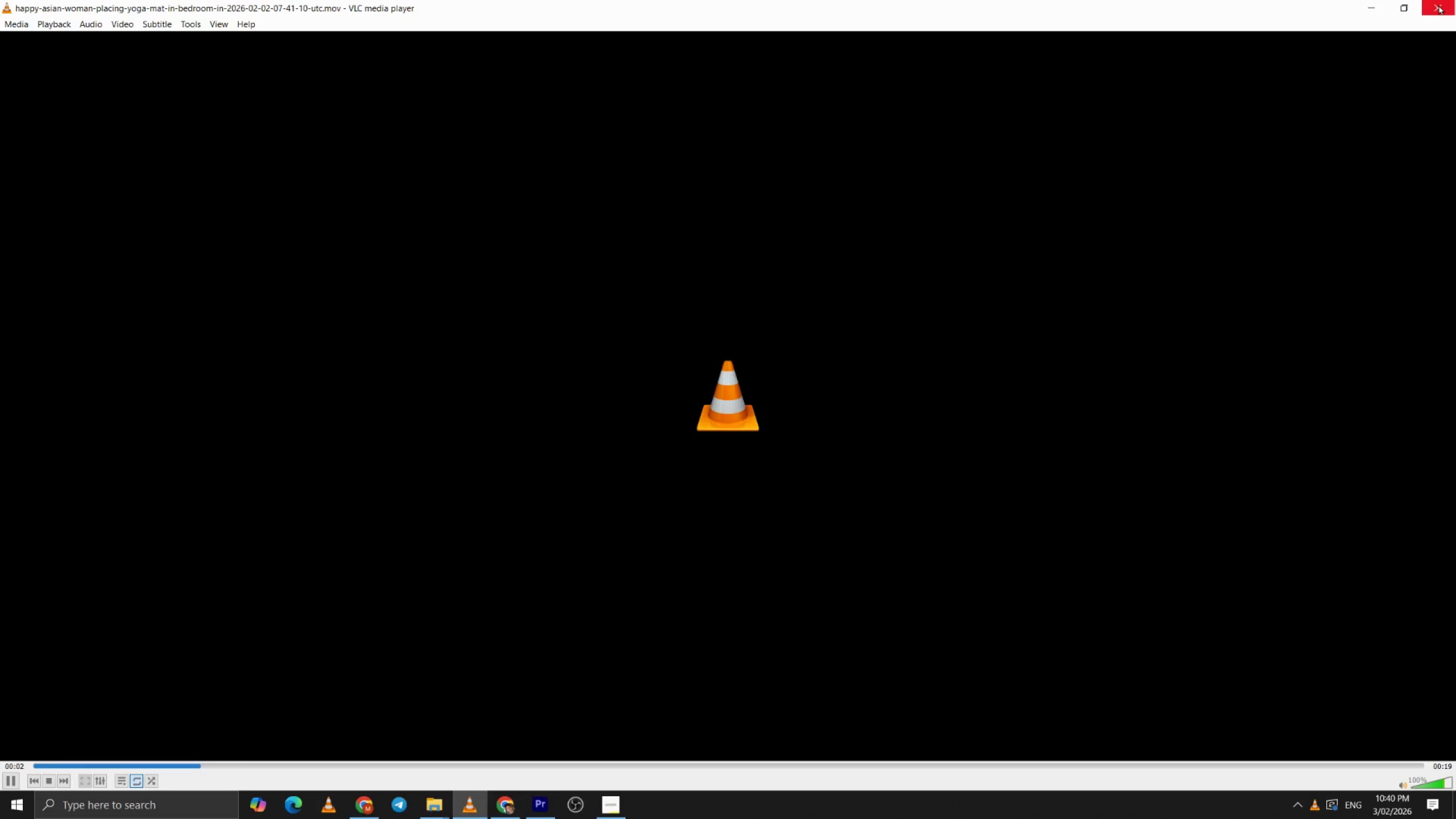 
left_click([1438, 5])
 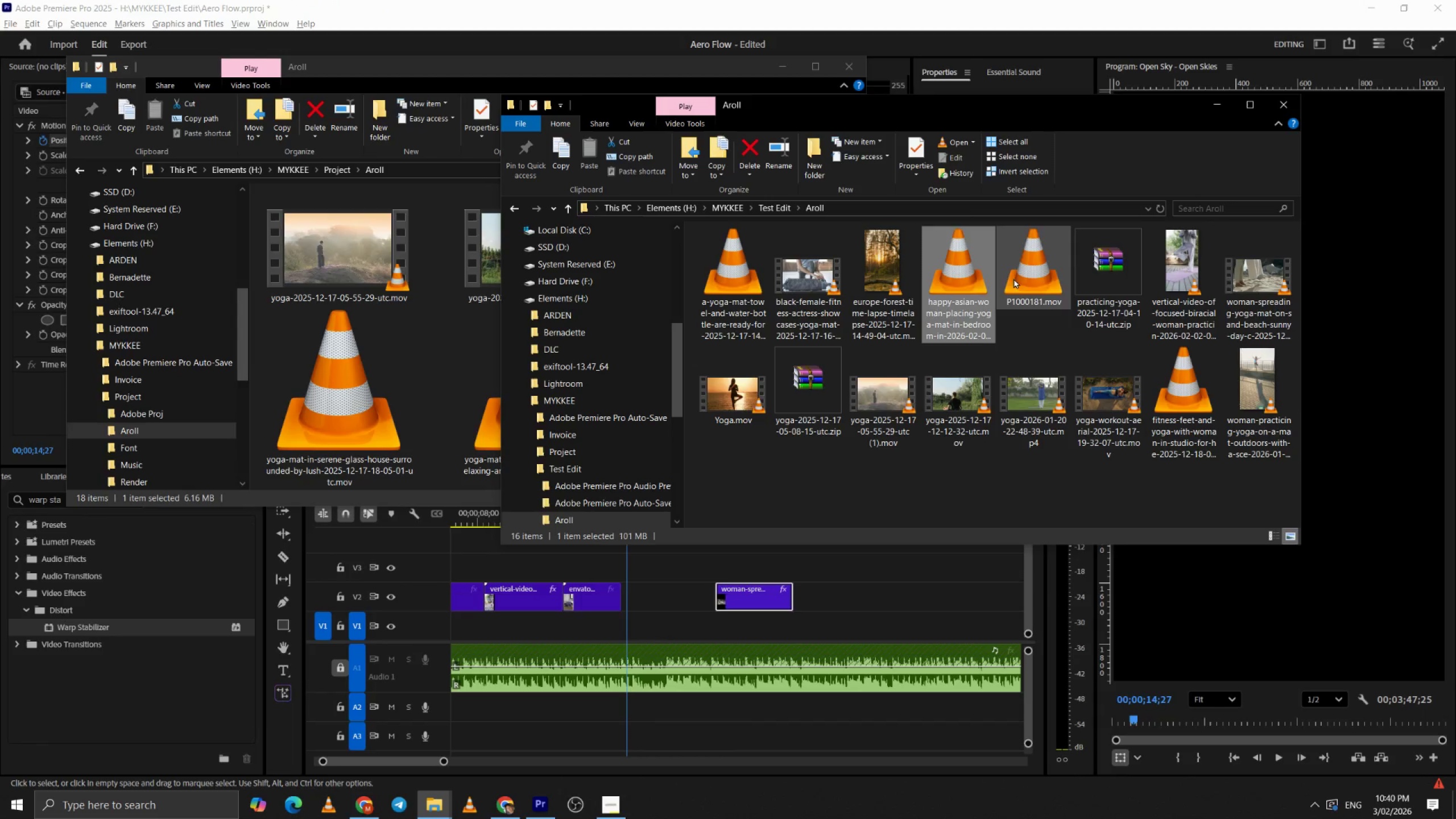 
double_click([1020, 276])
 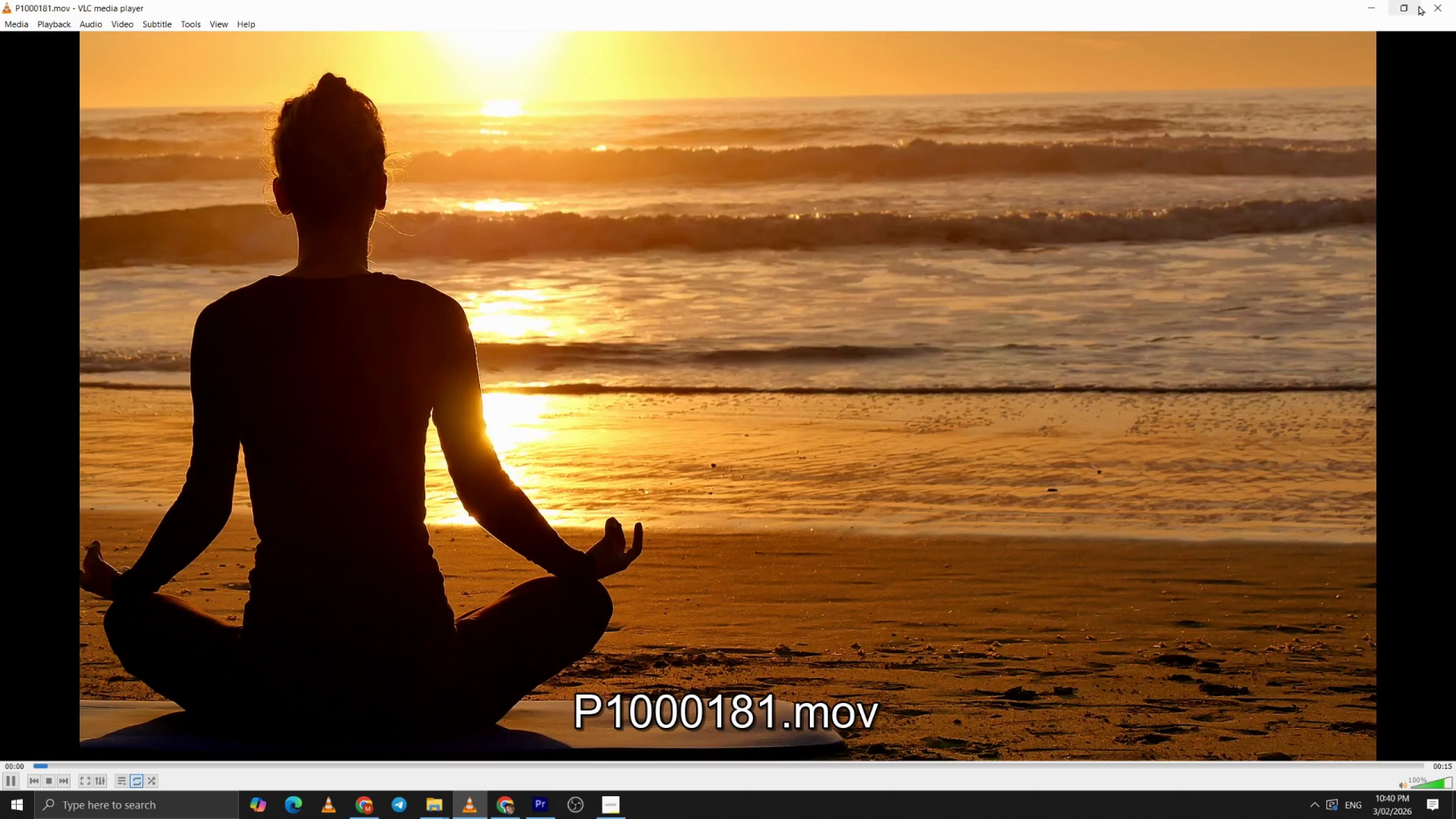 
left_click([1437, 0])
 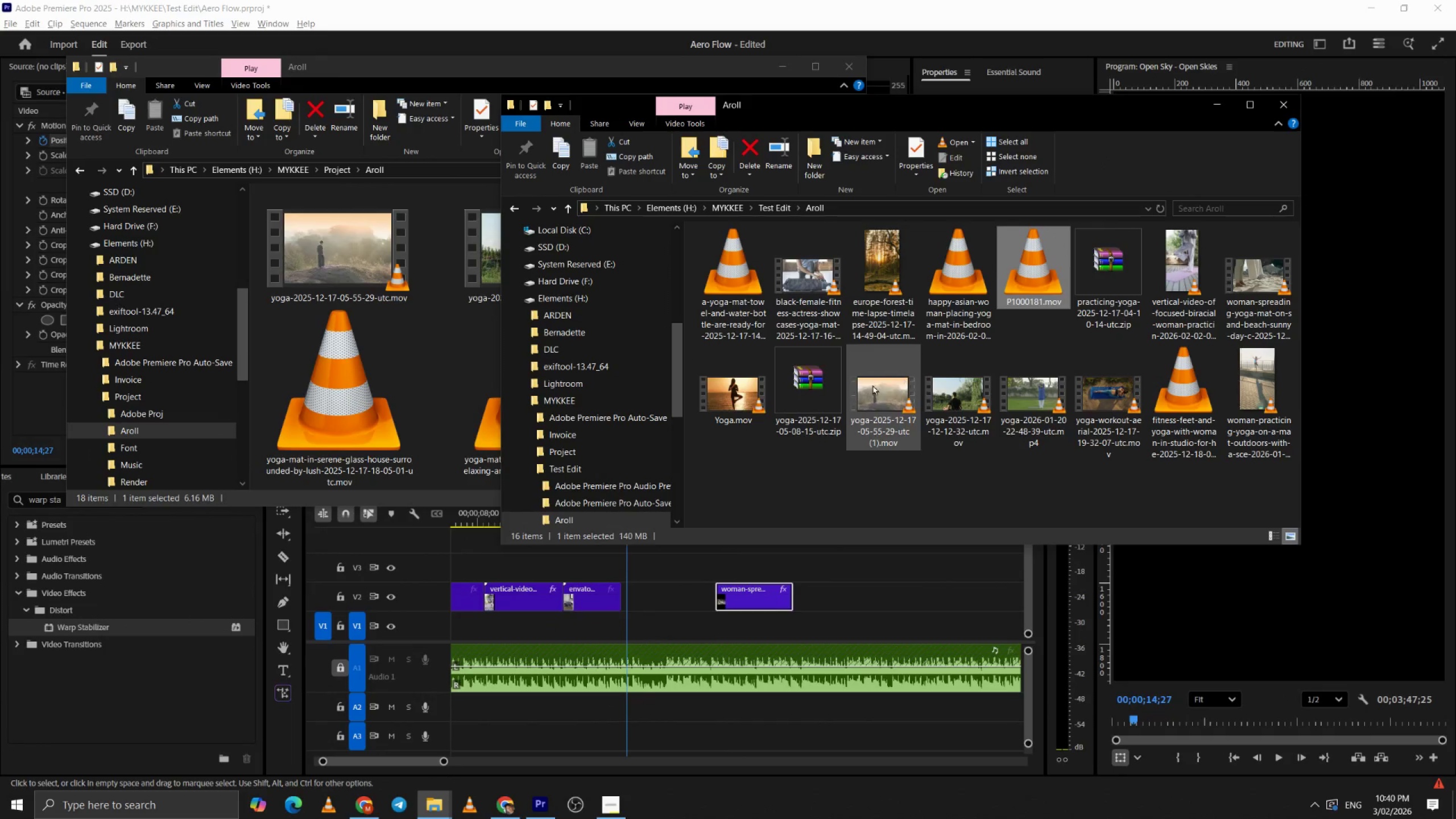 
double_click([824, 392])
 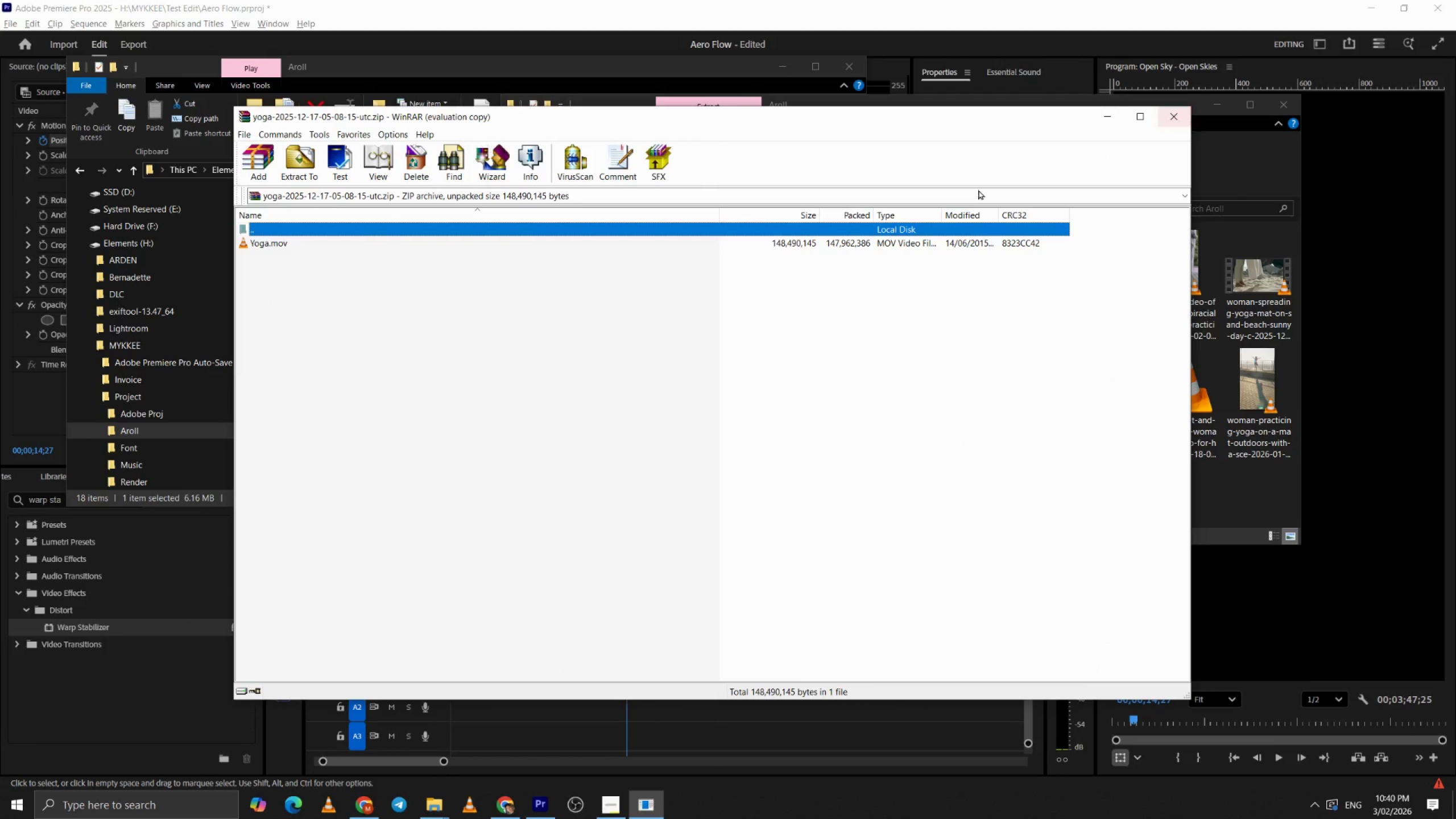 
left_click([878, 238])
 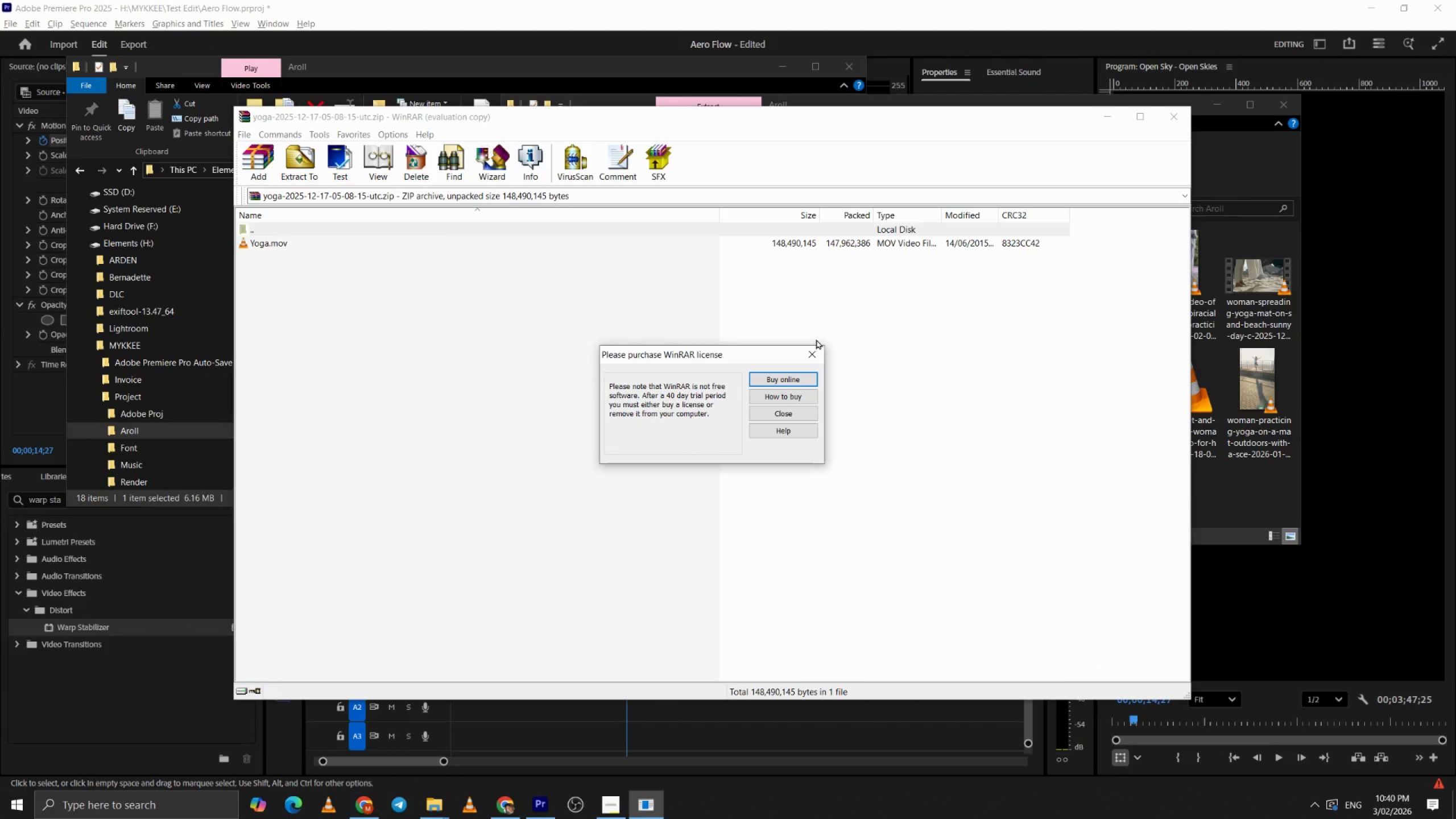 
double_click([821, 351])
 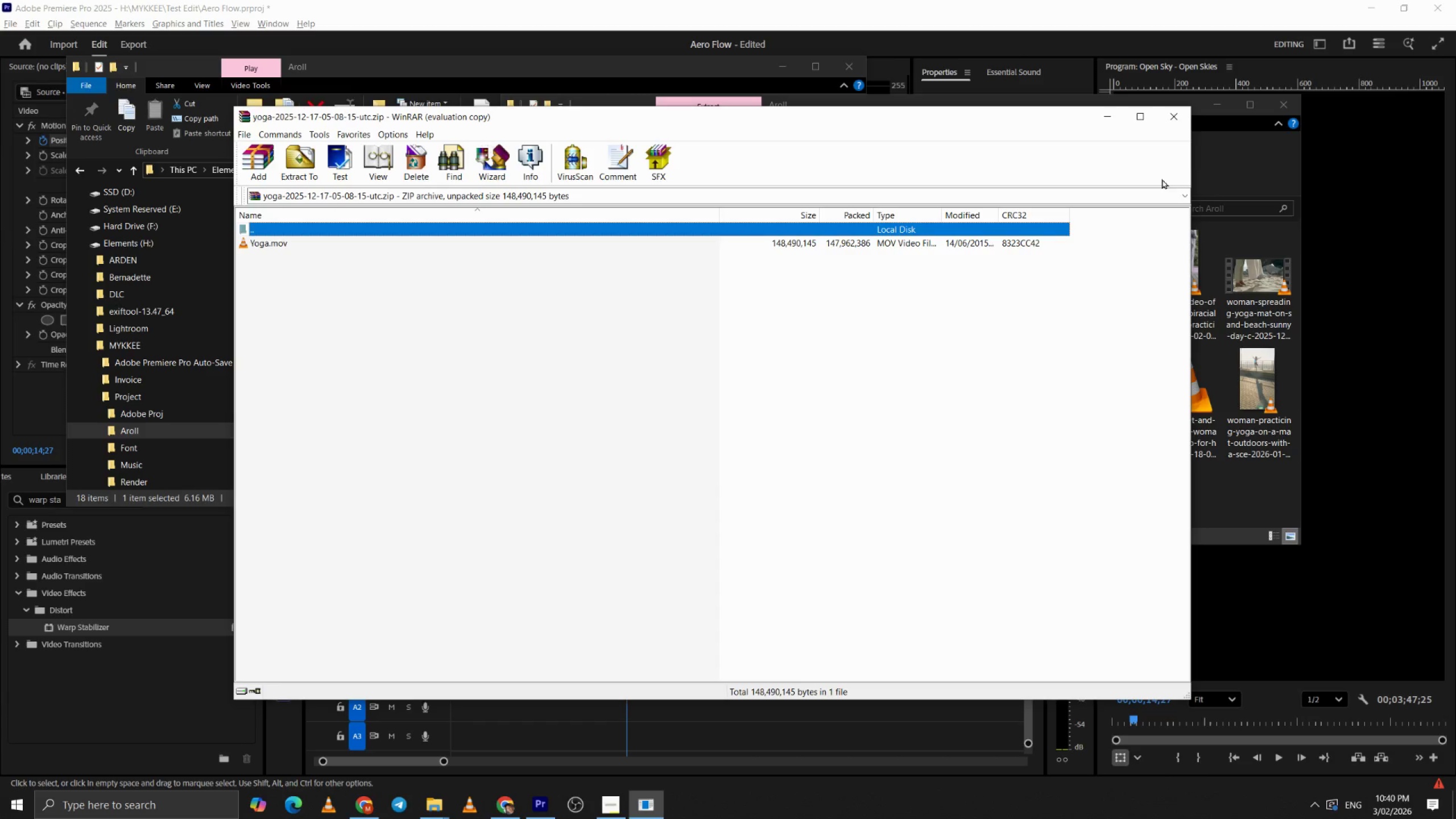 
left_click([1174, 121])
 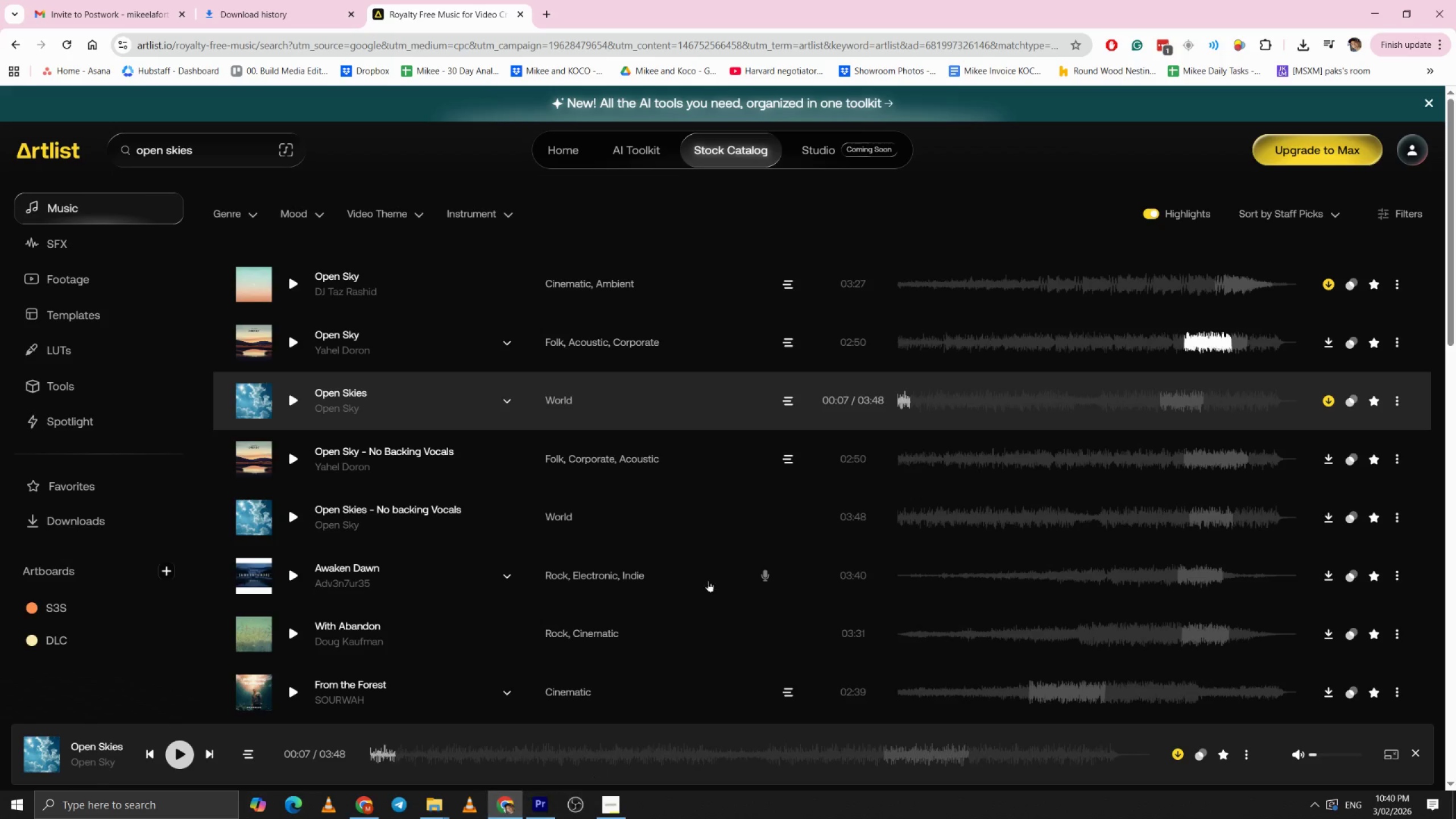 
left_click([361, 807])
 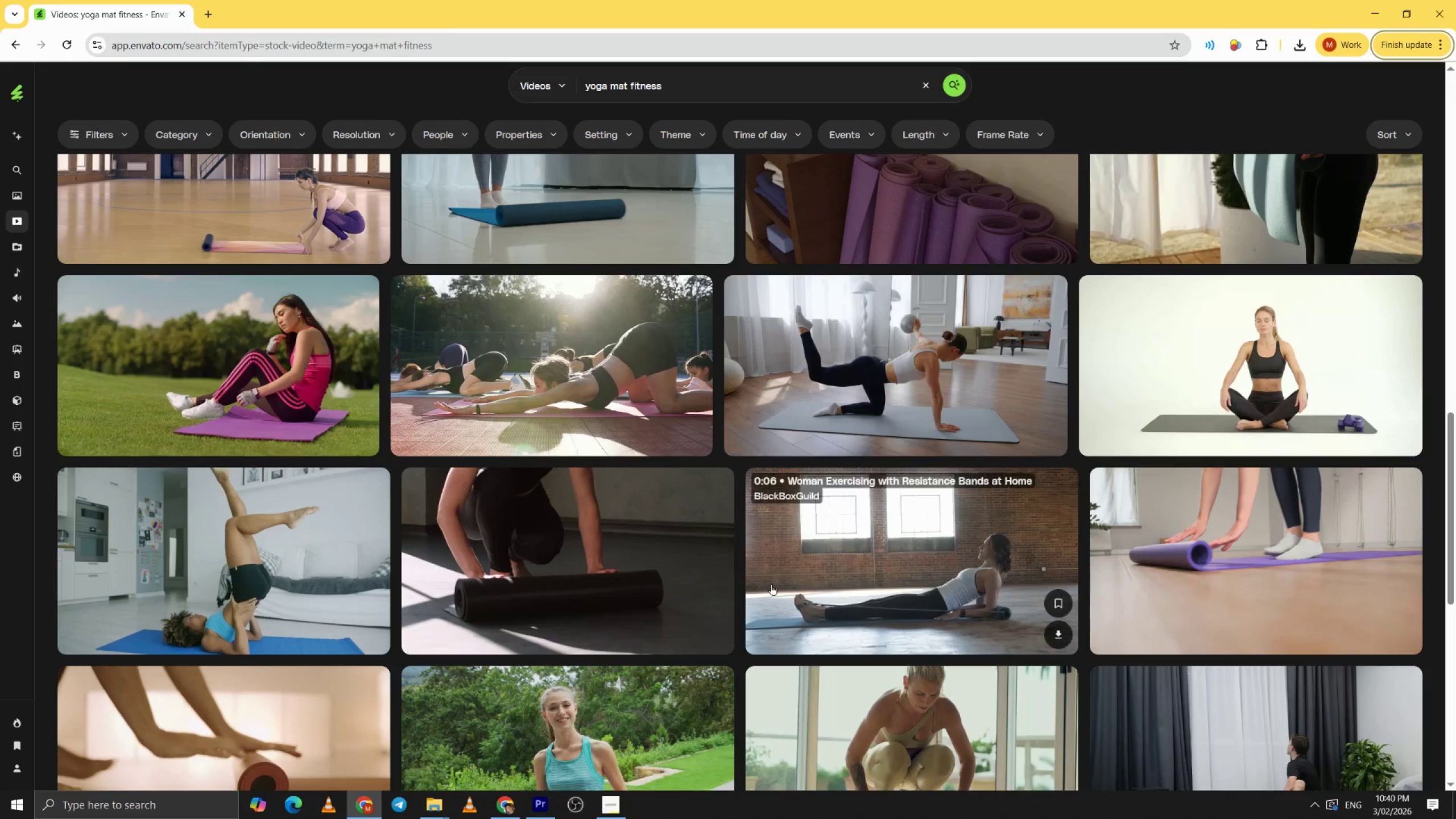 
scroll: coordinate [771, 588], scroll_direction: none, amount: 0.0
 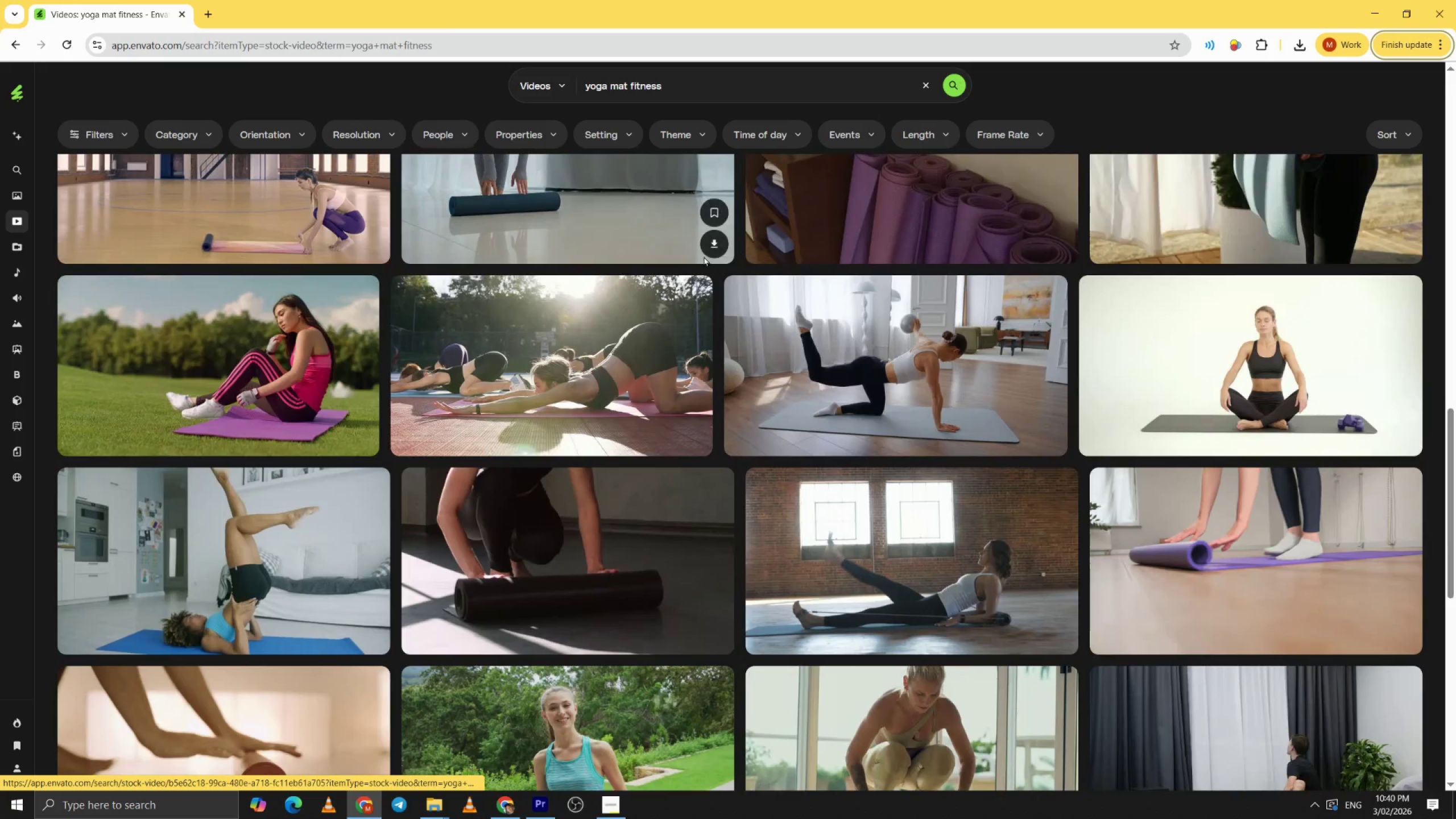 
scroll: coordinate [712, 469], scroll_direction: down, amount: 15.0
 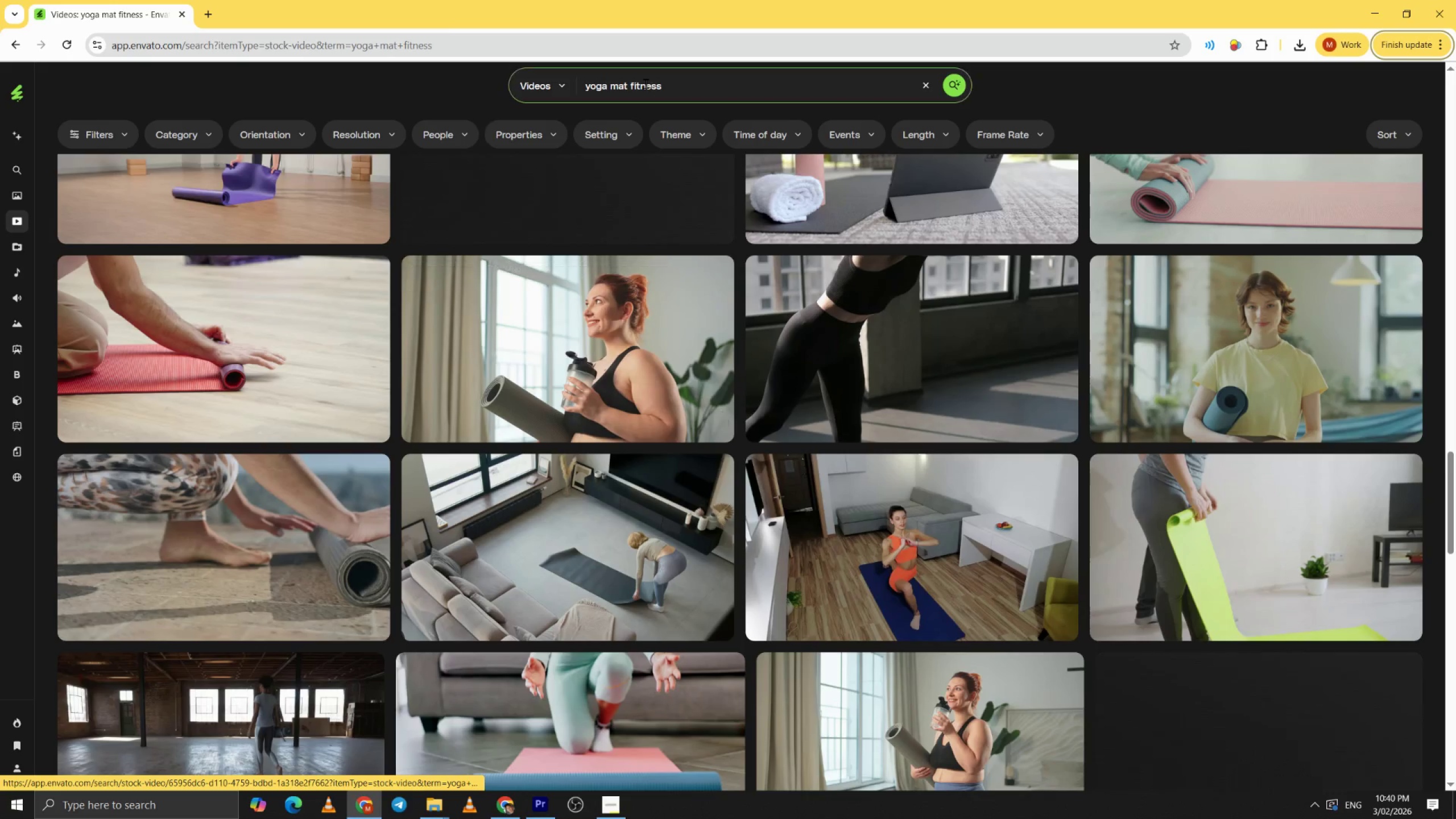 
left_click_drag(start_coordinate=[683, 88], to_coordinate=[631, 78])
 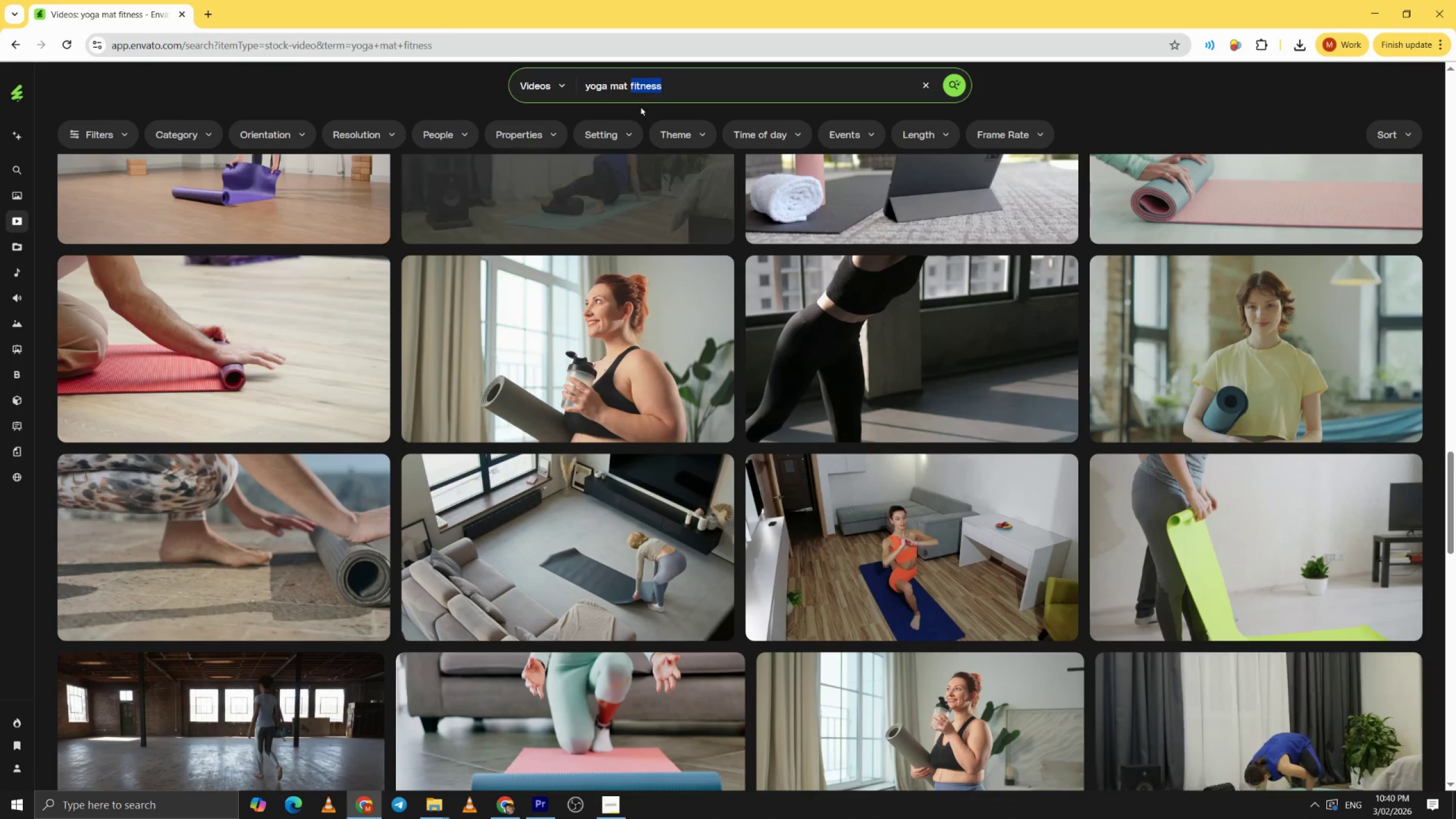 
key(Backspace)
 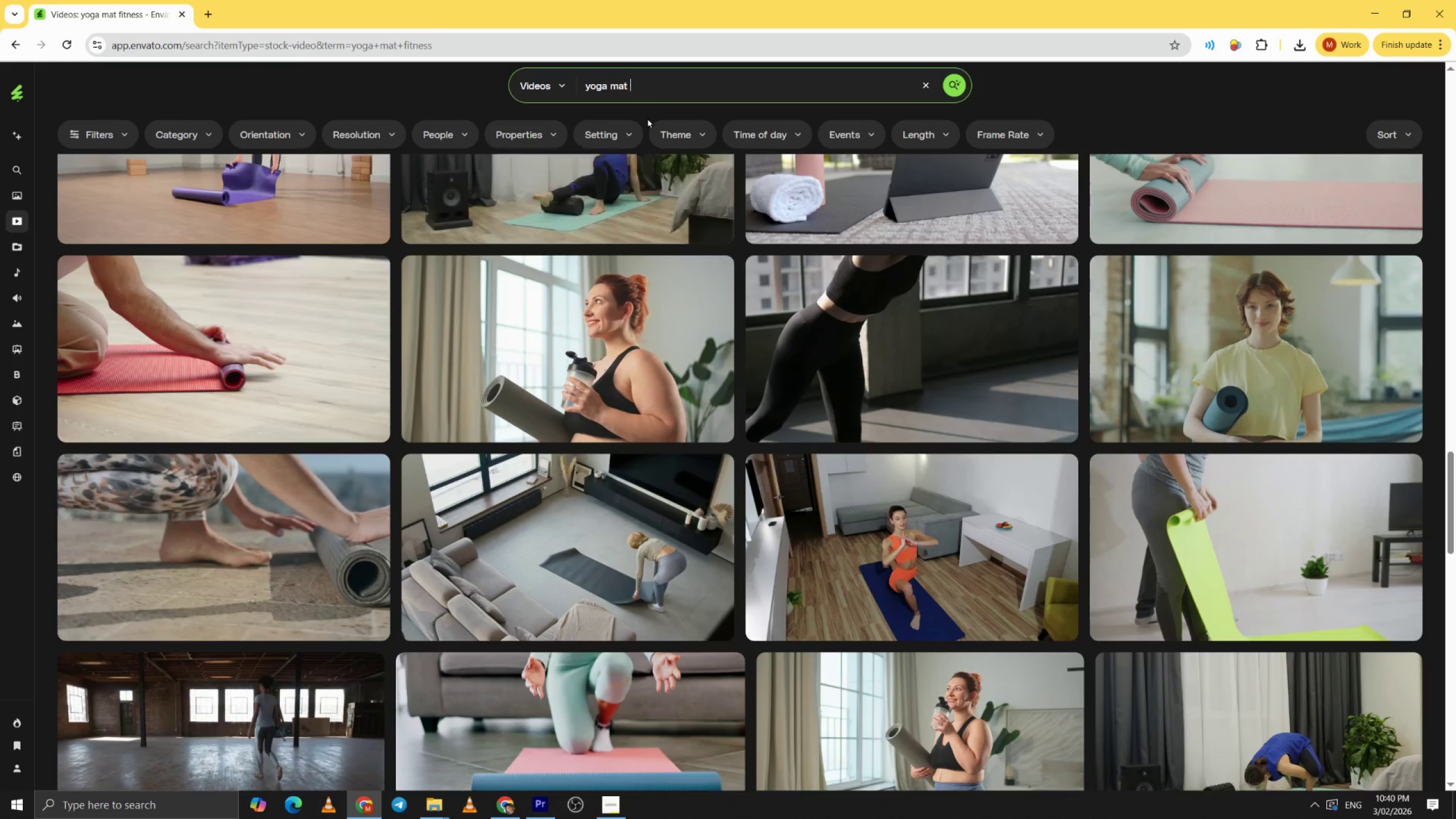 
key(Backspace)
 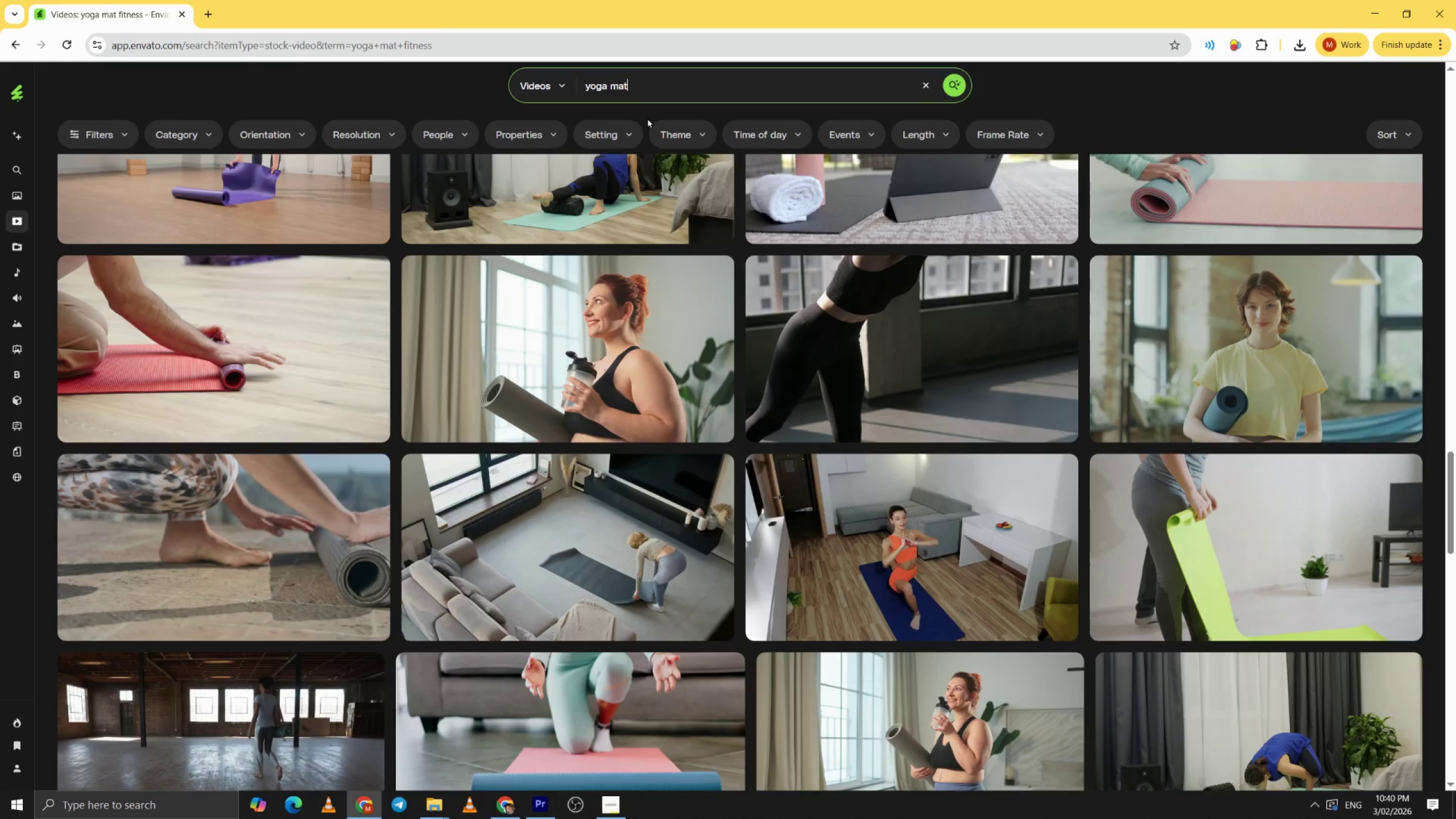 
key(Enter)
 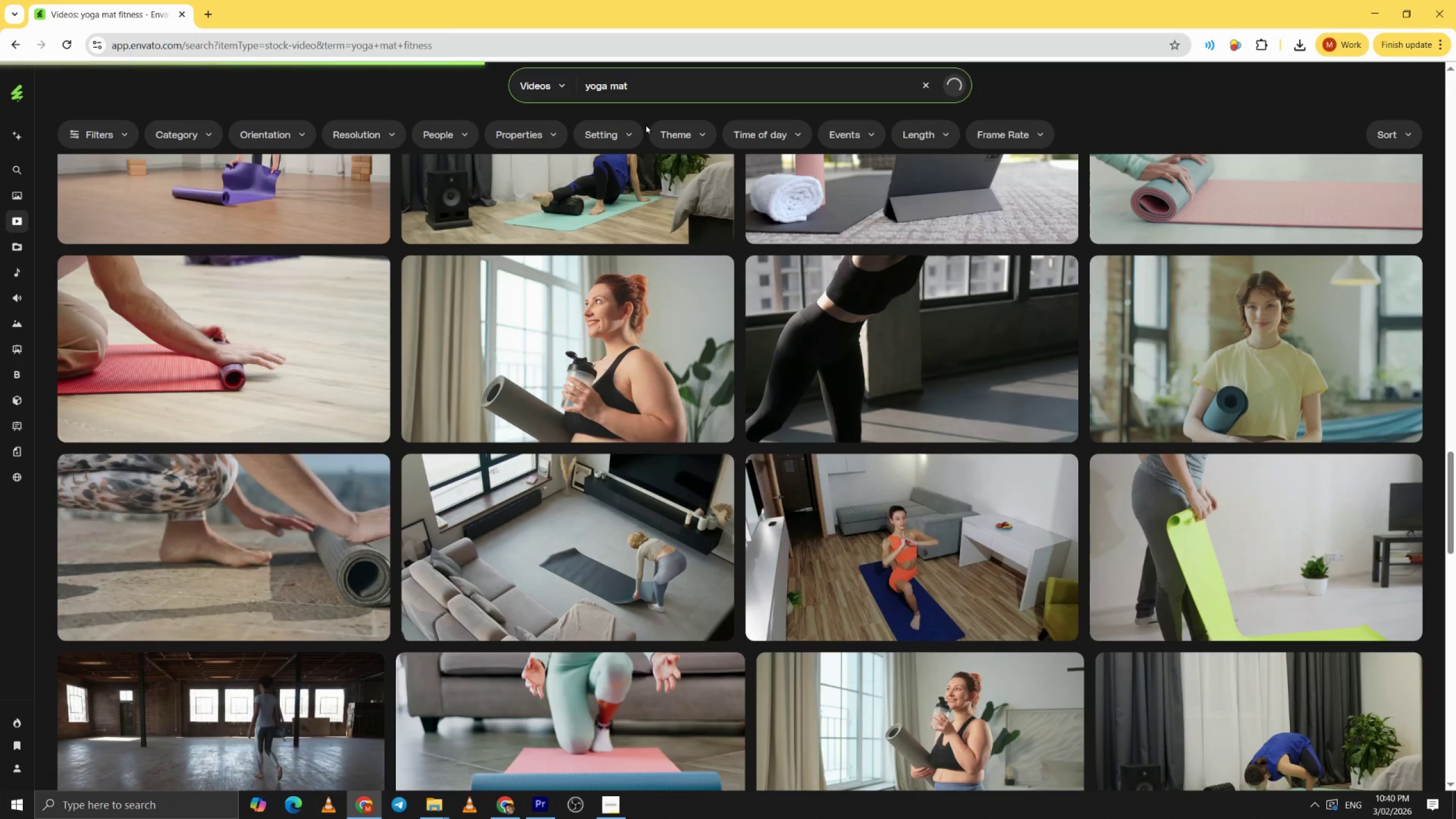 
mouse_move([647, 138])
 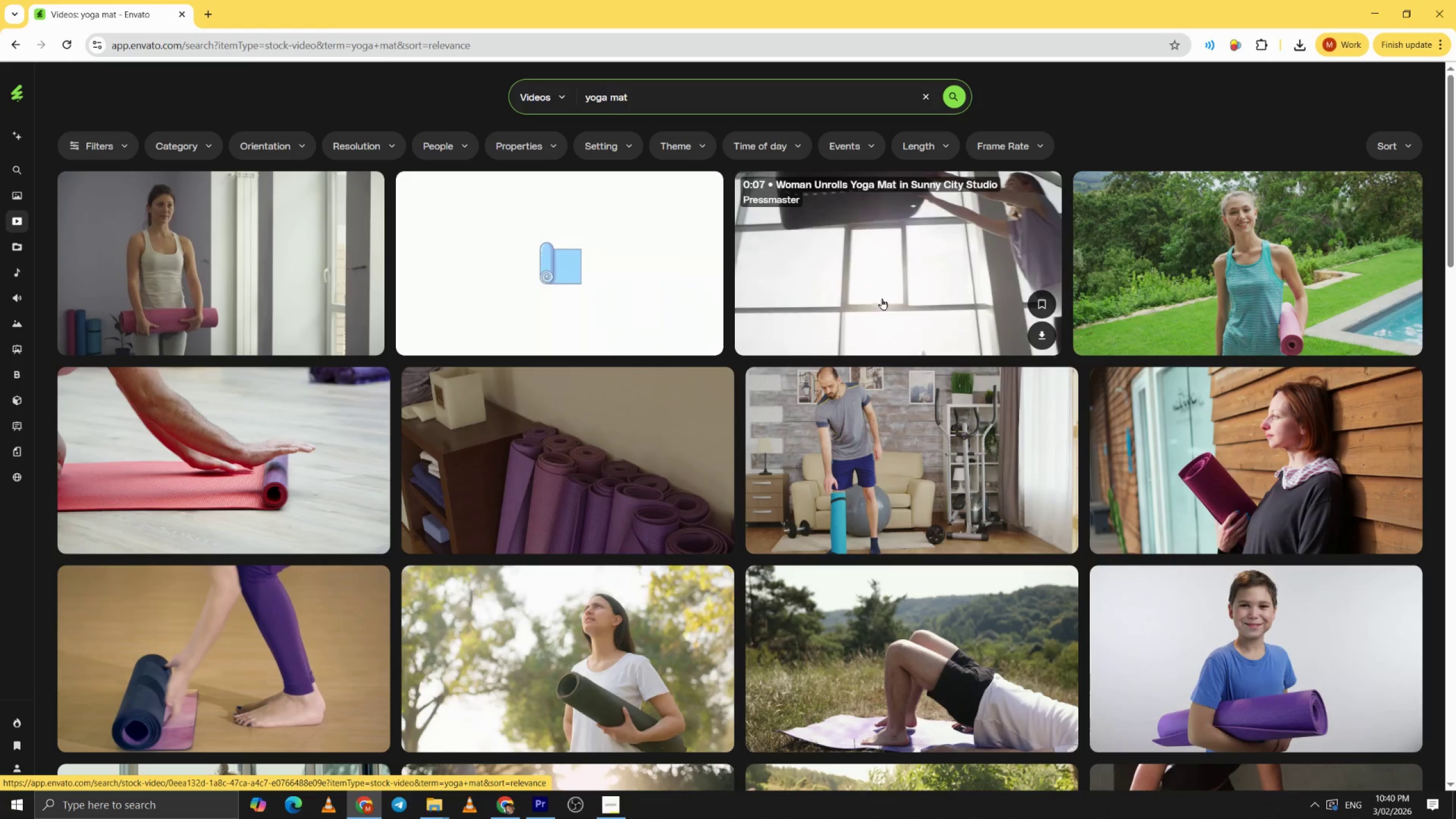 
scroll: coordinate [651, 545], scroll_direction: down, amount: 9.0
 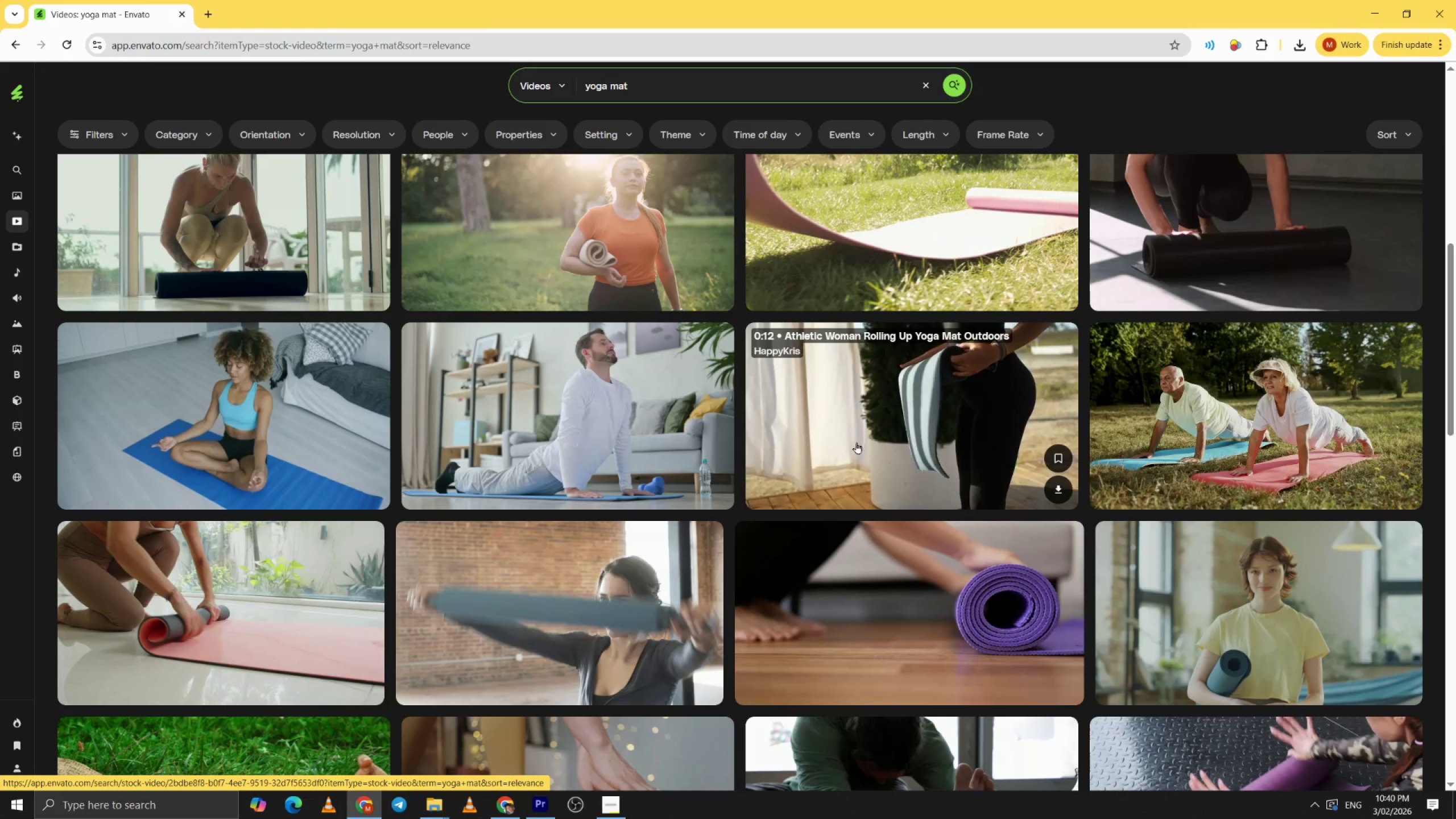 
mouse_move([622, 564])
 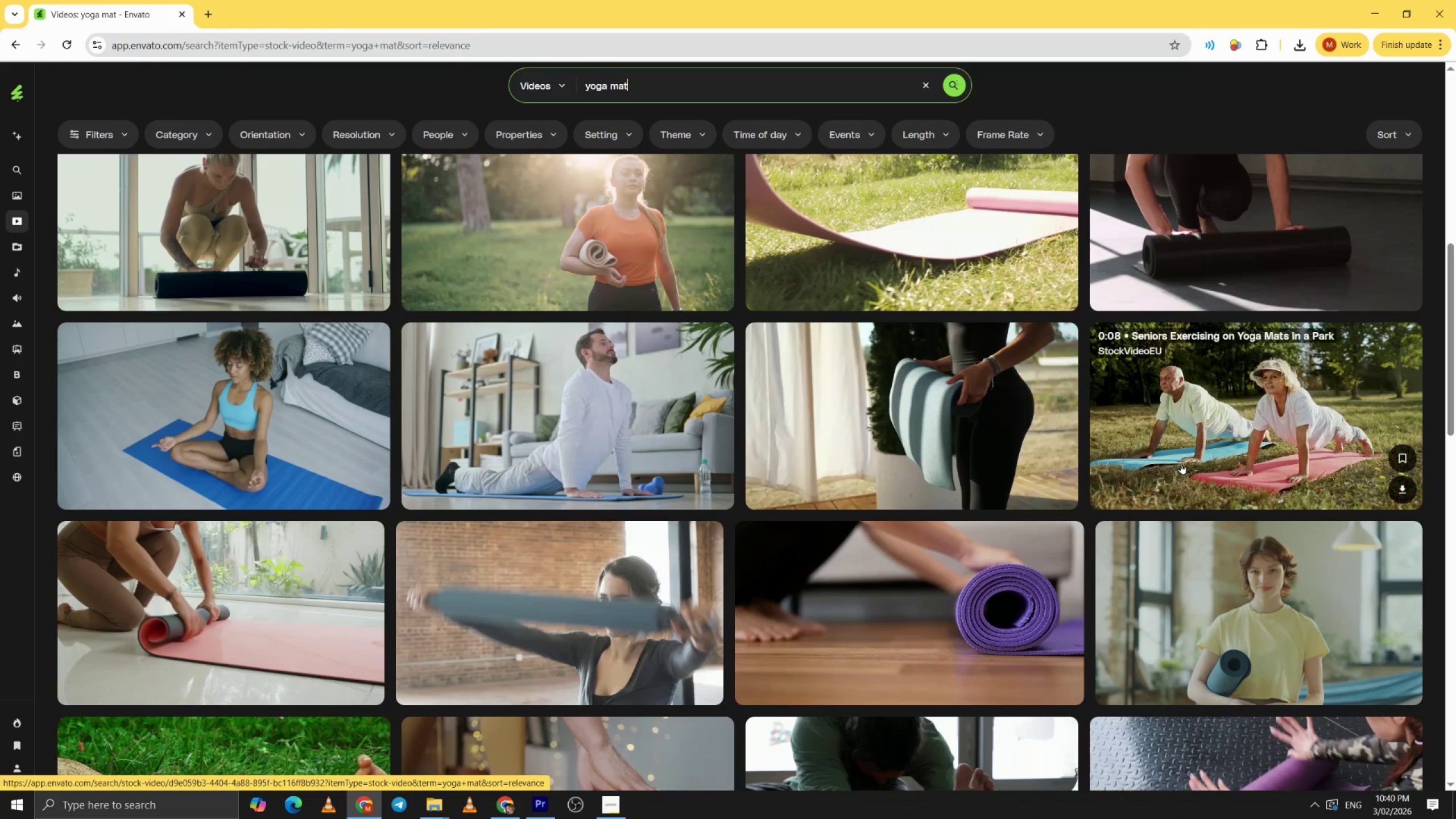 
scroll: coordinate [576, 590], scroll_direction: down, amount: 22.0
 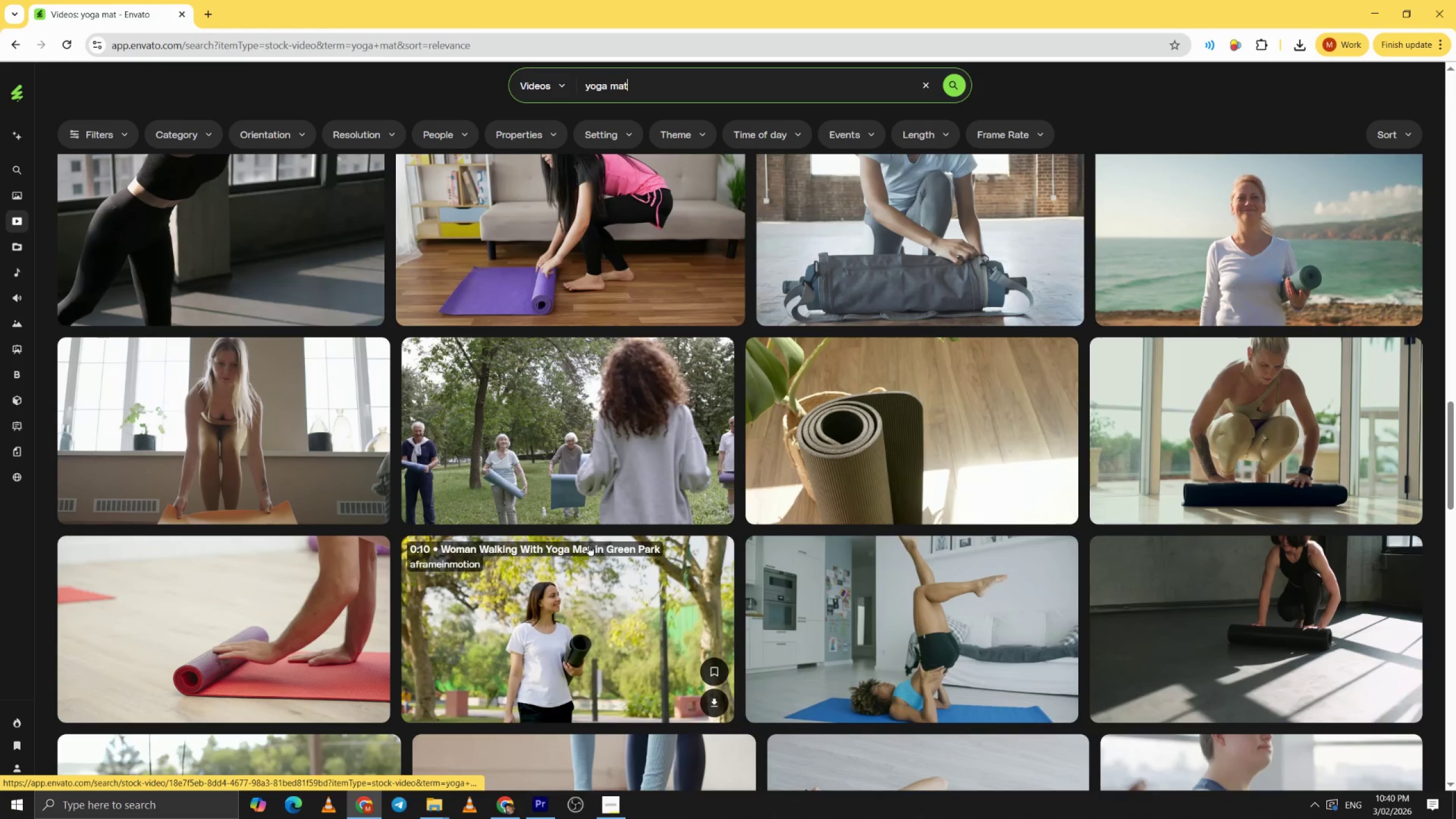 
mouse_move([349, 632])
 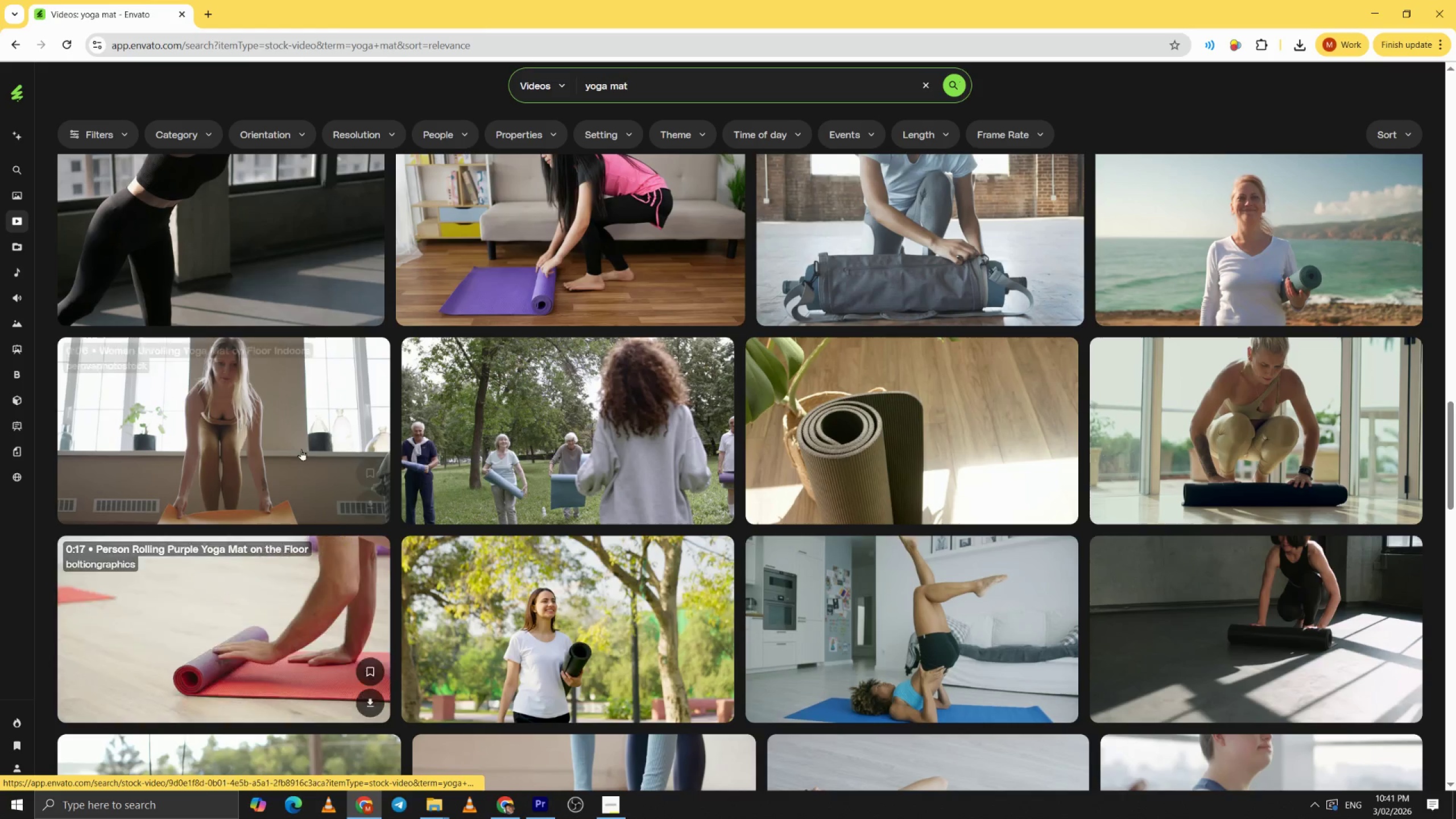 
mouse_move([303, 447])
 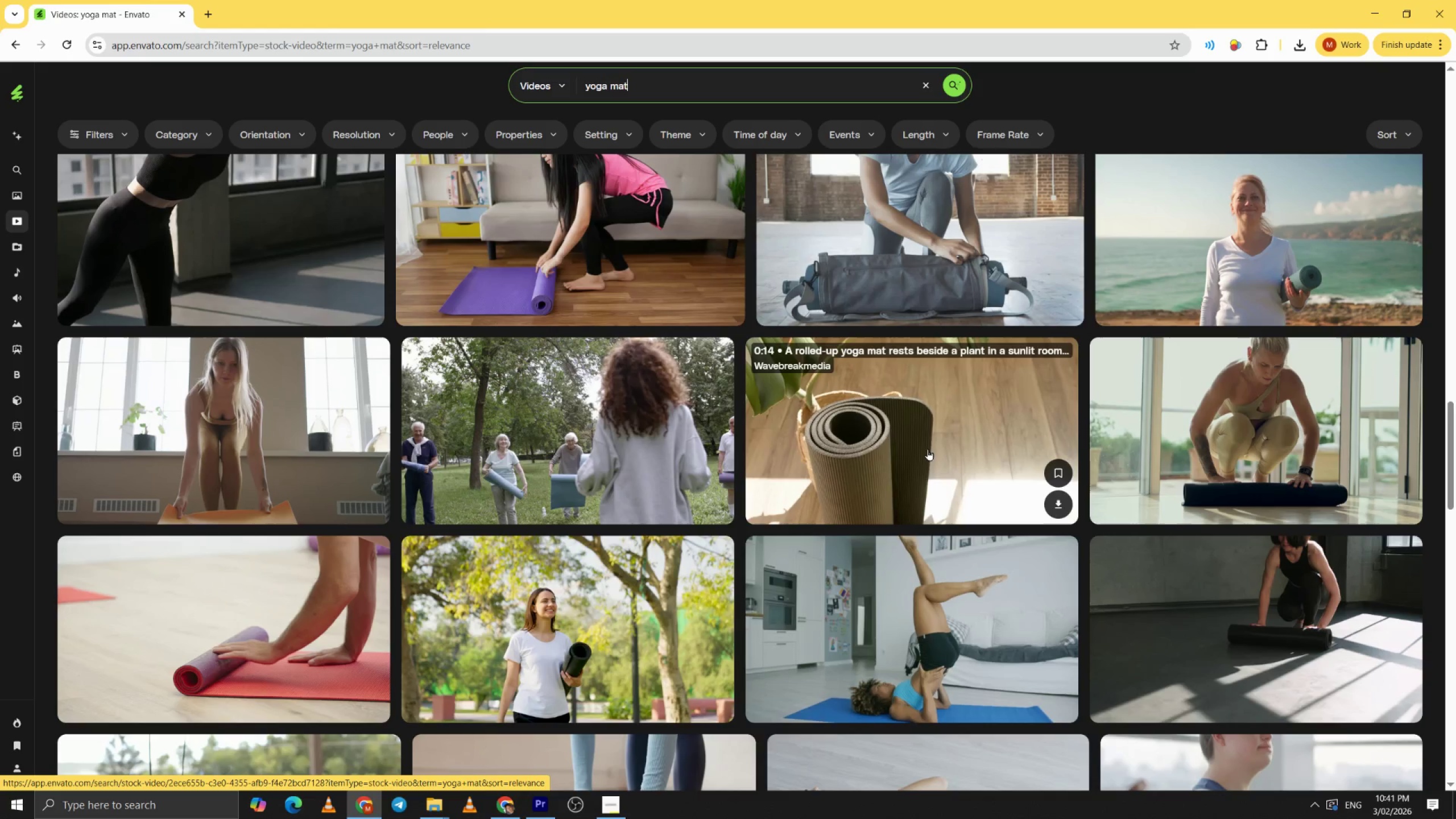 
scroll: coordinate [921, 454], scroll_direction: down, amount: 10.0
 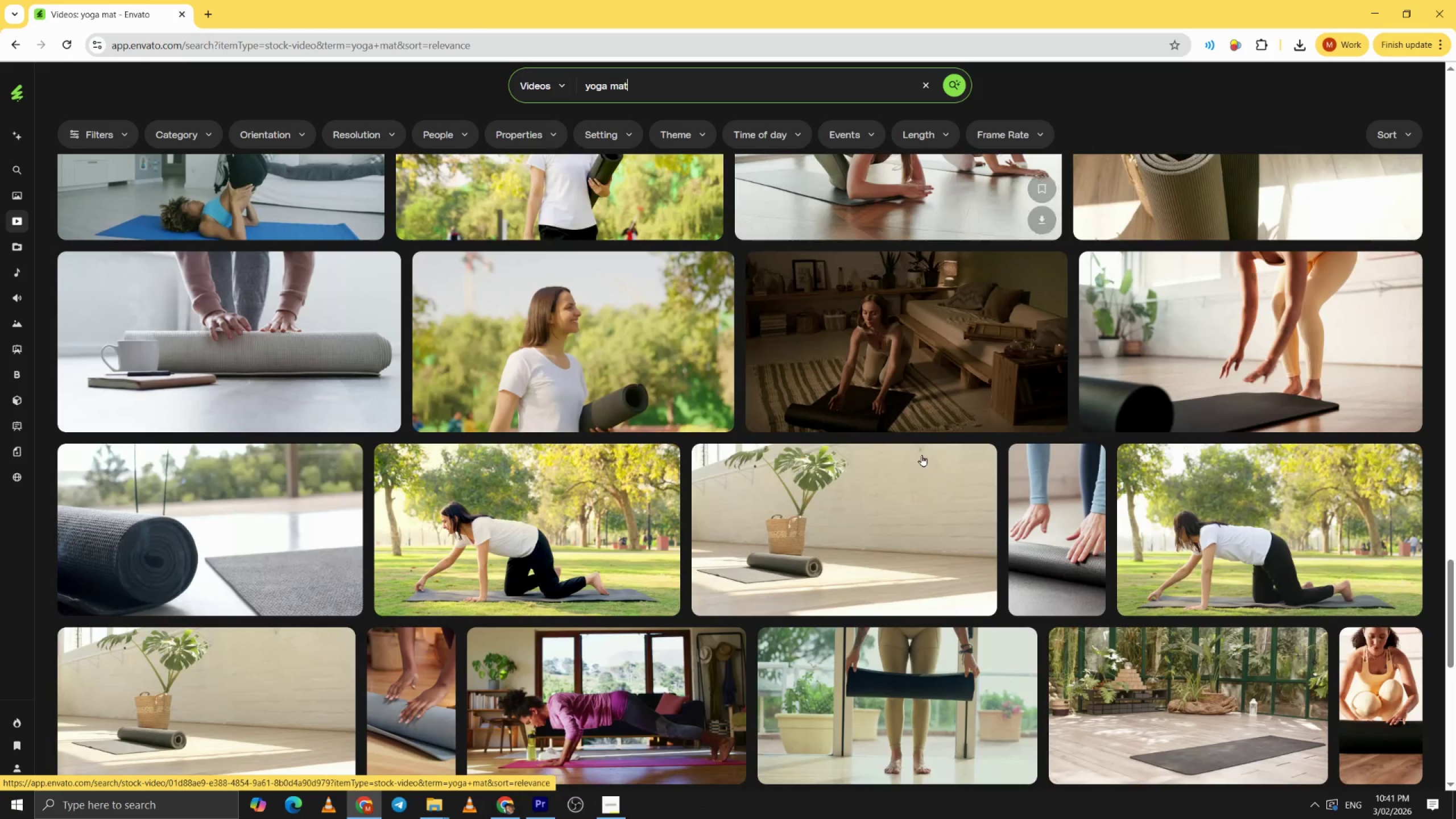 
scroll: coordinate [920, 457], scroll_direction: up, amount: 6.0
 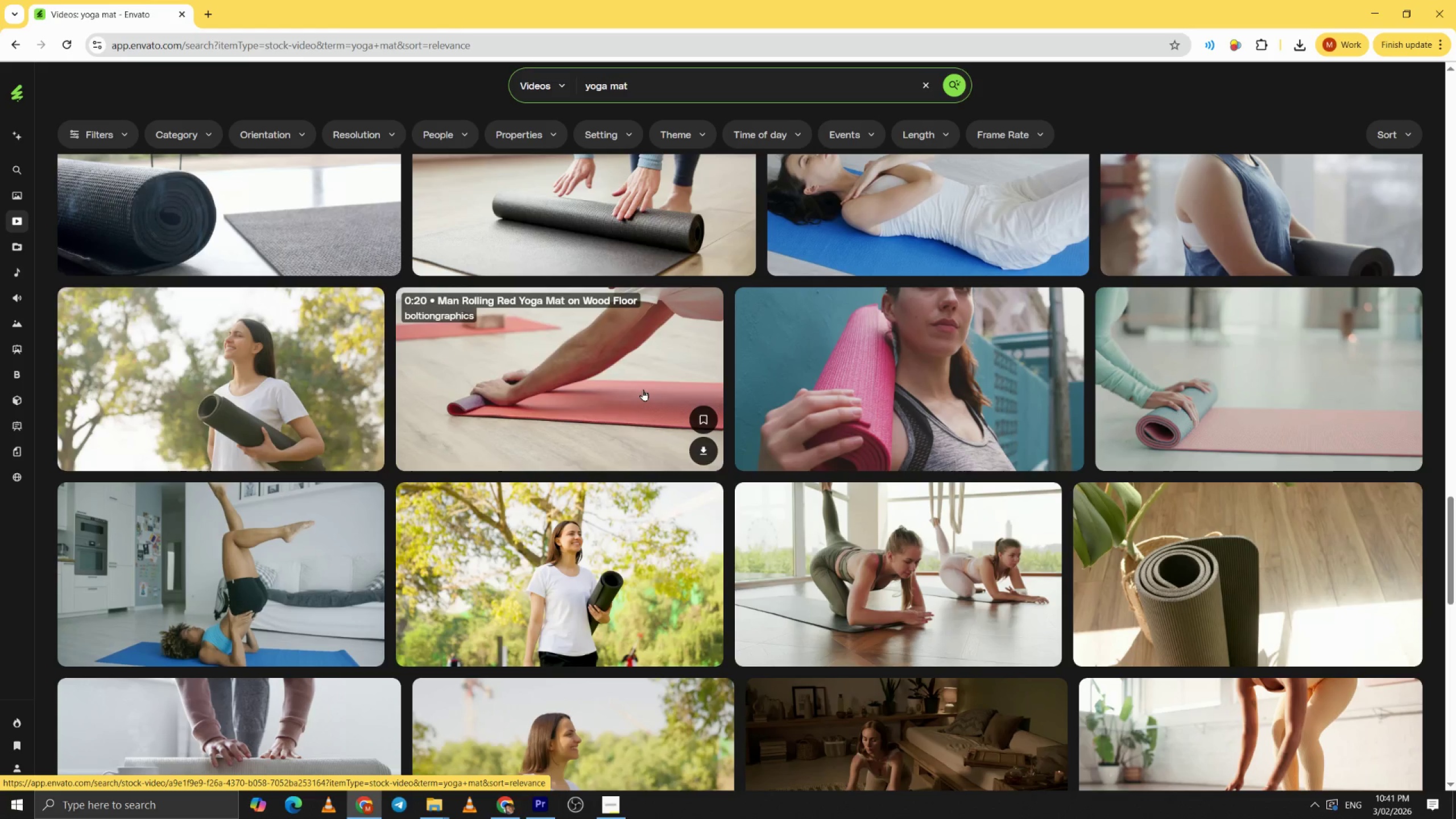 
wait(7.11)
 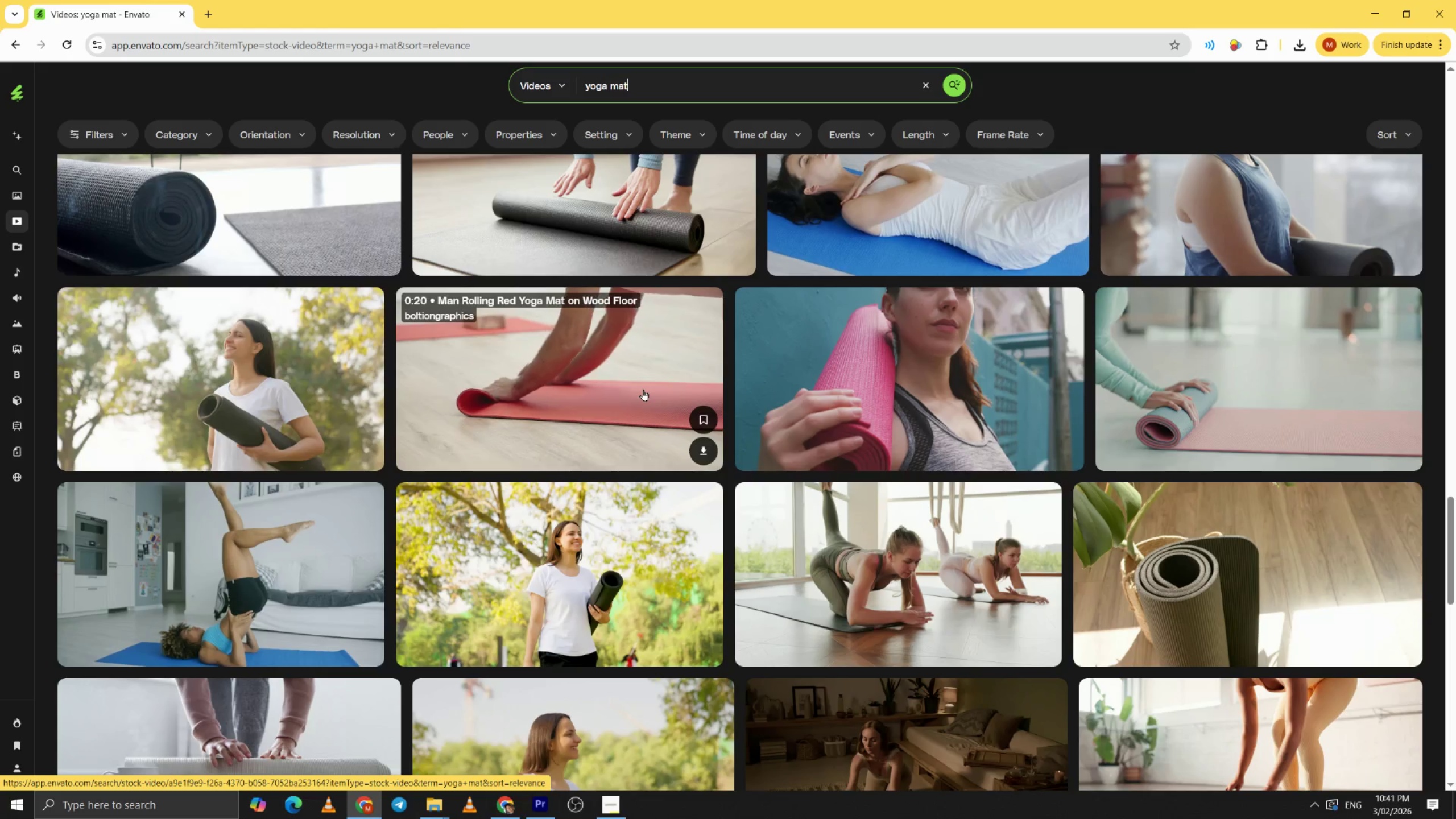 
scroll: coordinate [1101, 575], scroll_direction: down, amount: 27.0
 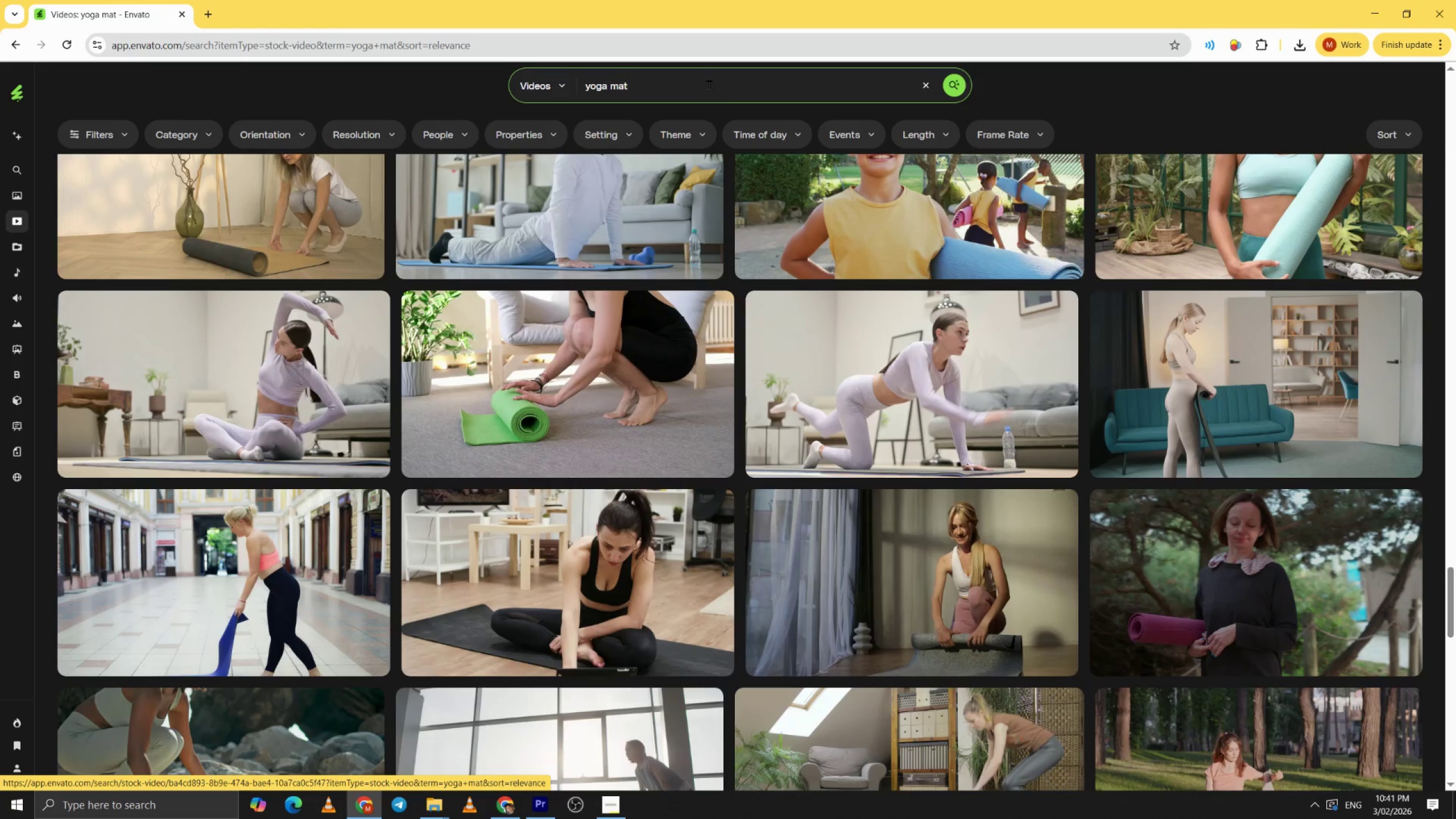 
left_click([709, 85])
 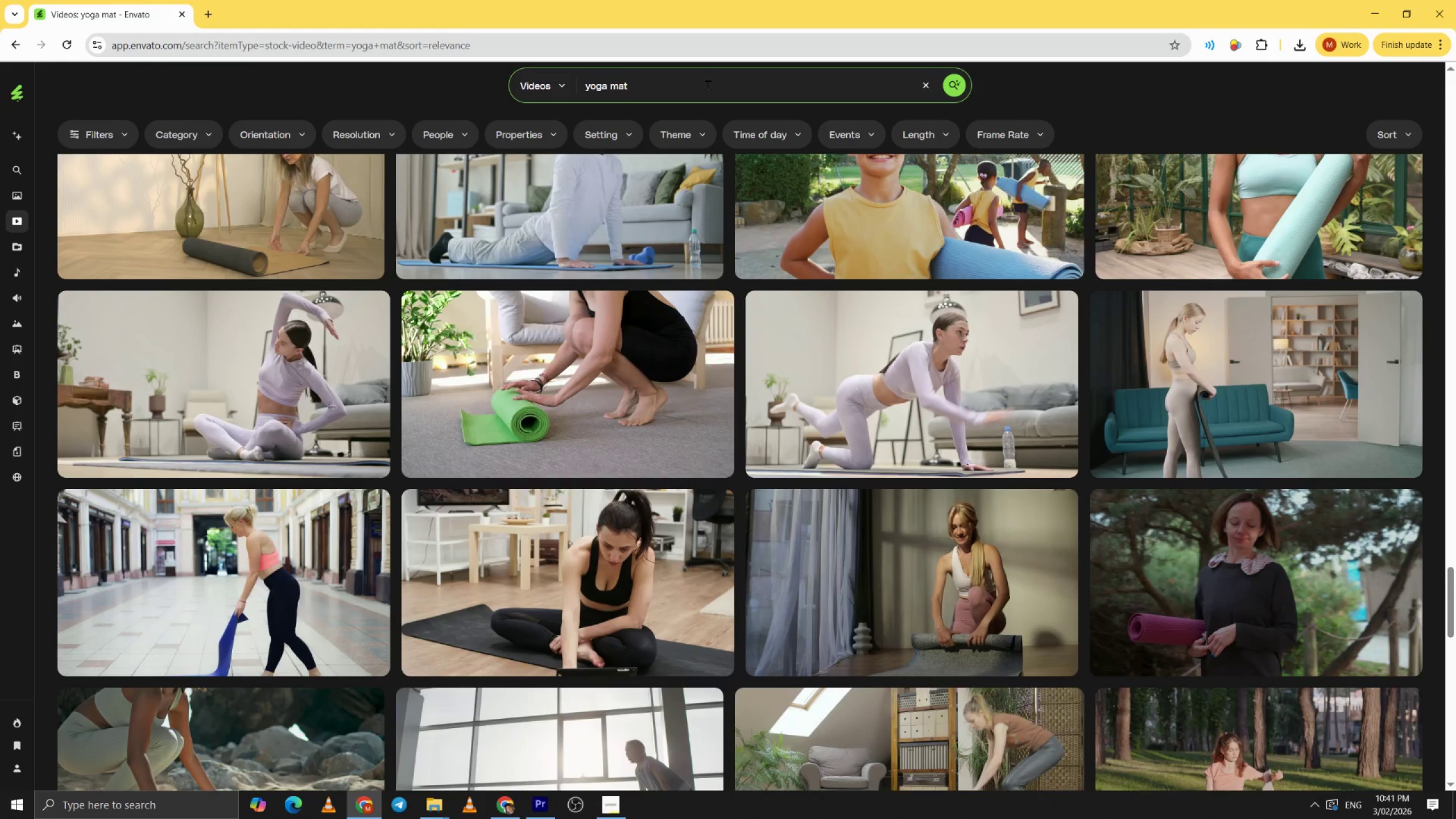 
key(Enter)
 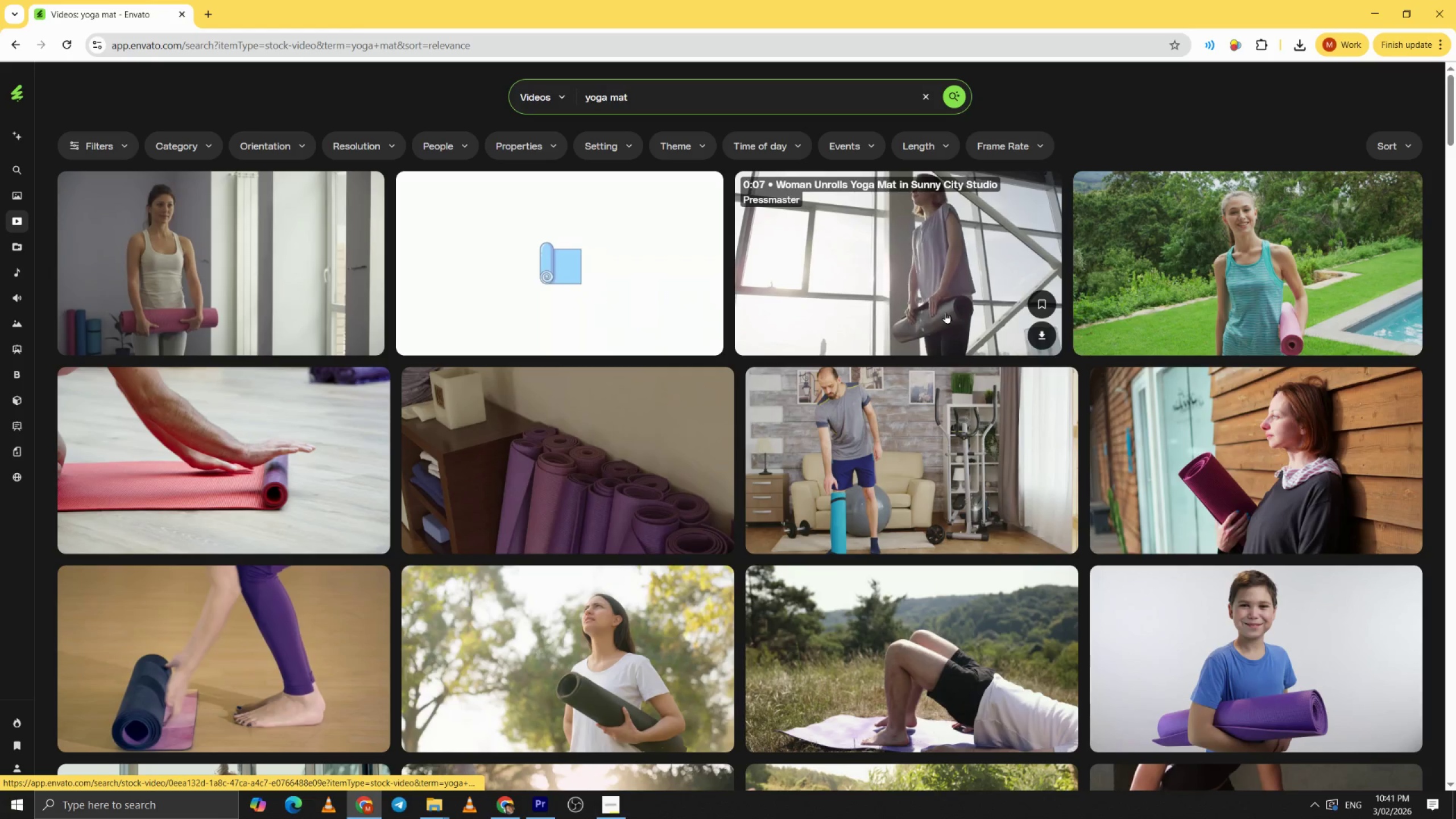 
scroll: coordinate [722, 449], scroll_direction: down, amount: 6.0
 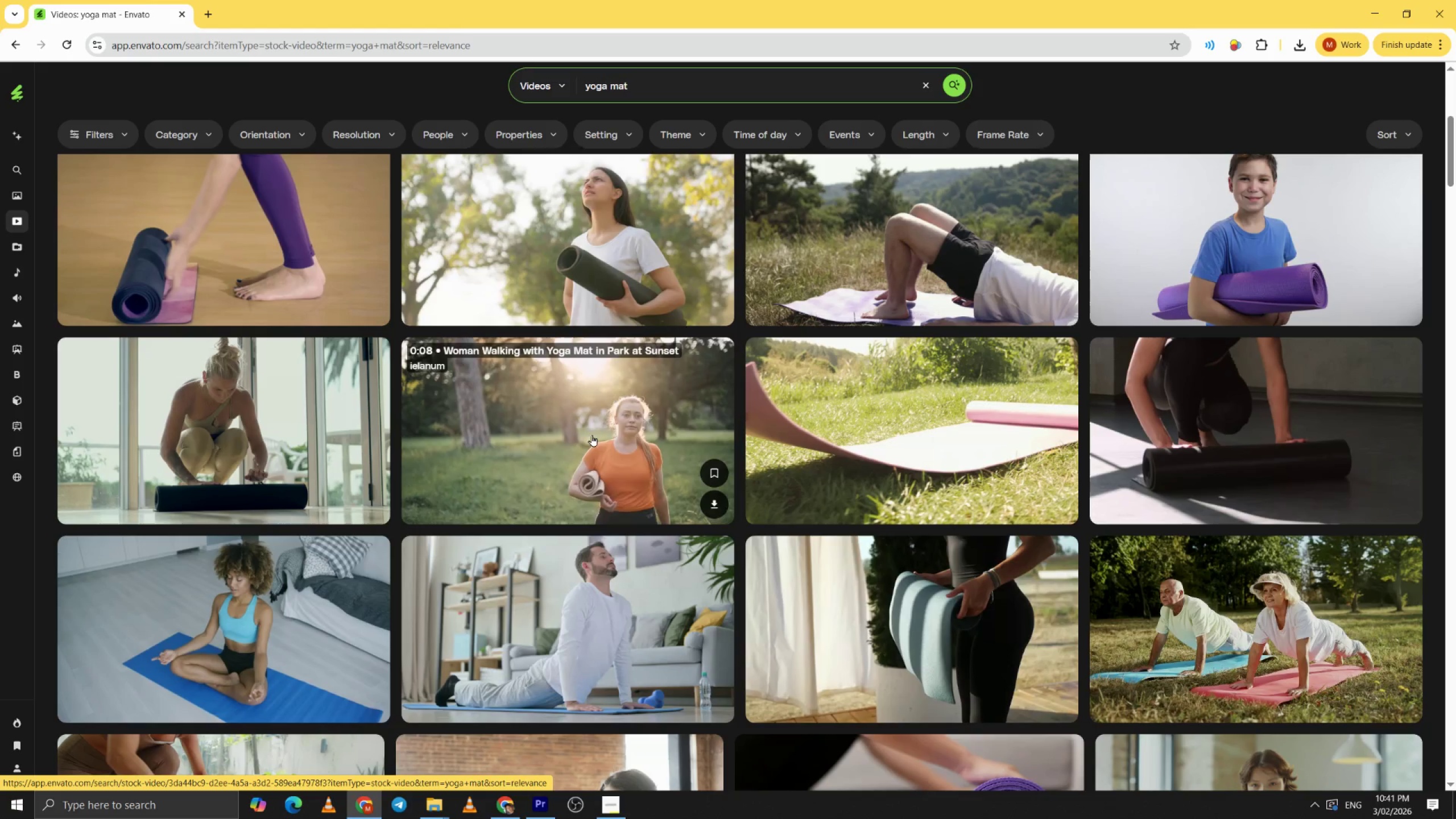 
scroll: coordinate [597, 441], scroll_direction: up, amount: 11.0
 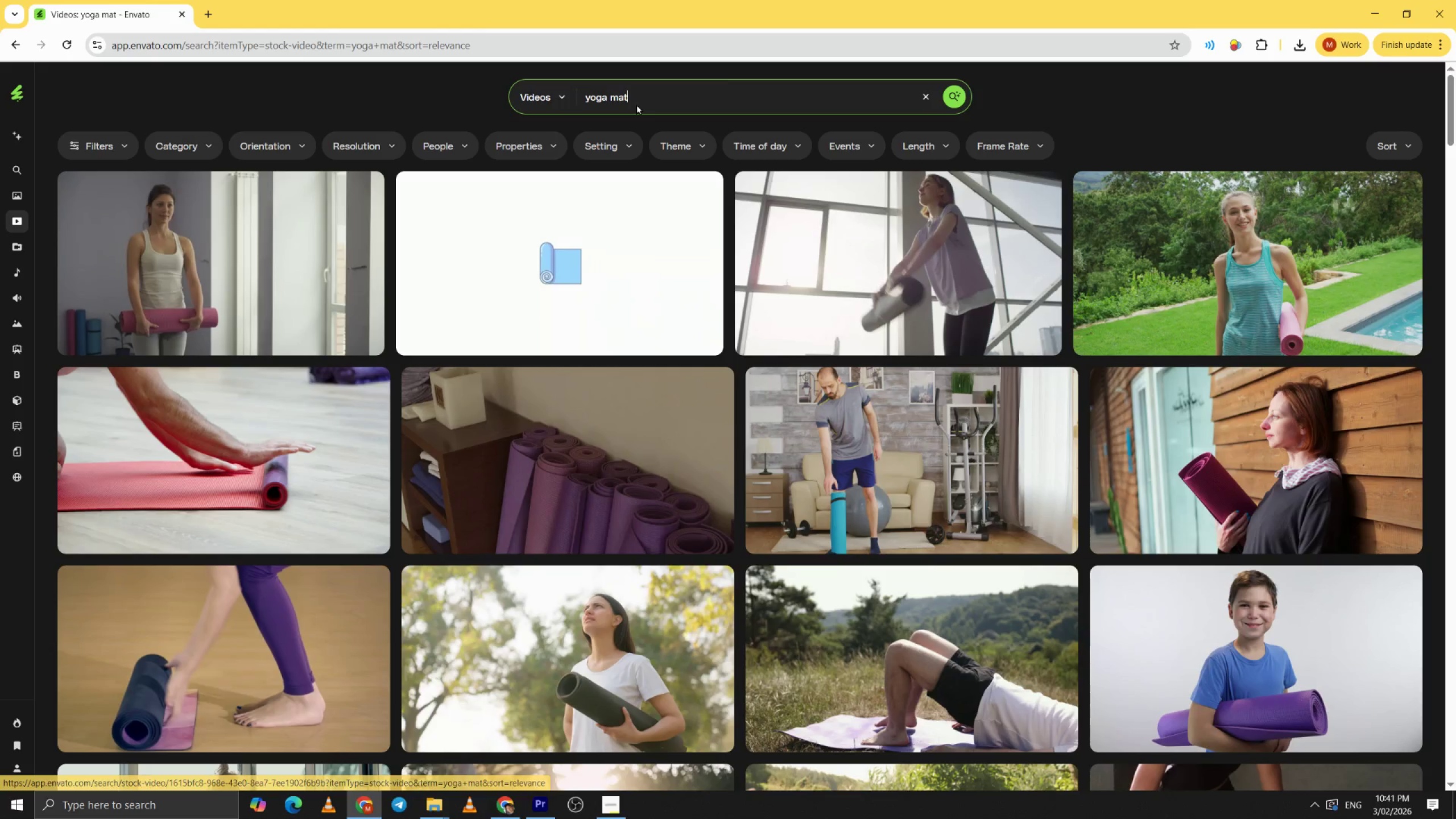 
left_click([644, 96])
 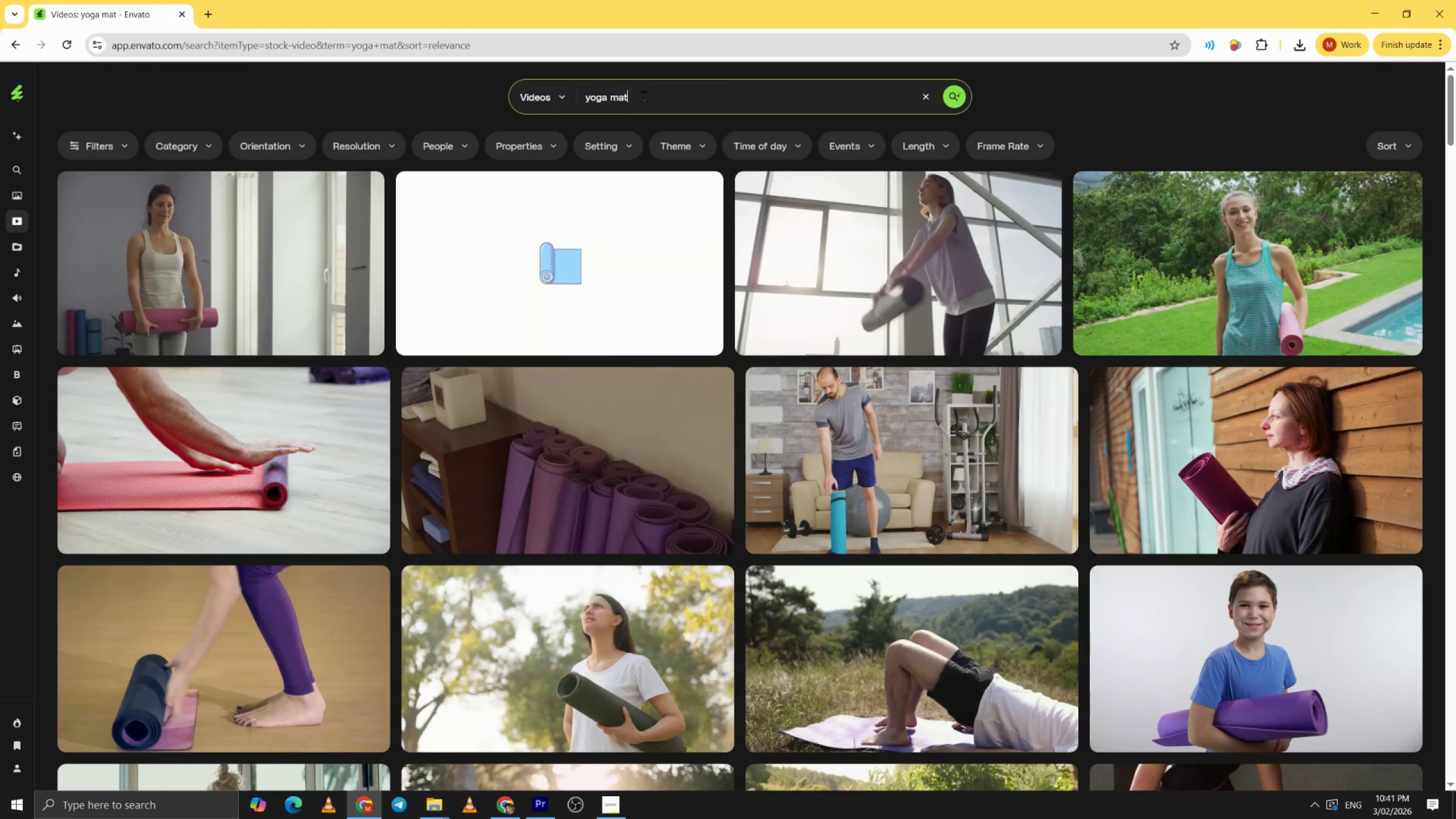 
key(Enter)
 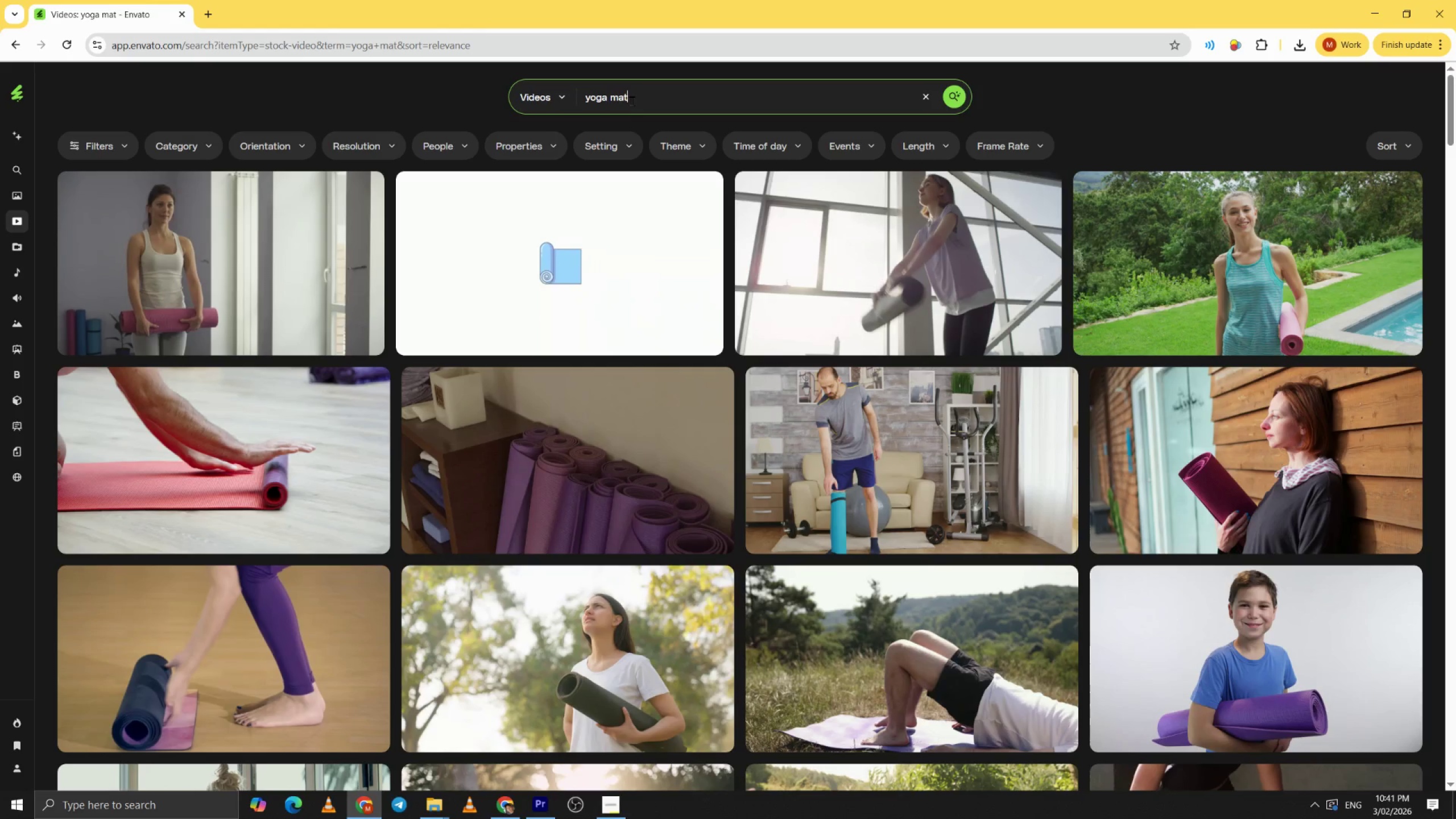 
left_click([1393, 146])
 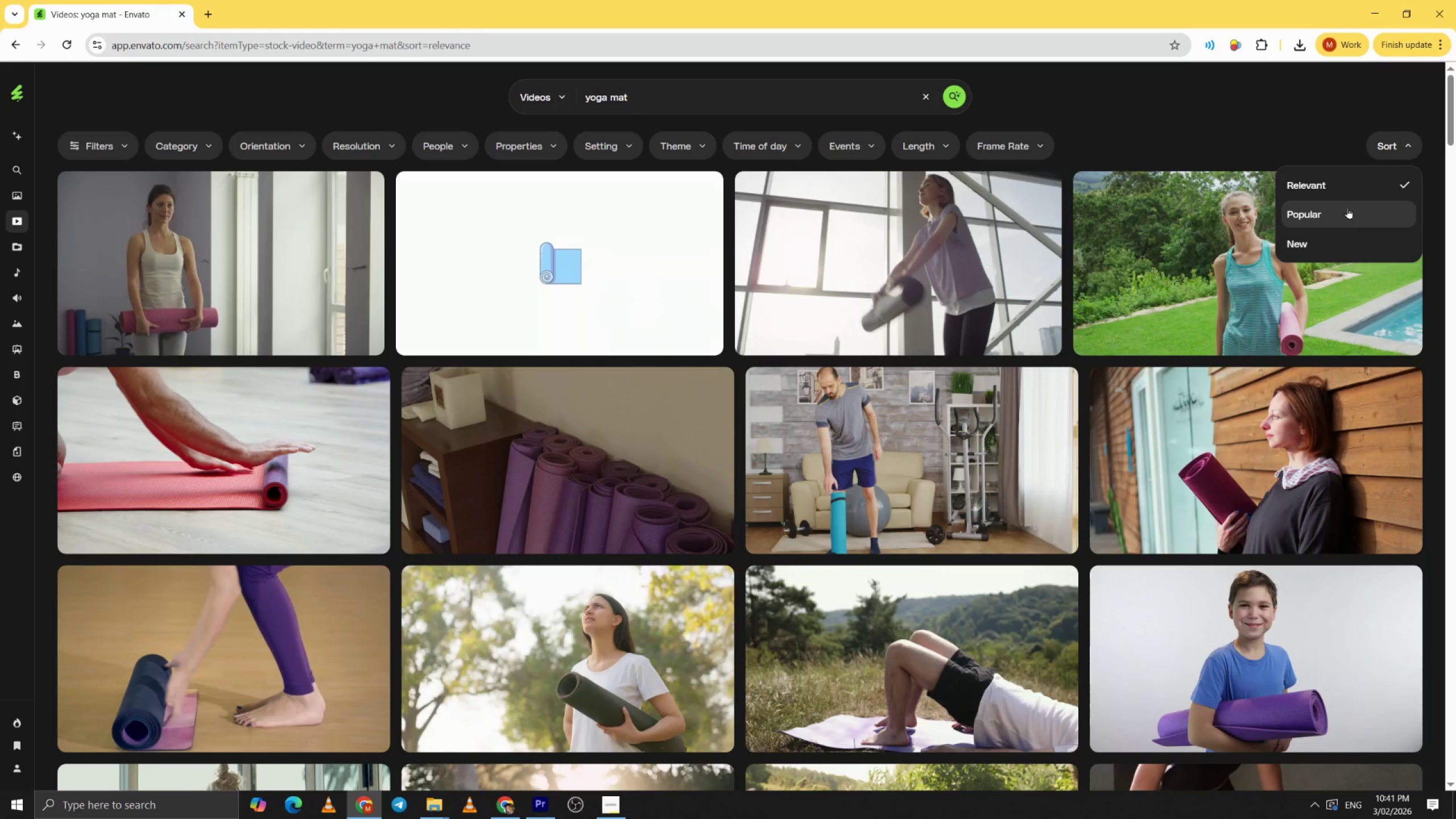 
left_click([1347, 207])
 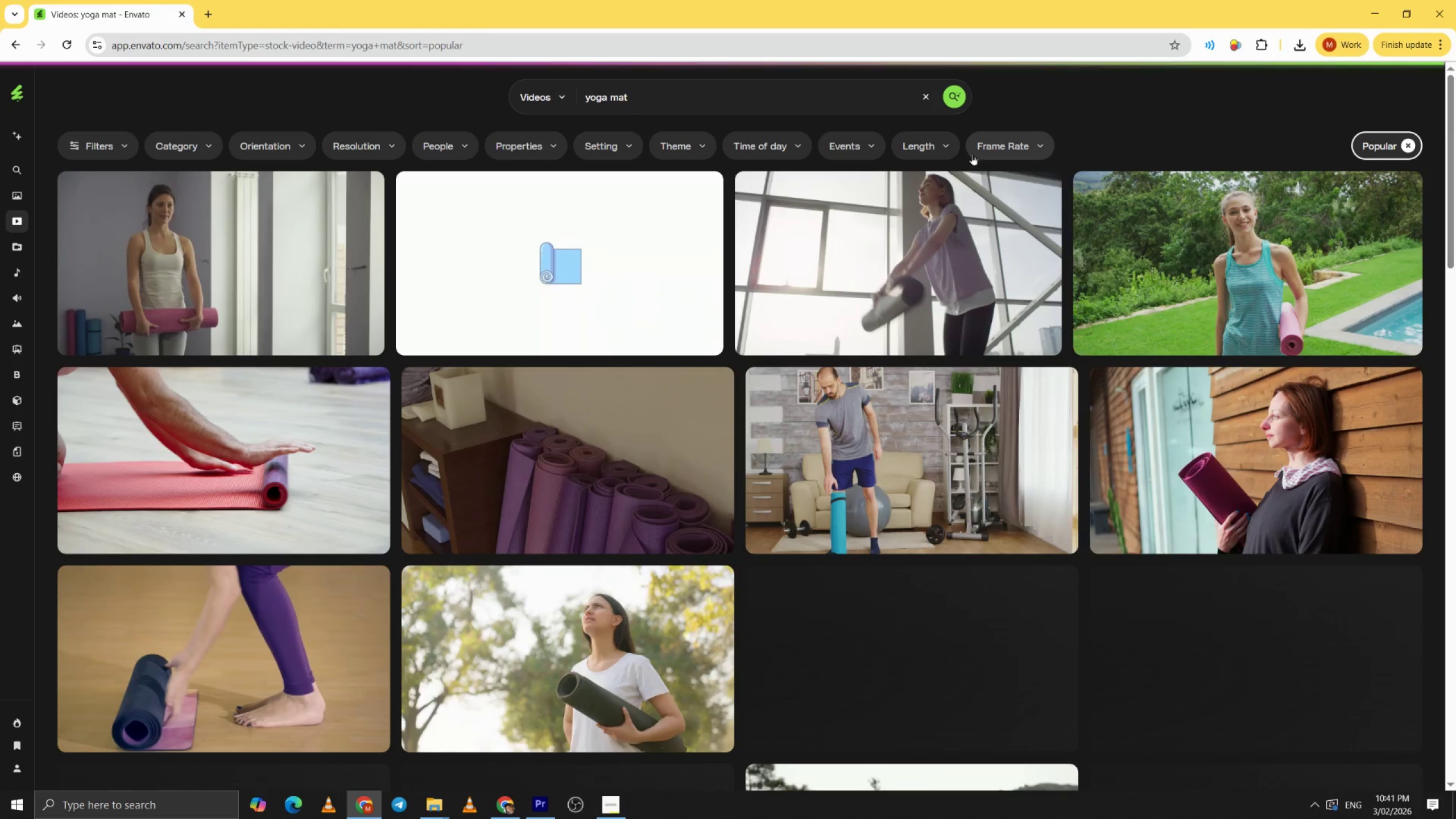 
scroll: coordinate [933, 389], scroll_direction: down, amount: 22.0
 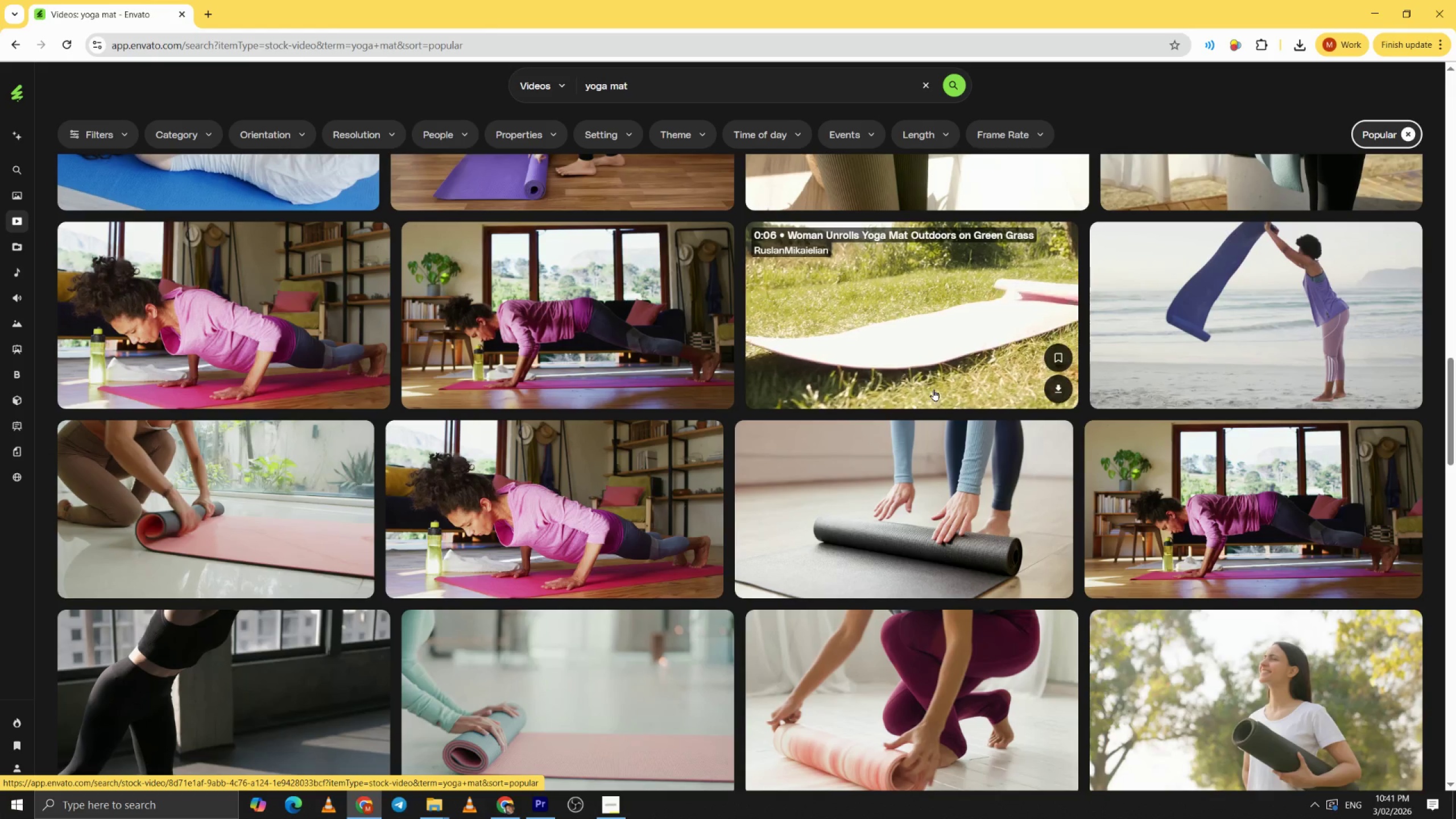 
scroll: coordinate [1001, 398], scroll_direction: up, amount: 1.0
 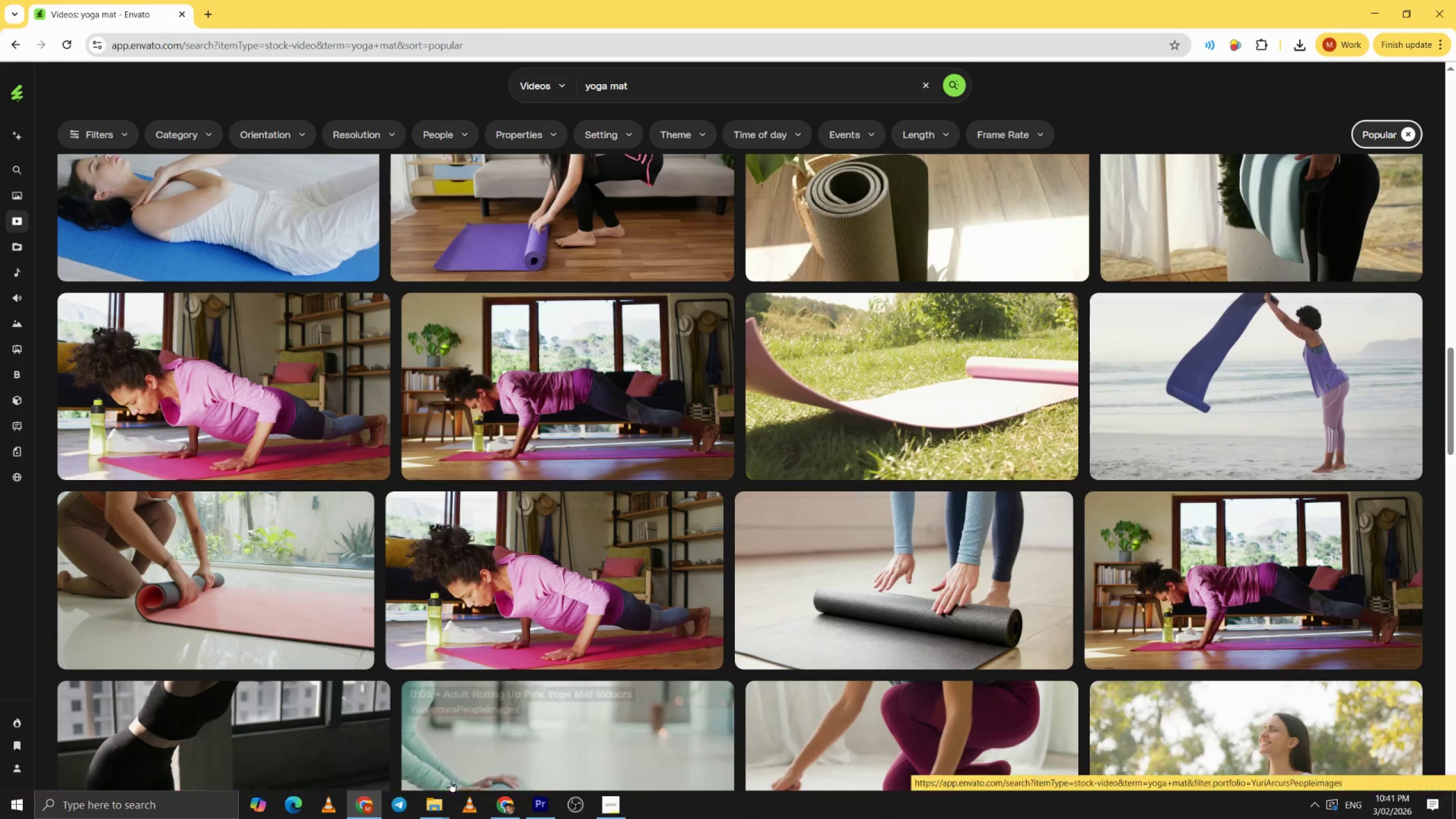 
left_click([442, 804])
 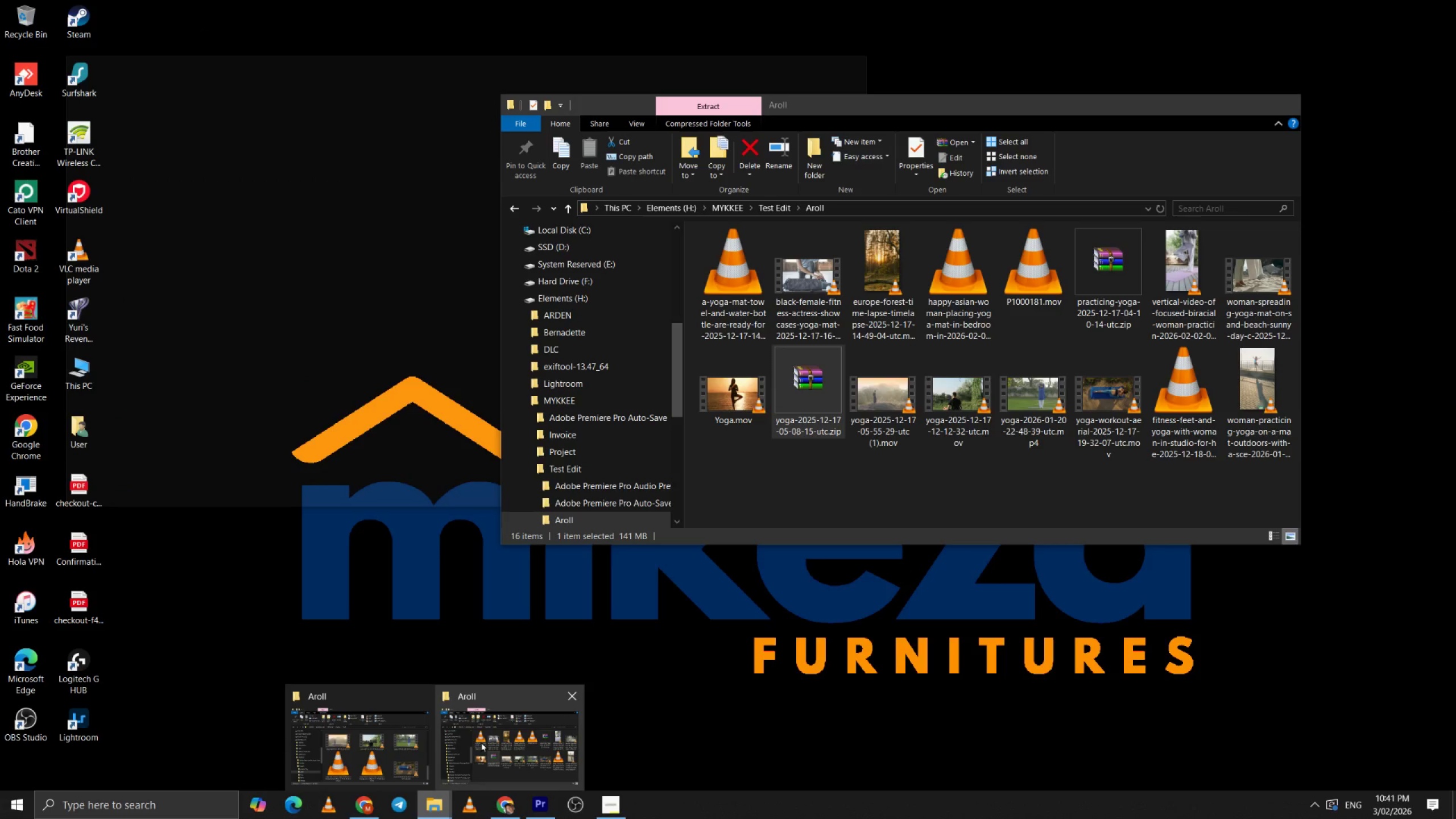 
left_click([392, 746])
 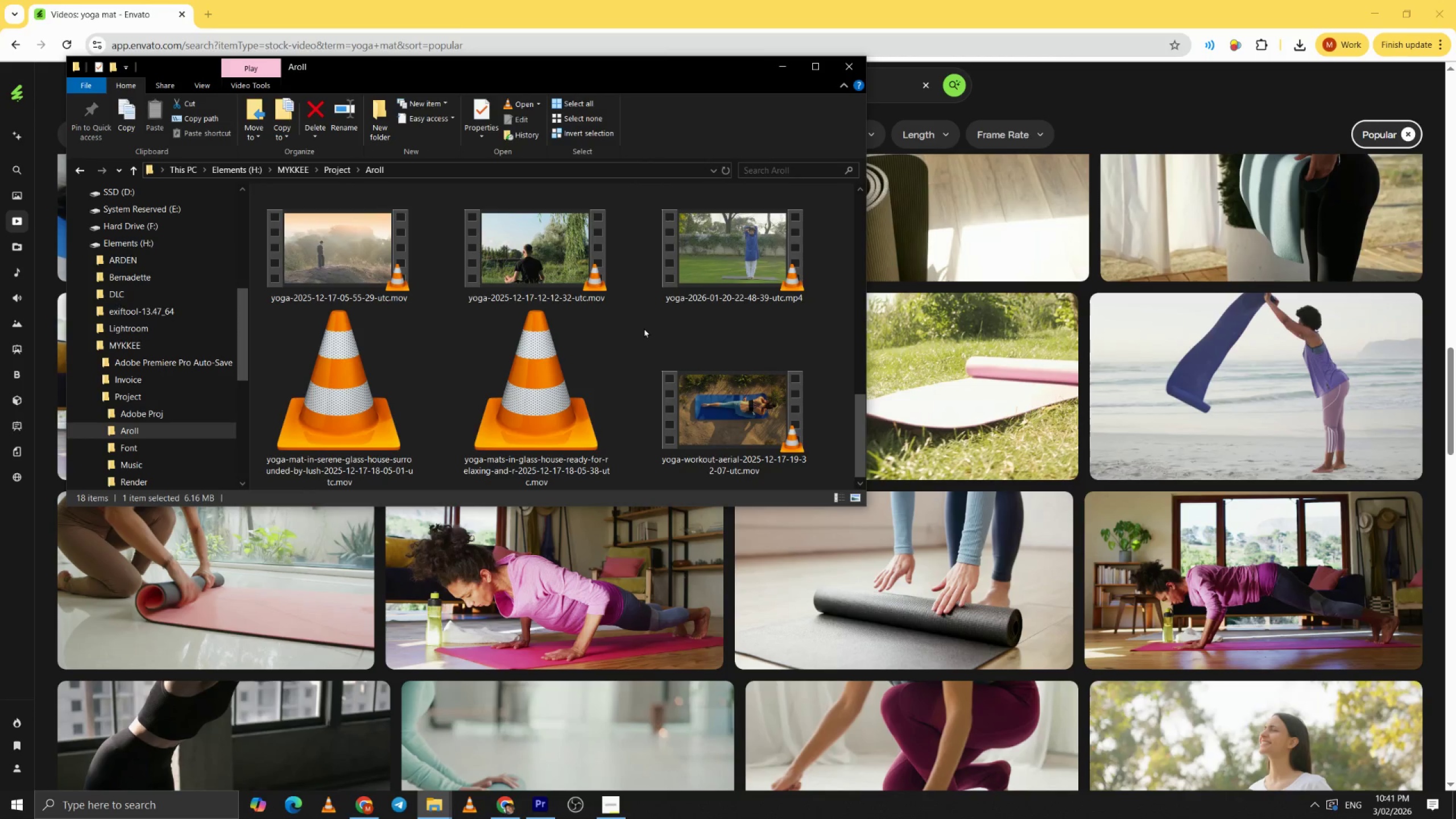 
middle_click([618, 354])
 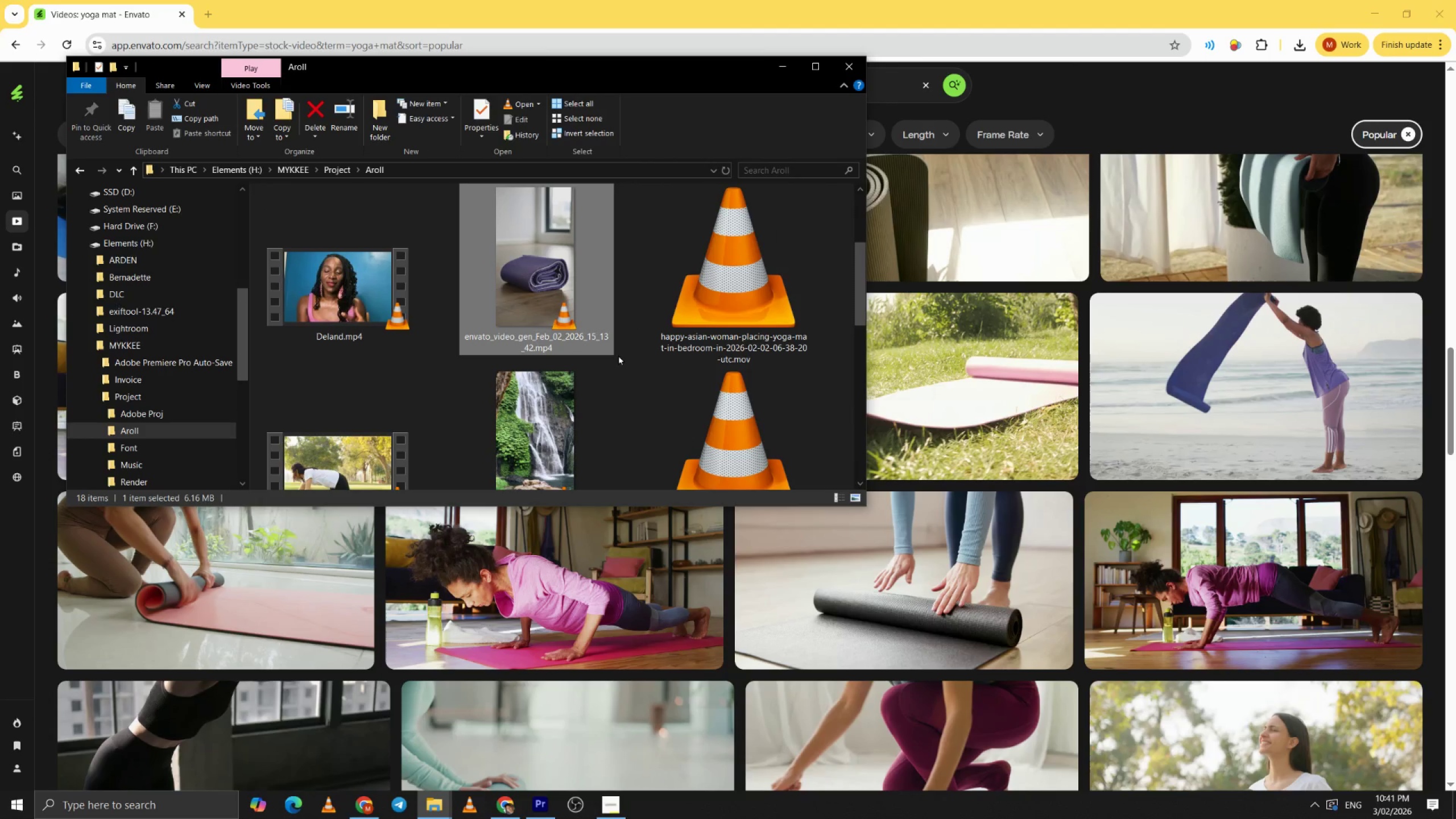 
scroll: coordinate [618, 354], scroll_direction: none, amount: 0.0
 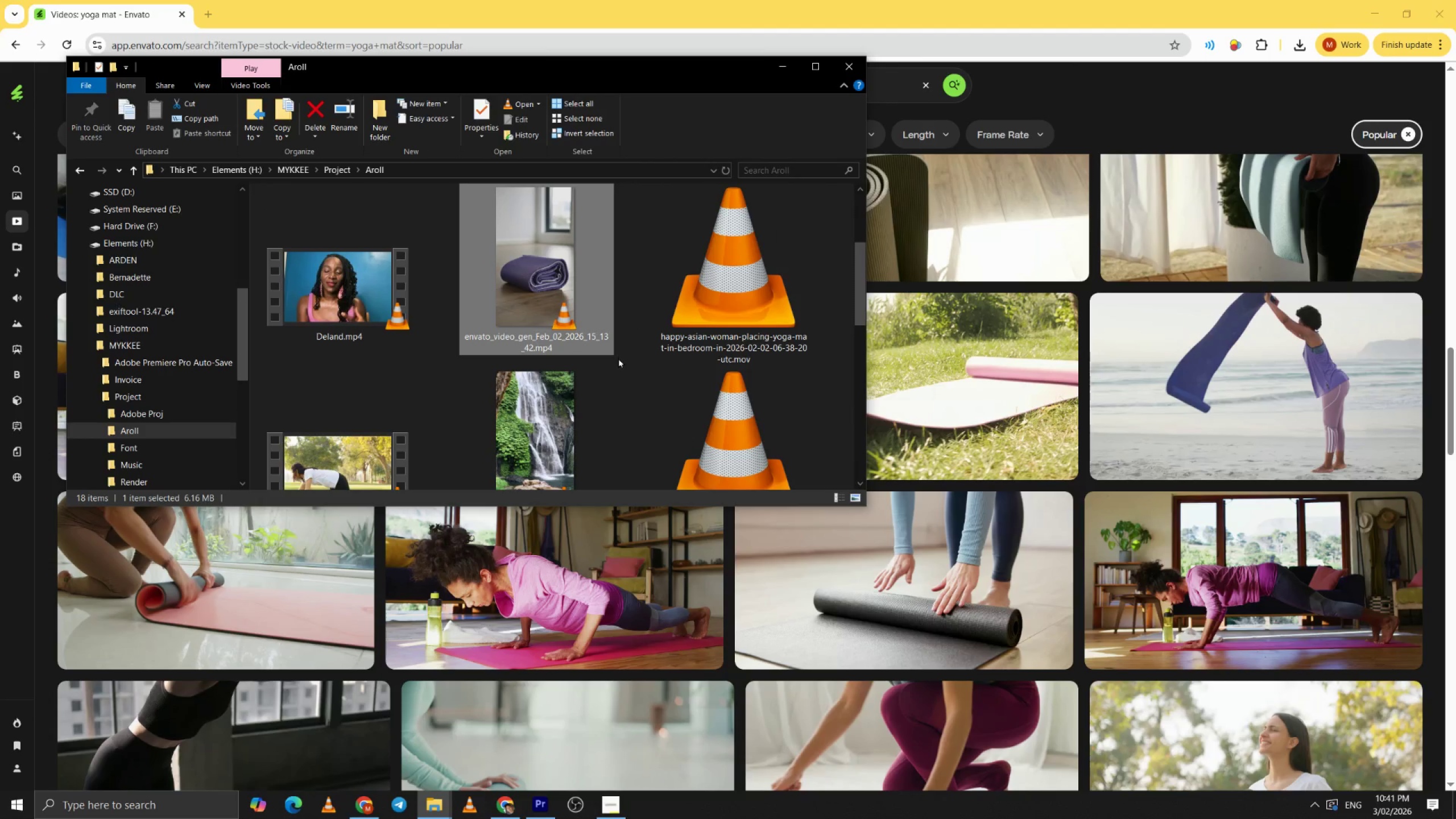 
scroll: coordinate [617, 359], scroll_direction: down, amount: 2.0
 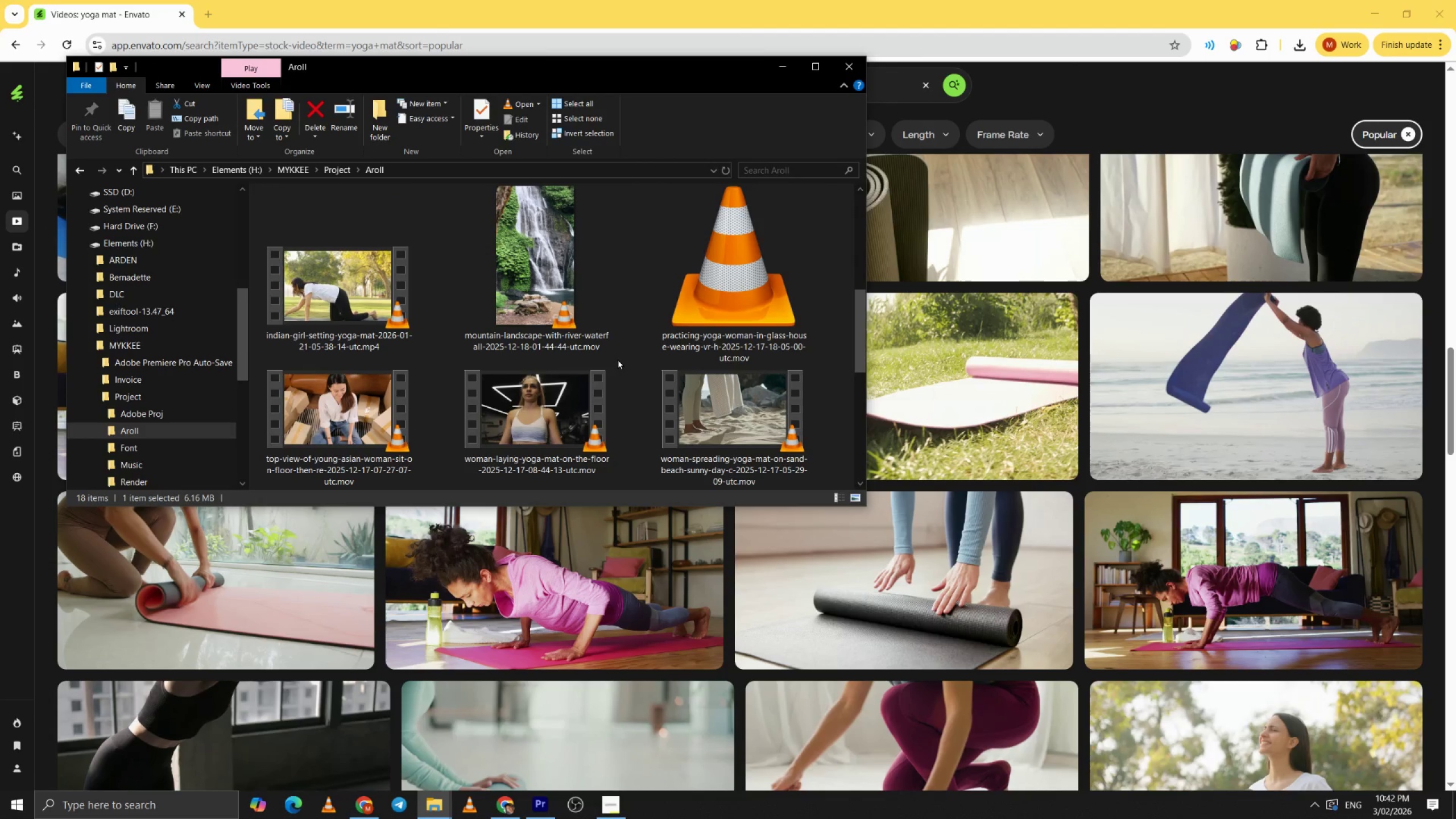 
scroll: coordinate [619, 366], scroll_direction: up, amount: 7.0
 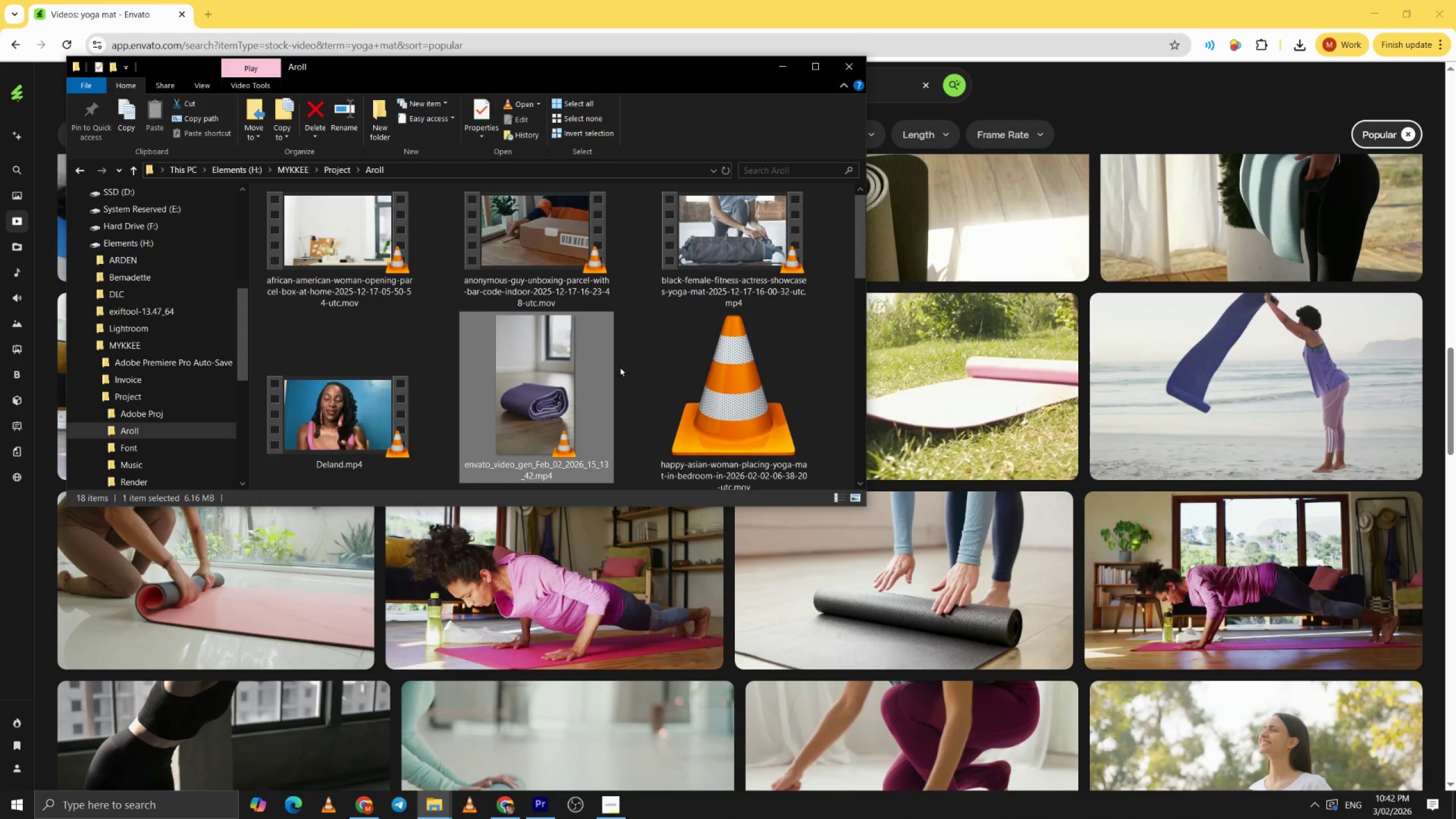 
scroll: coordinate [619, 367], scroll_direction: down, amount: 1.0
 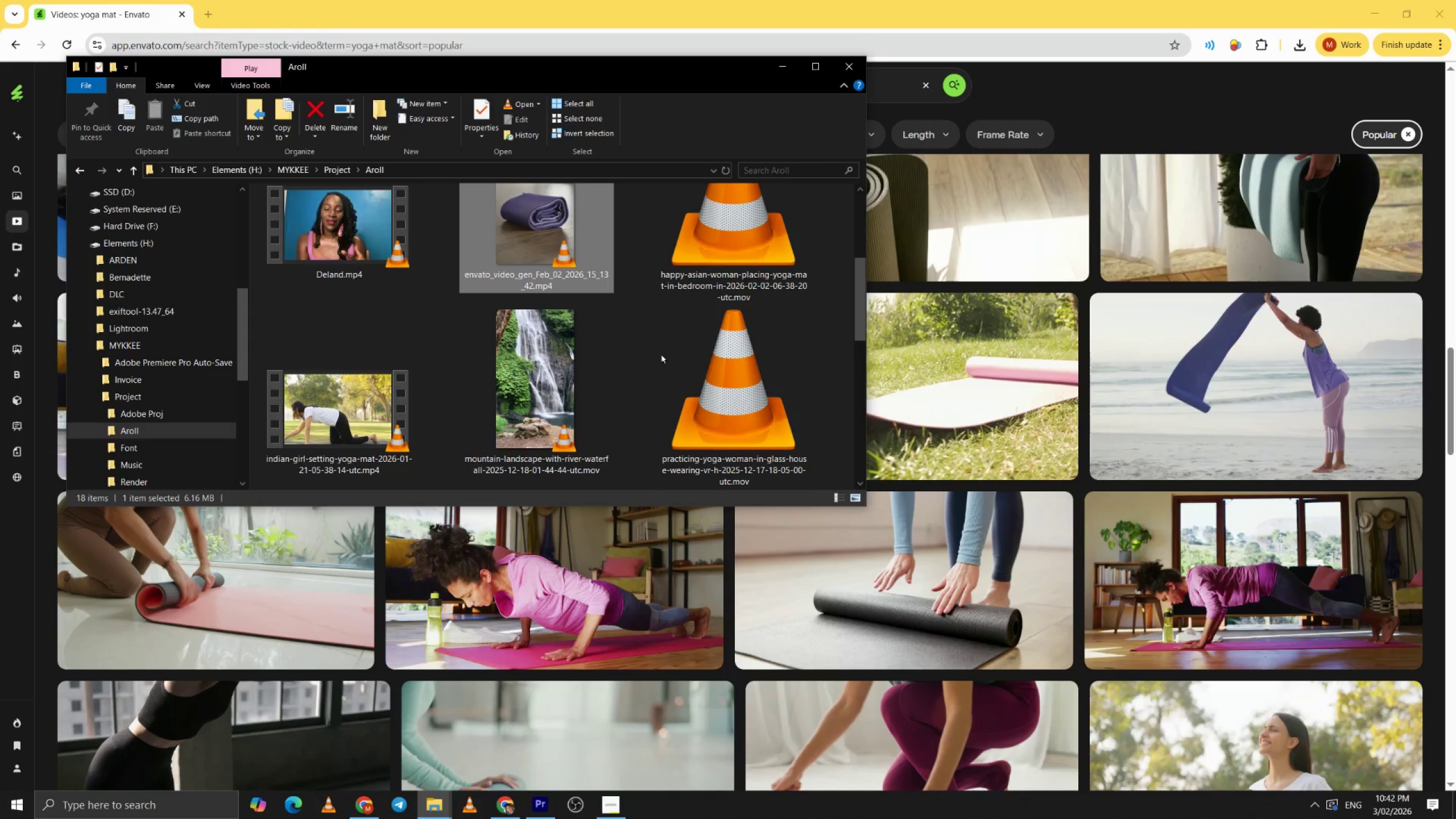 
double_click([742, 257])
 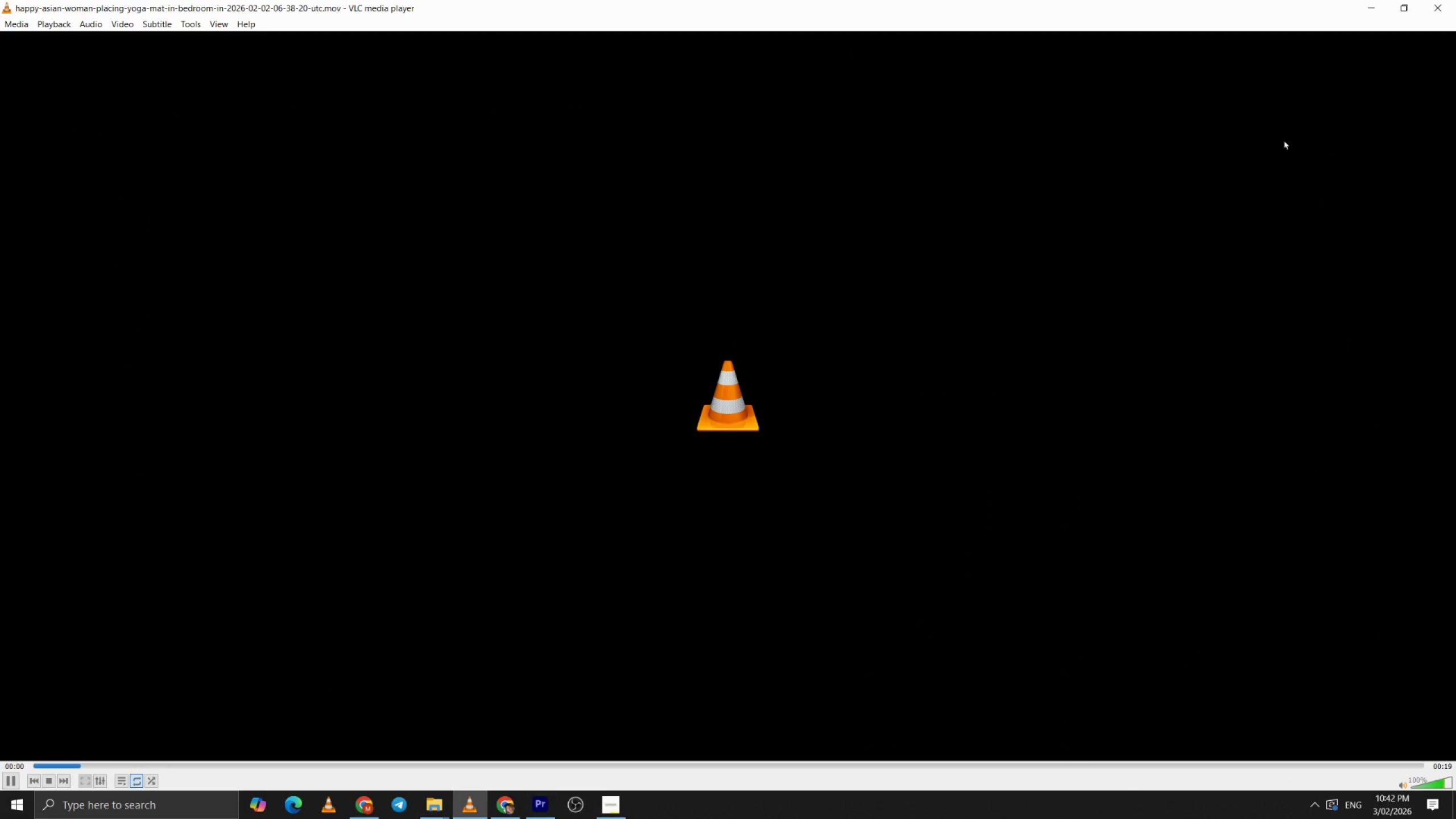 
left_click([1444, 0])
 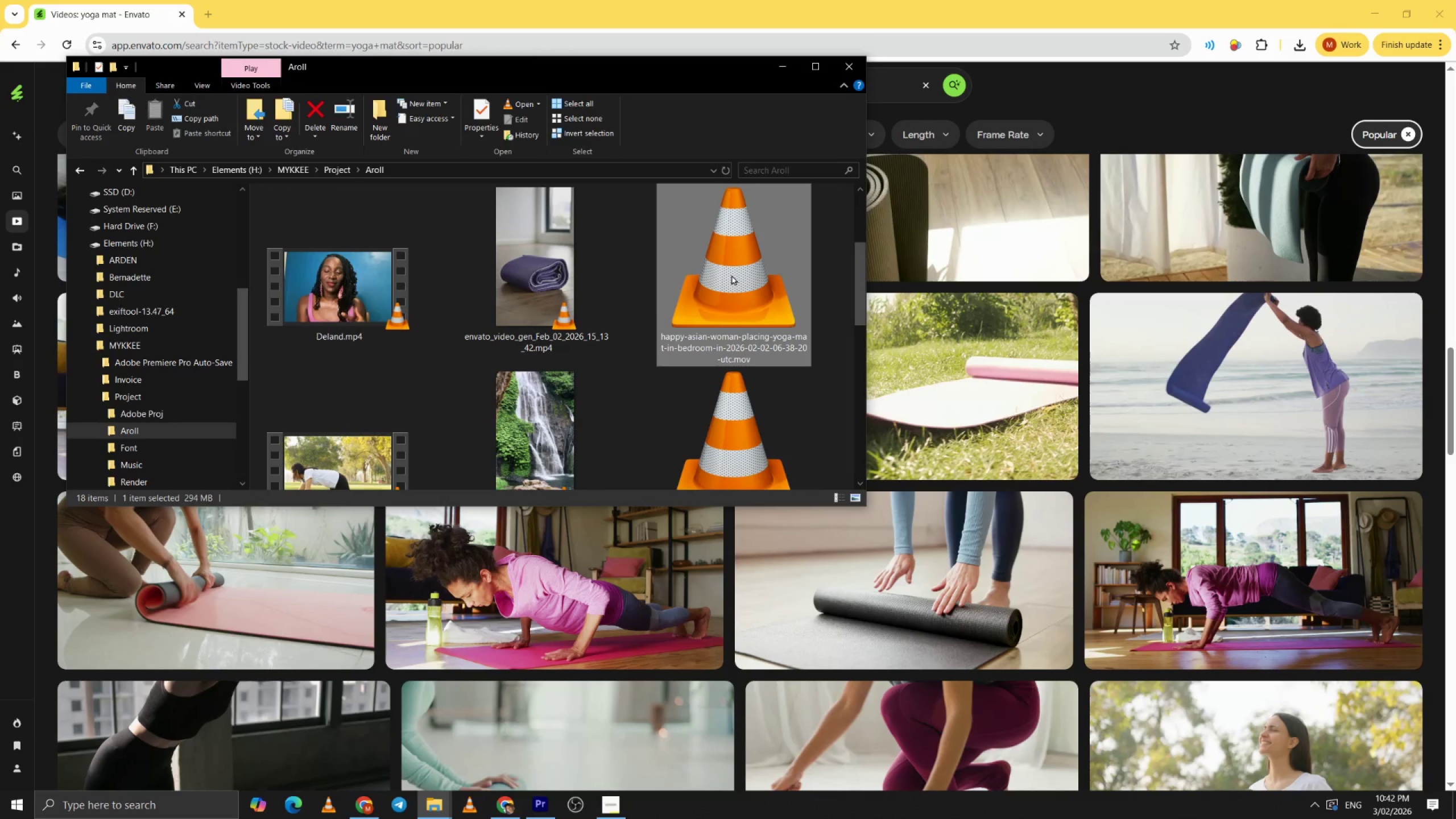 
left_click_drag(start_coordinate=[730, 275], to_coordinate=[618, 565])
 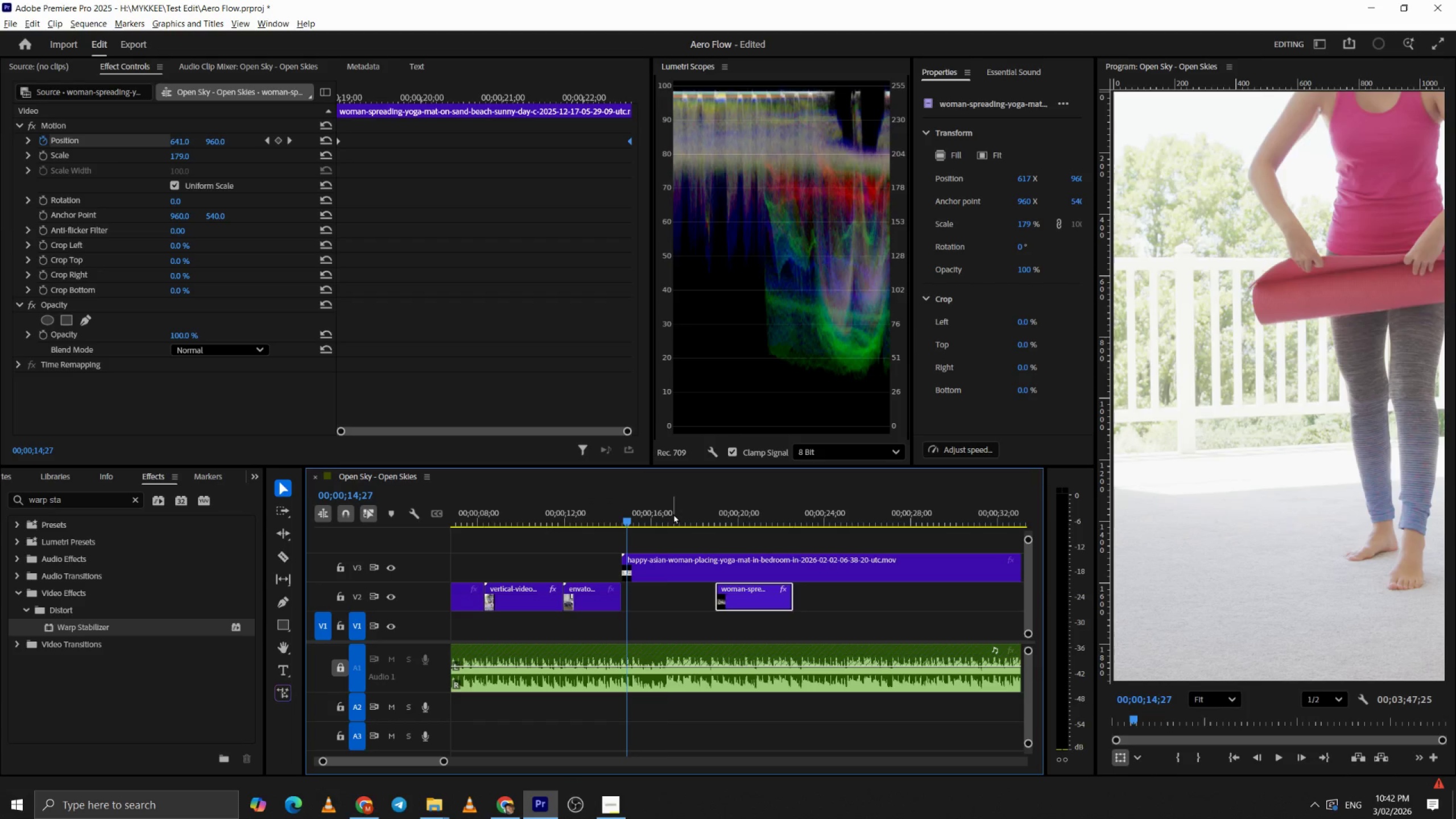 
left_click([669, 509])
 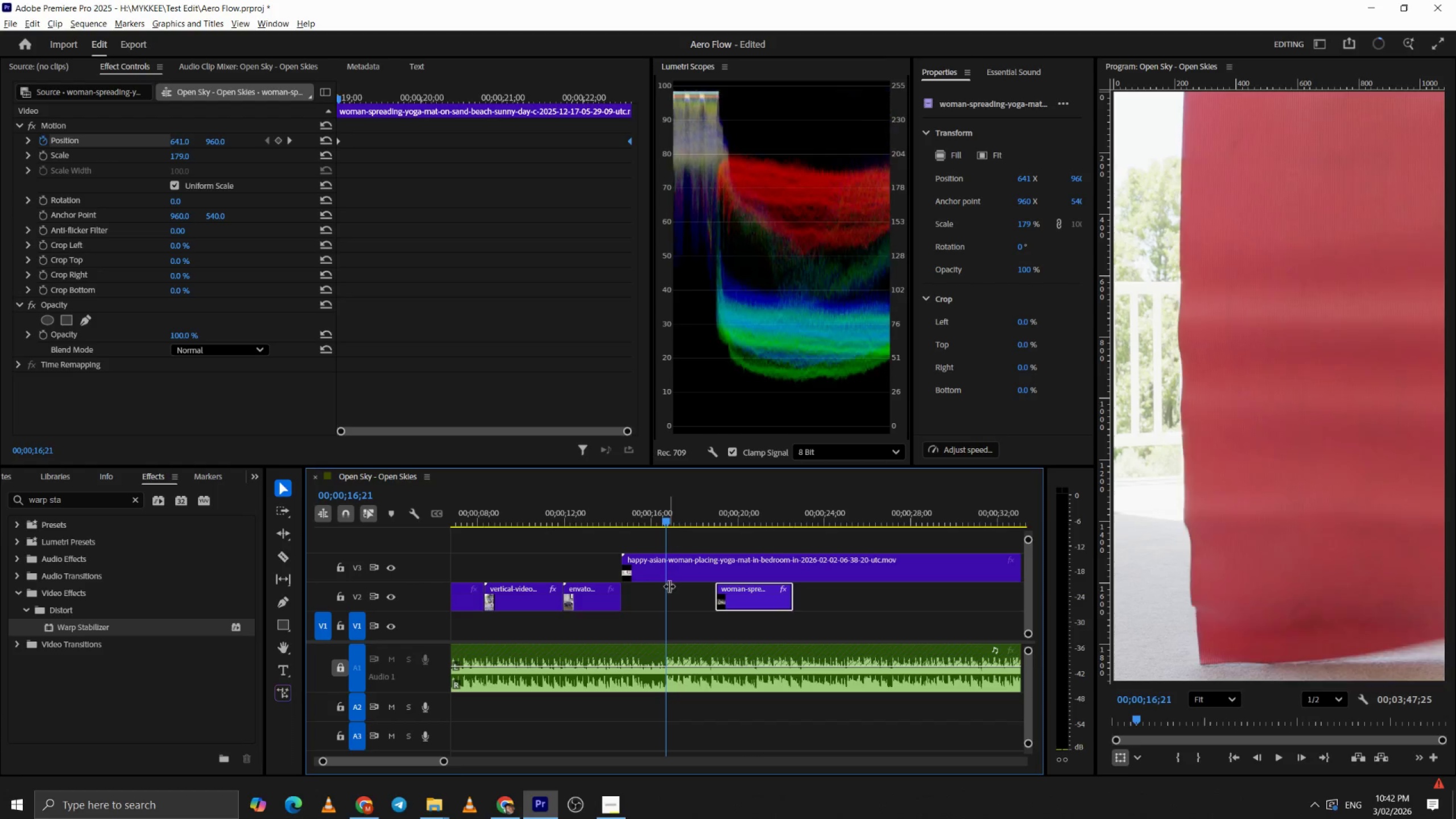 
hold_key(key=AltLeft, duration=0.42)
scroll: coordinate [668, 589], scroll_direction: down, amount: 4.0
 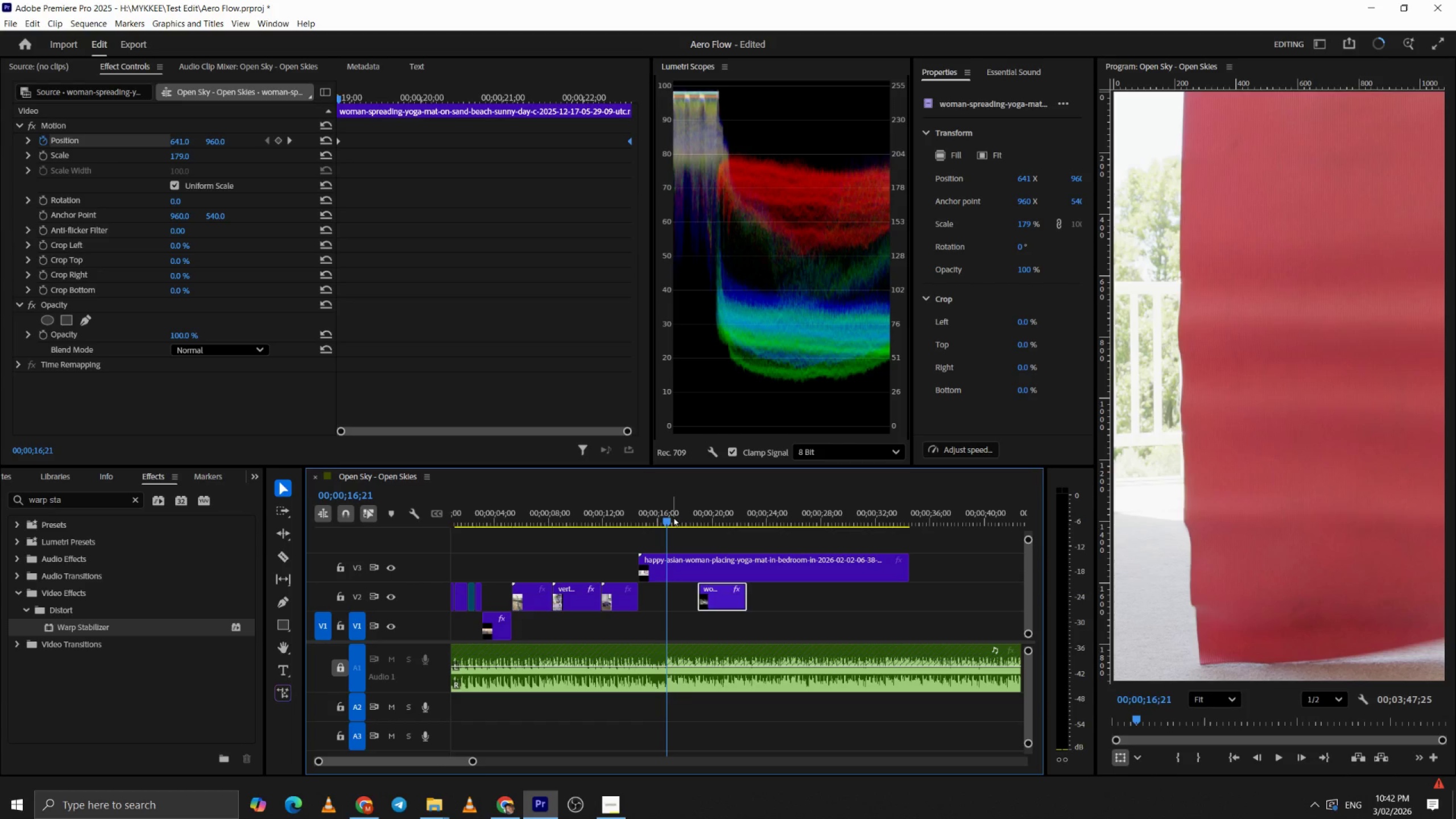 
left_click_drag(start_coordinate=[670, 516], to_coordinate=[712, 519])
 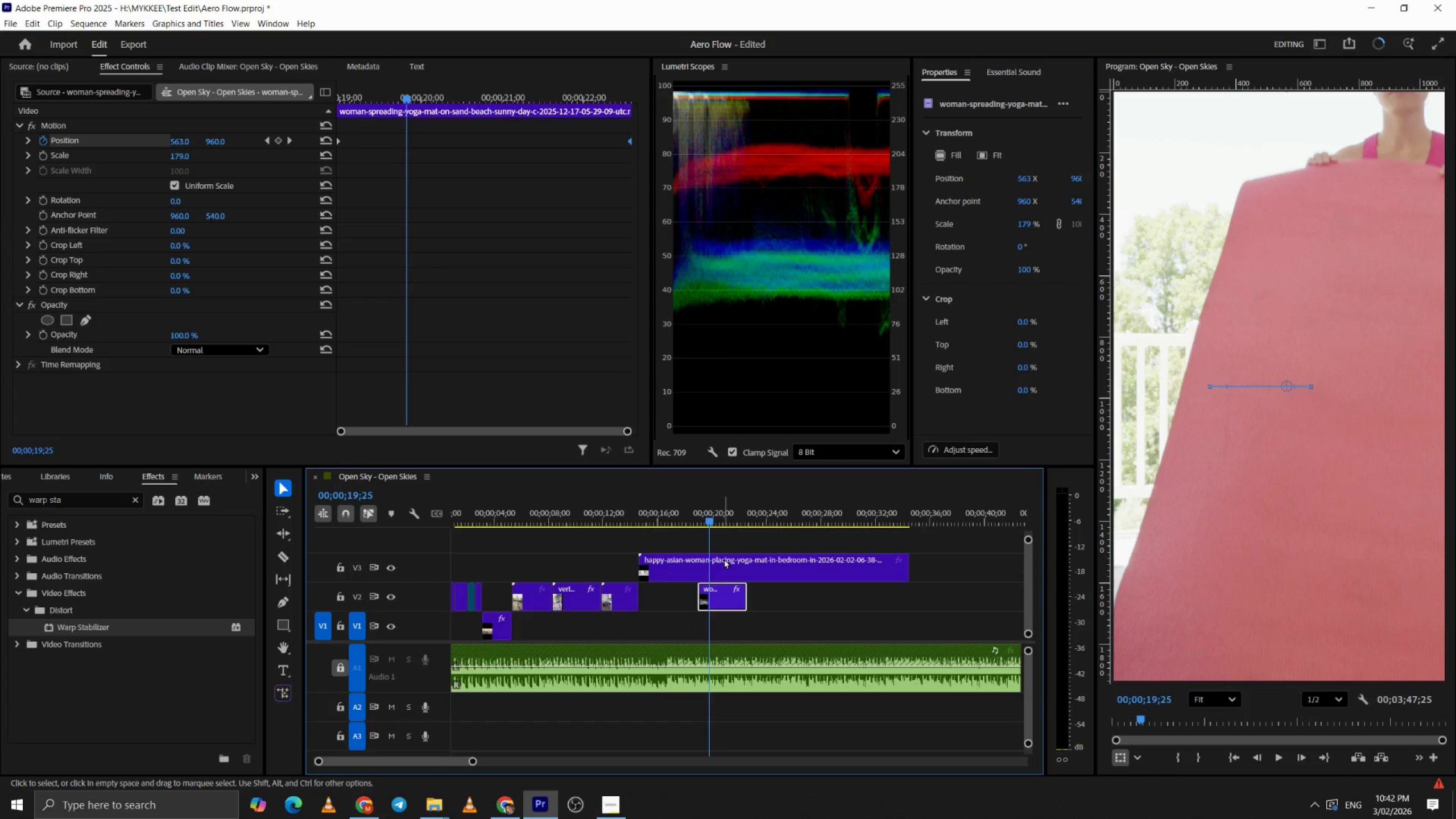 
left_click([723, 559])
 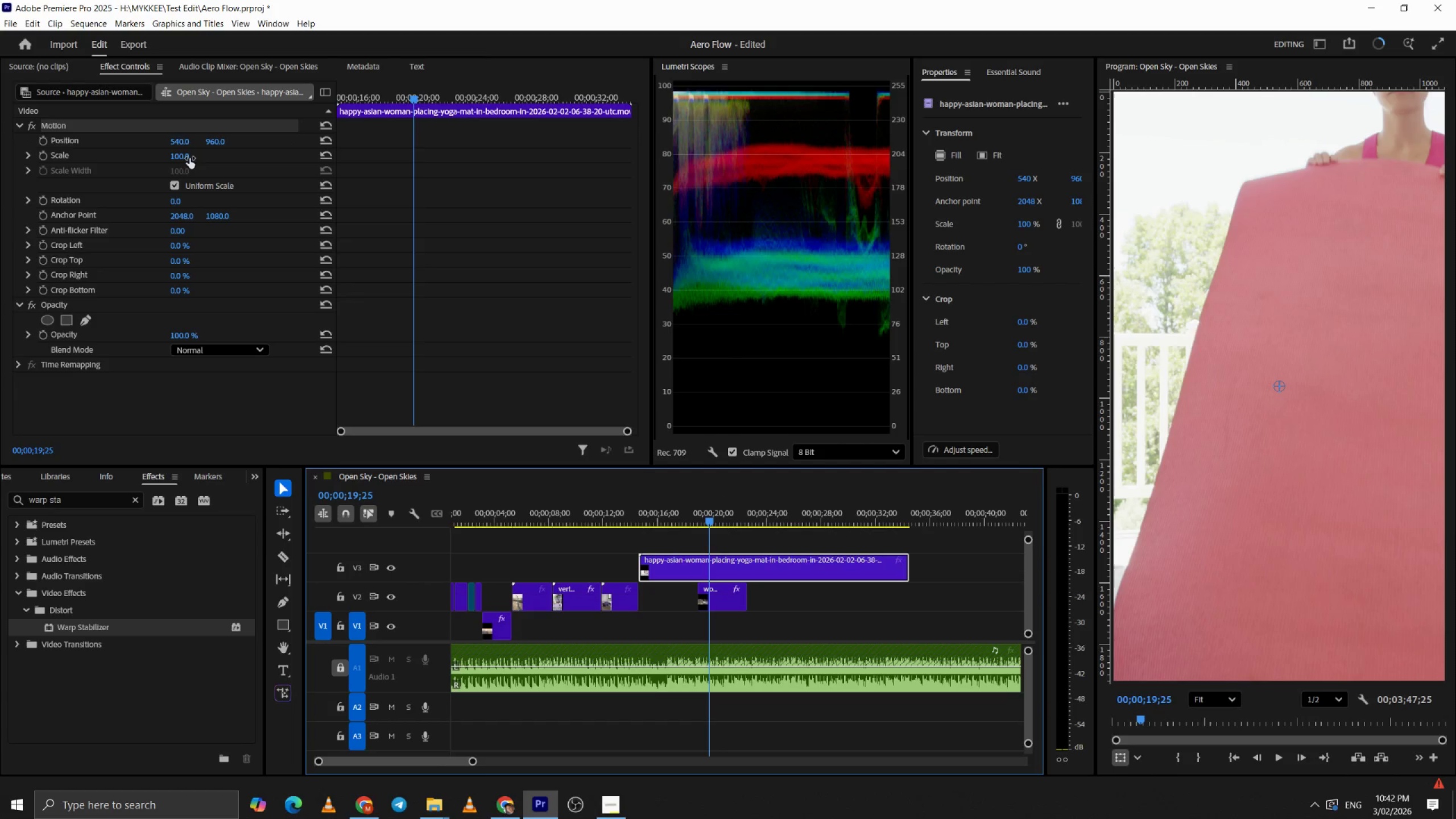 
left_click_drag(start_coordinate=[189, 158], to_coordinate=[181, 158])
 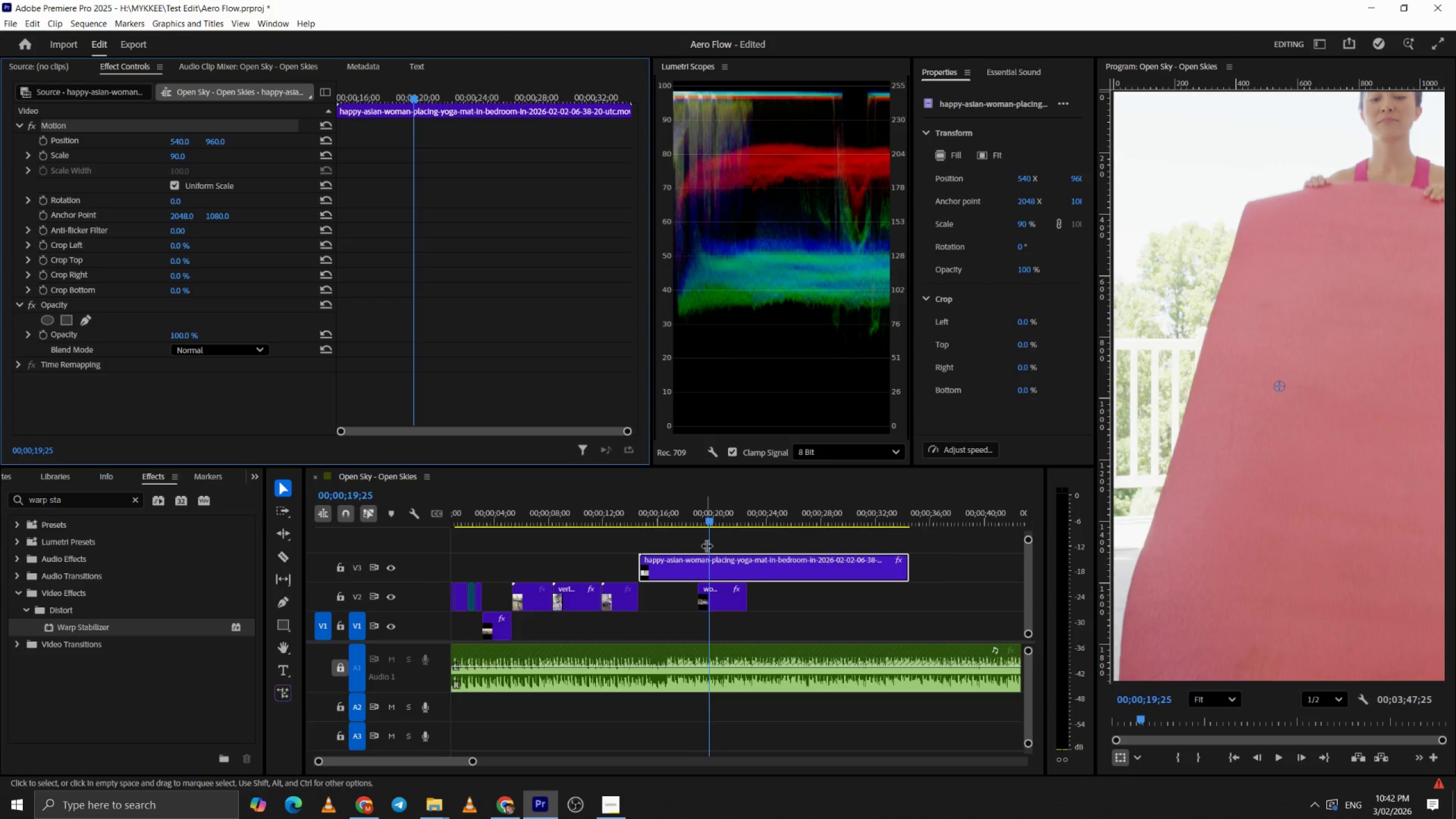 
left_click_drag(start_coordinate=[708, 552], to_coordinate=[708, 557])
 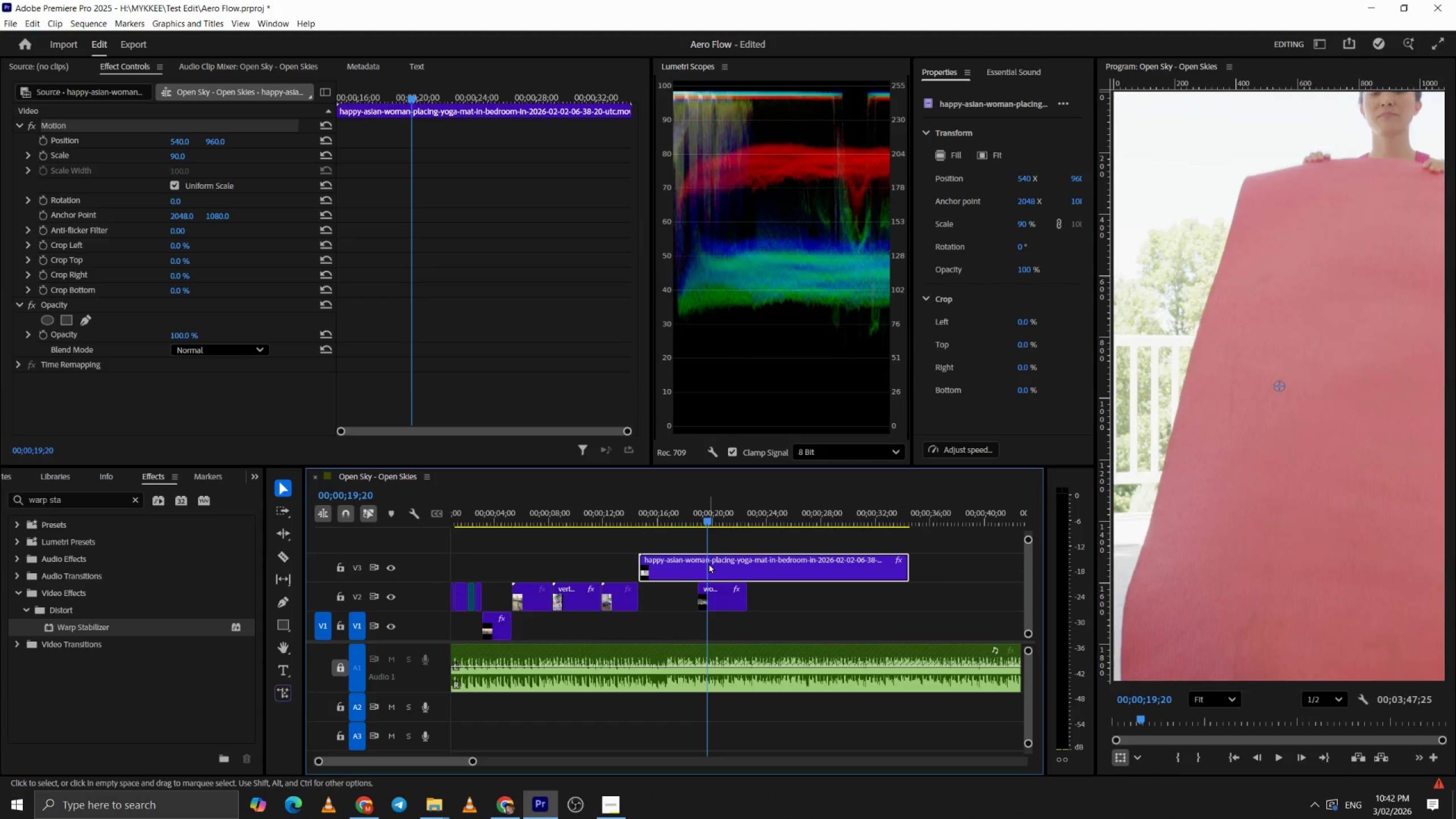 
double_click([708, 563])
 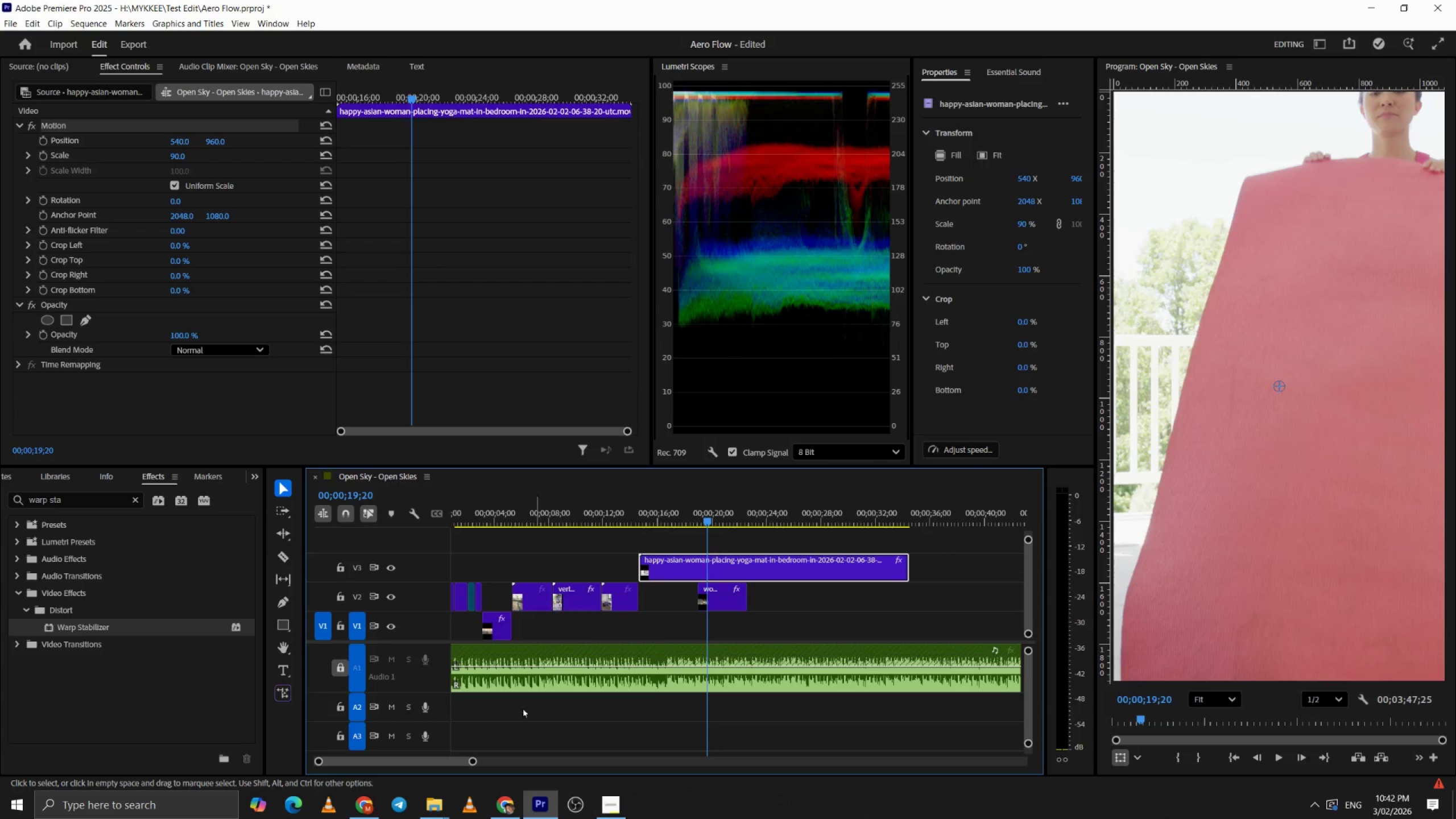 
key(Delete)
 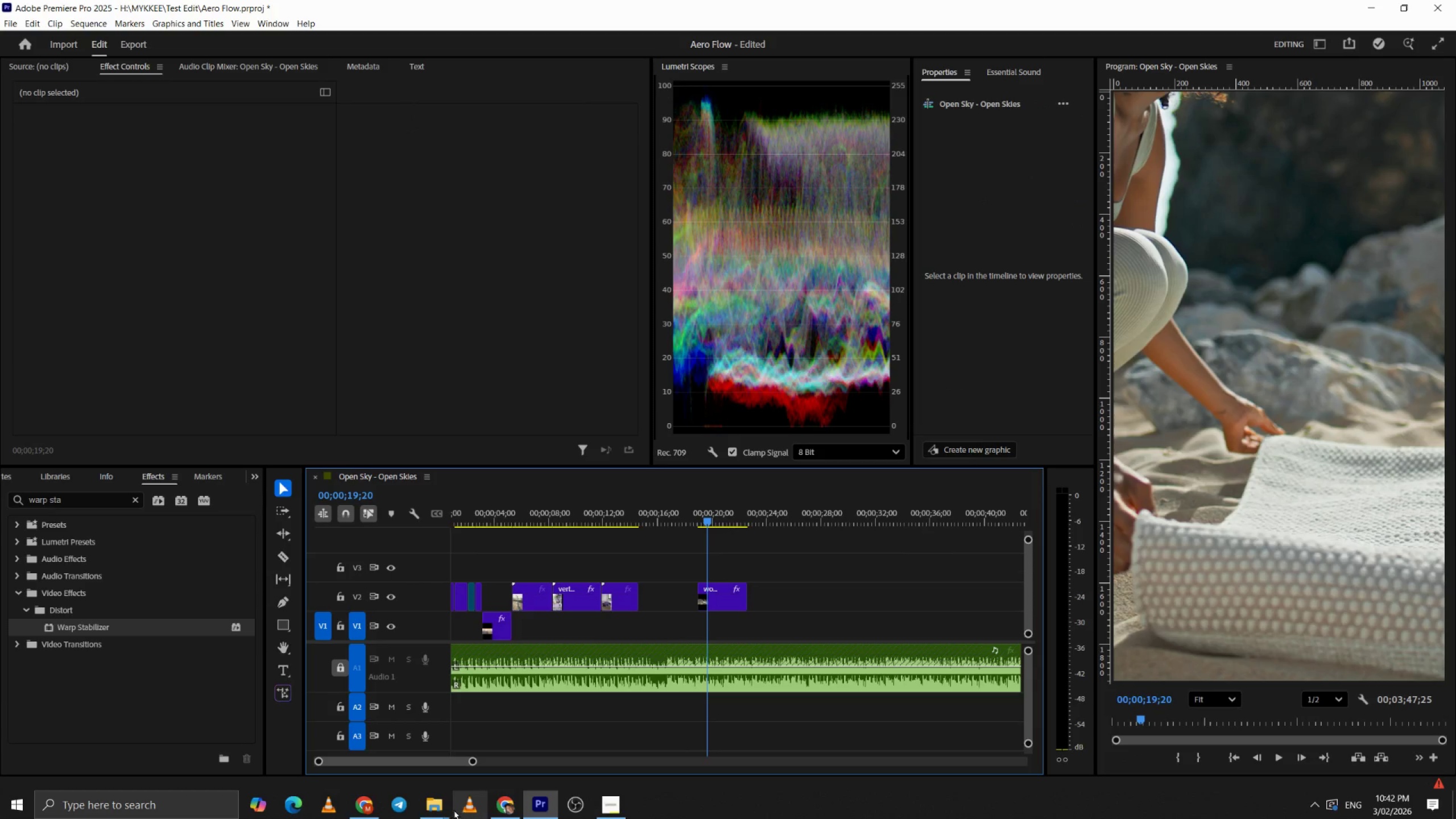 
left_click([441, 809])
 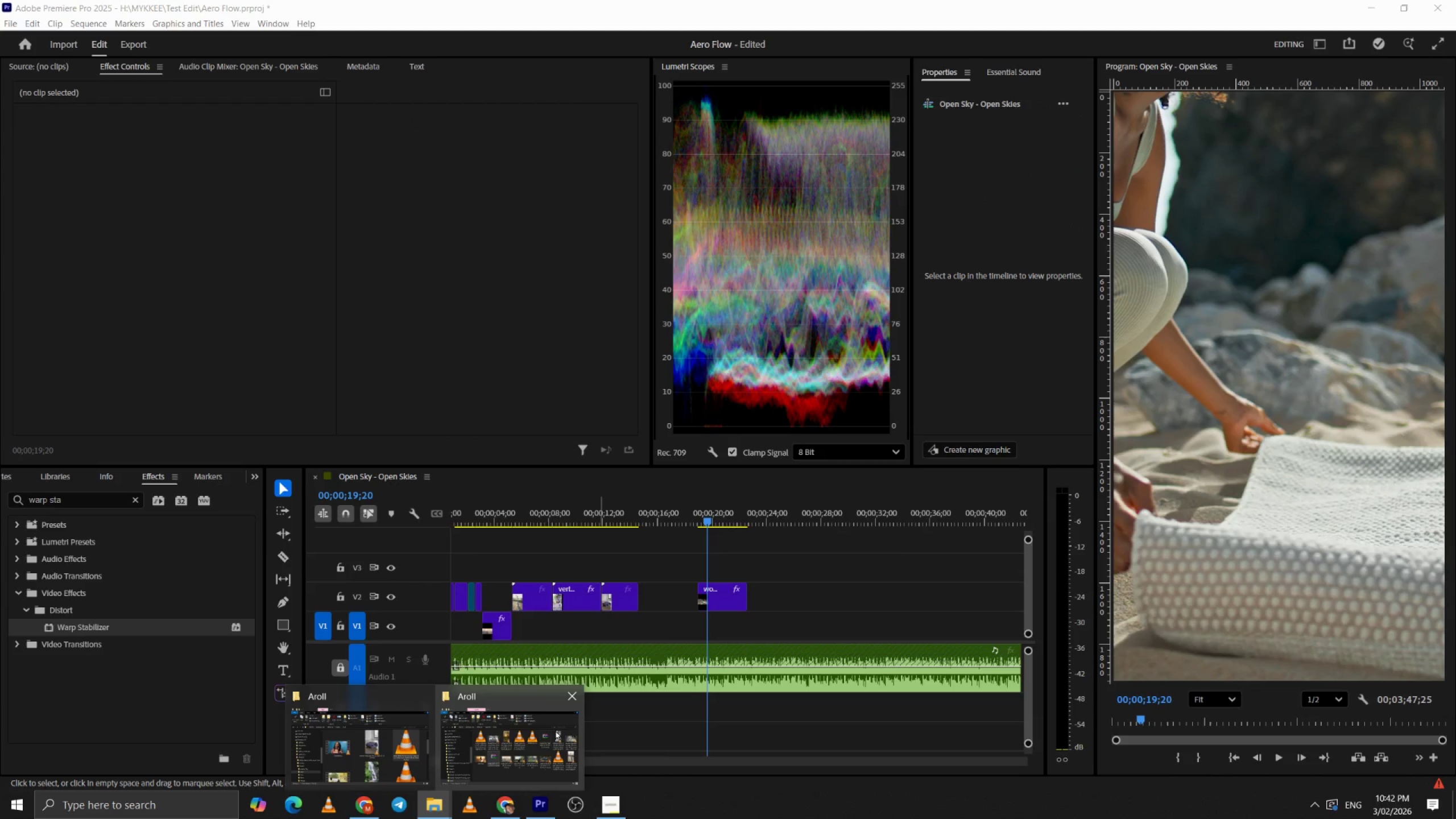 
left_click([526, 742])
 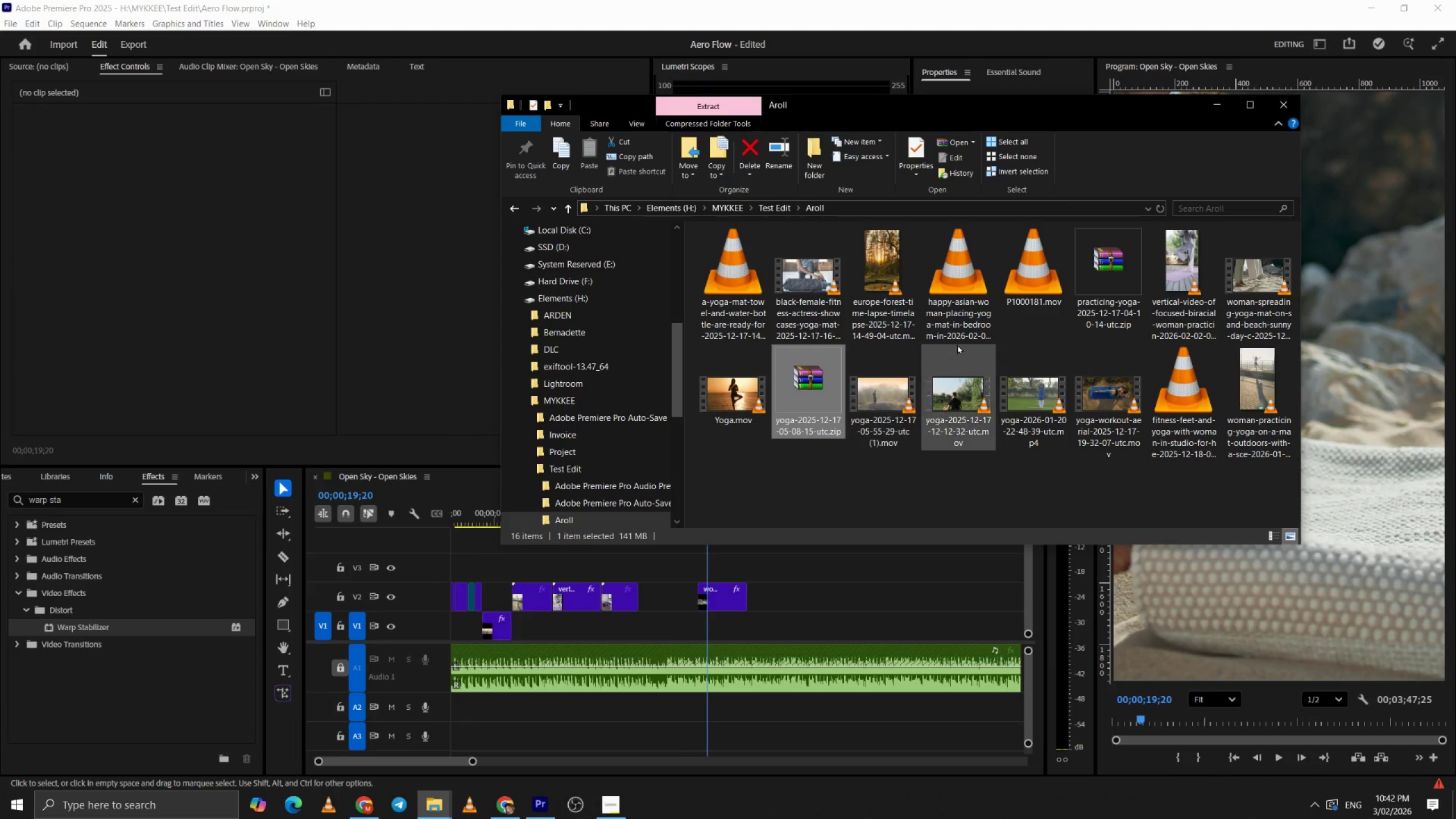 
left_click_drag(start_coordinate=[955, 304], to_coordinate=[655, 566])
 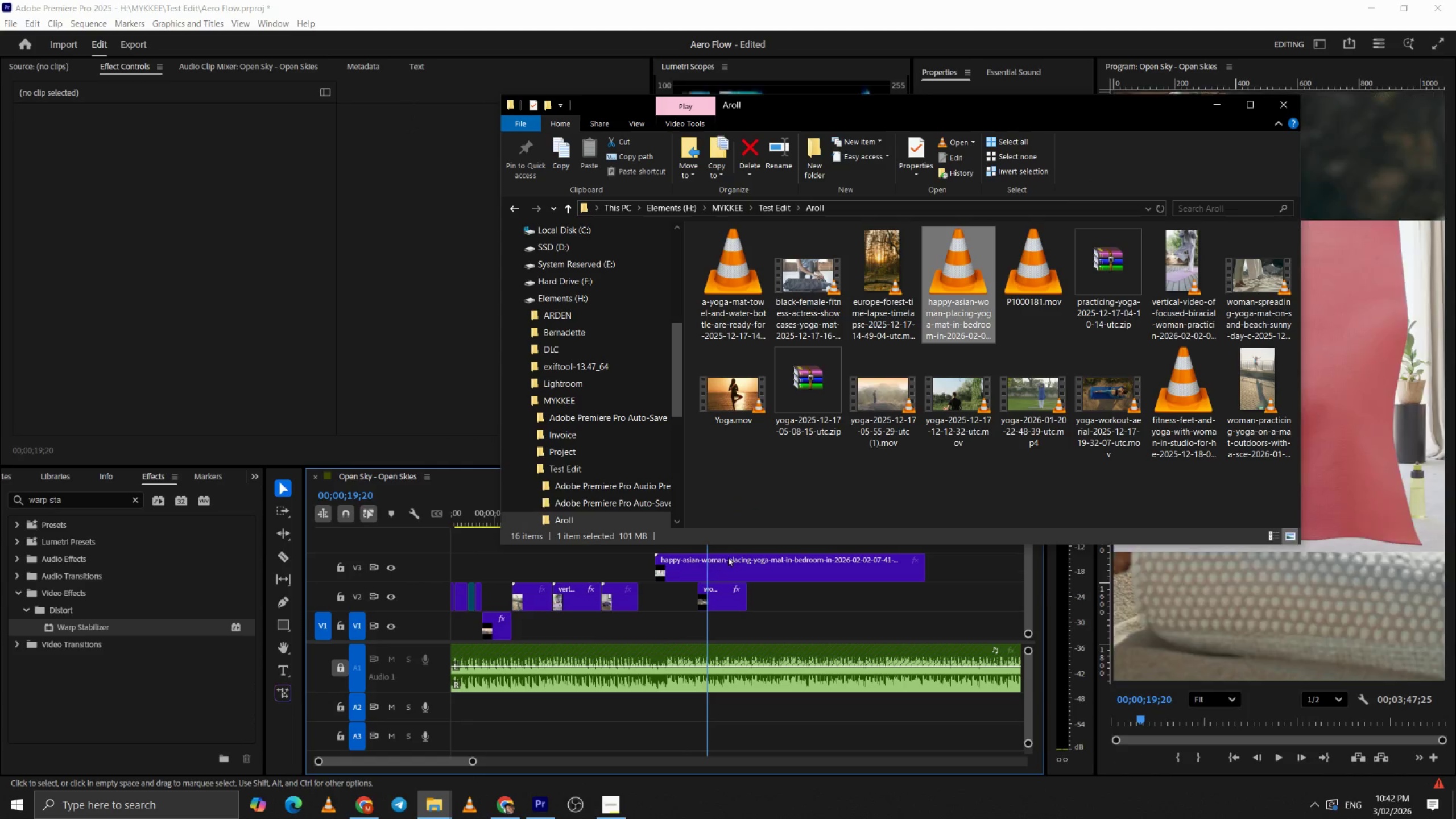 
left_click([727, 556])
 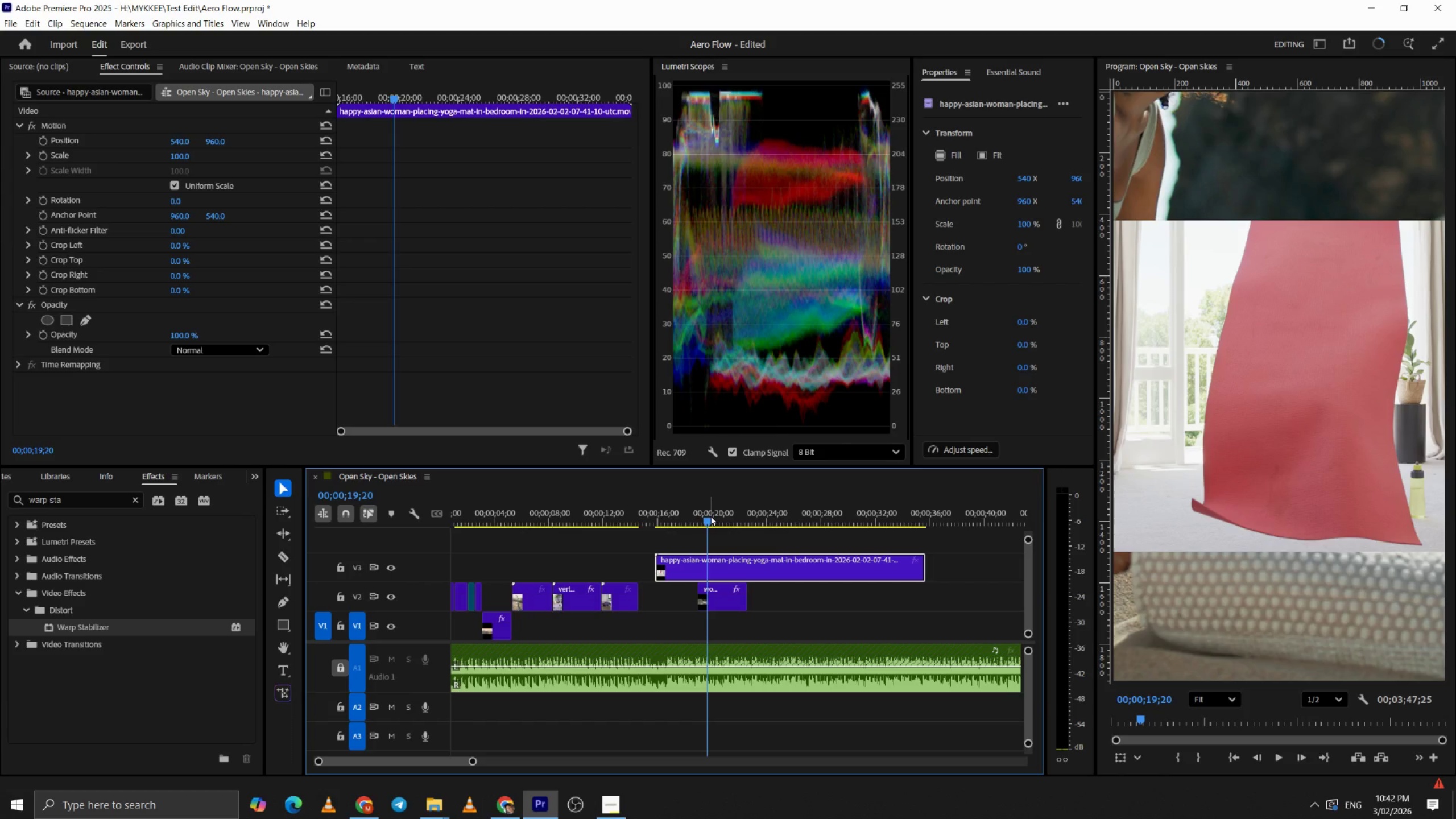 
left_click_drag(start_coordinate=[704, 517], to_coordinate=[686, 551])
 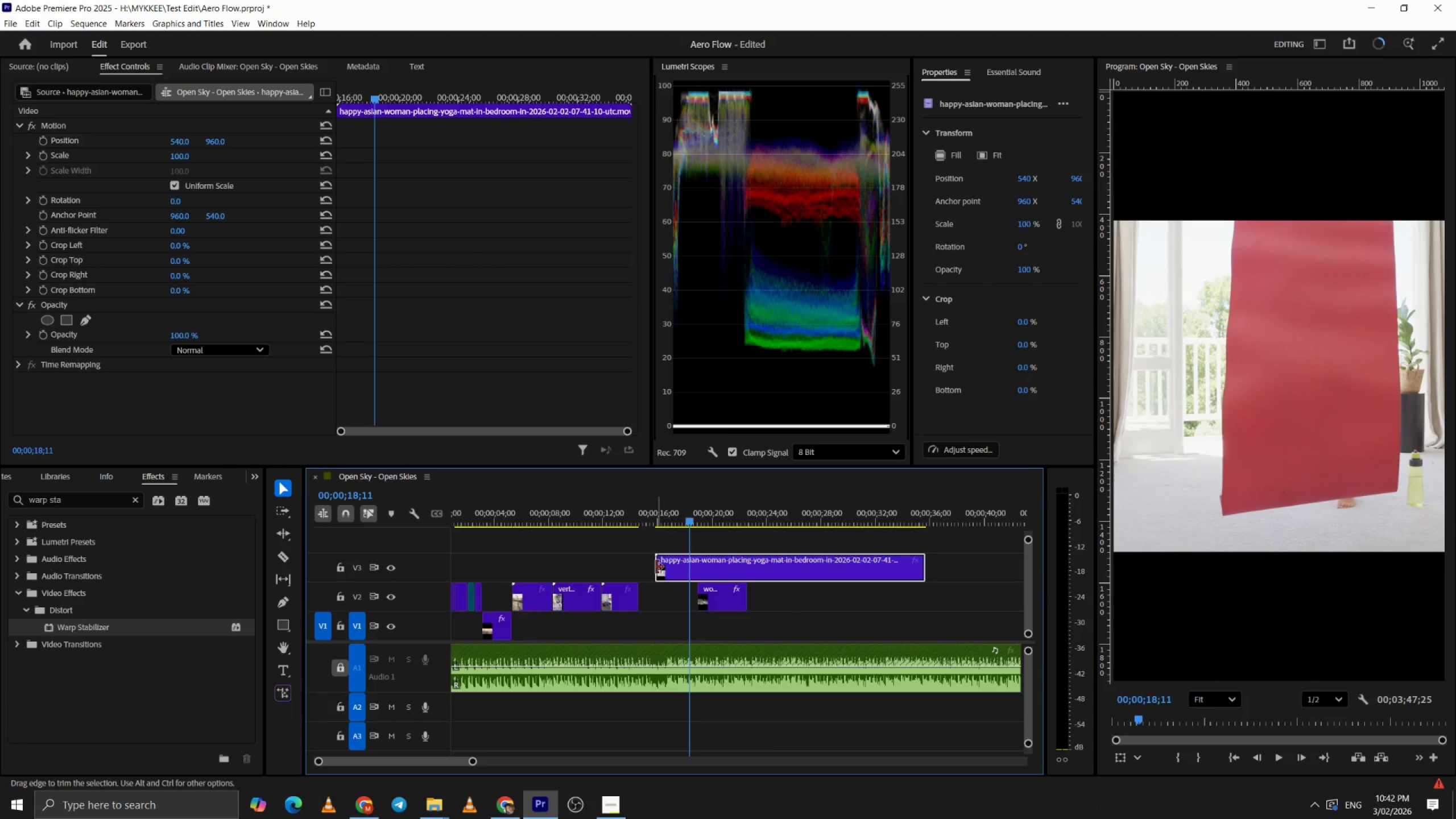 
left_click_drag(start_coordinate=[656, 567], to_coordinate=[690, 568])
 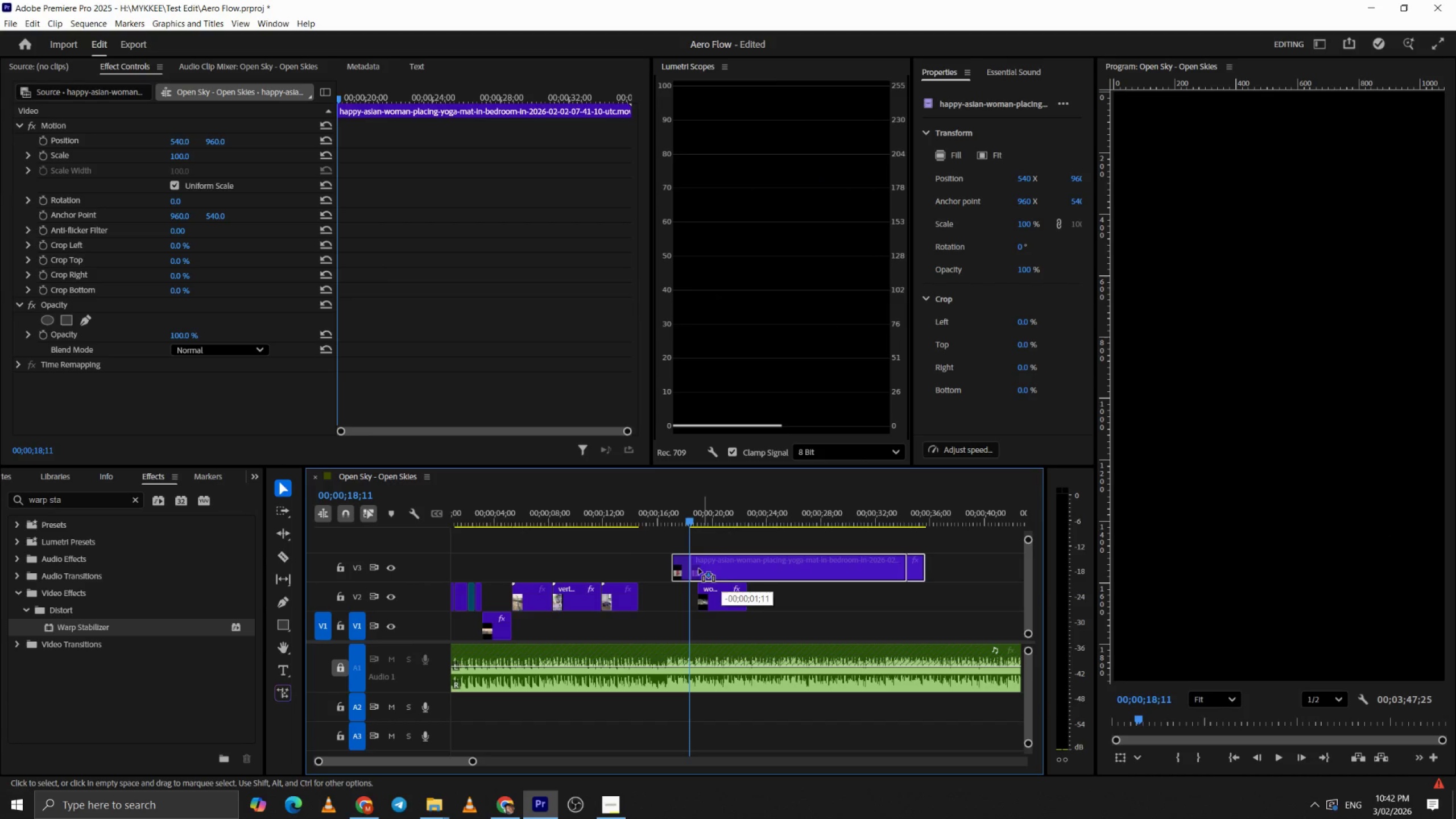 
left_click_drag(start_coordinate=[721, 568], to_coordinate=[673, 569])
 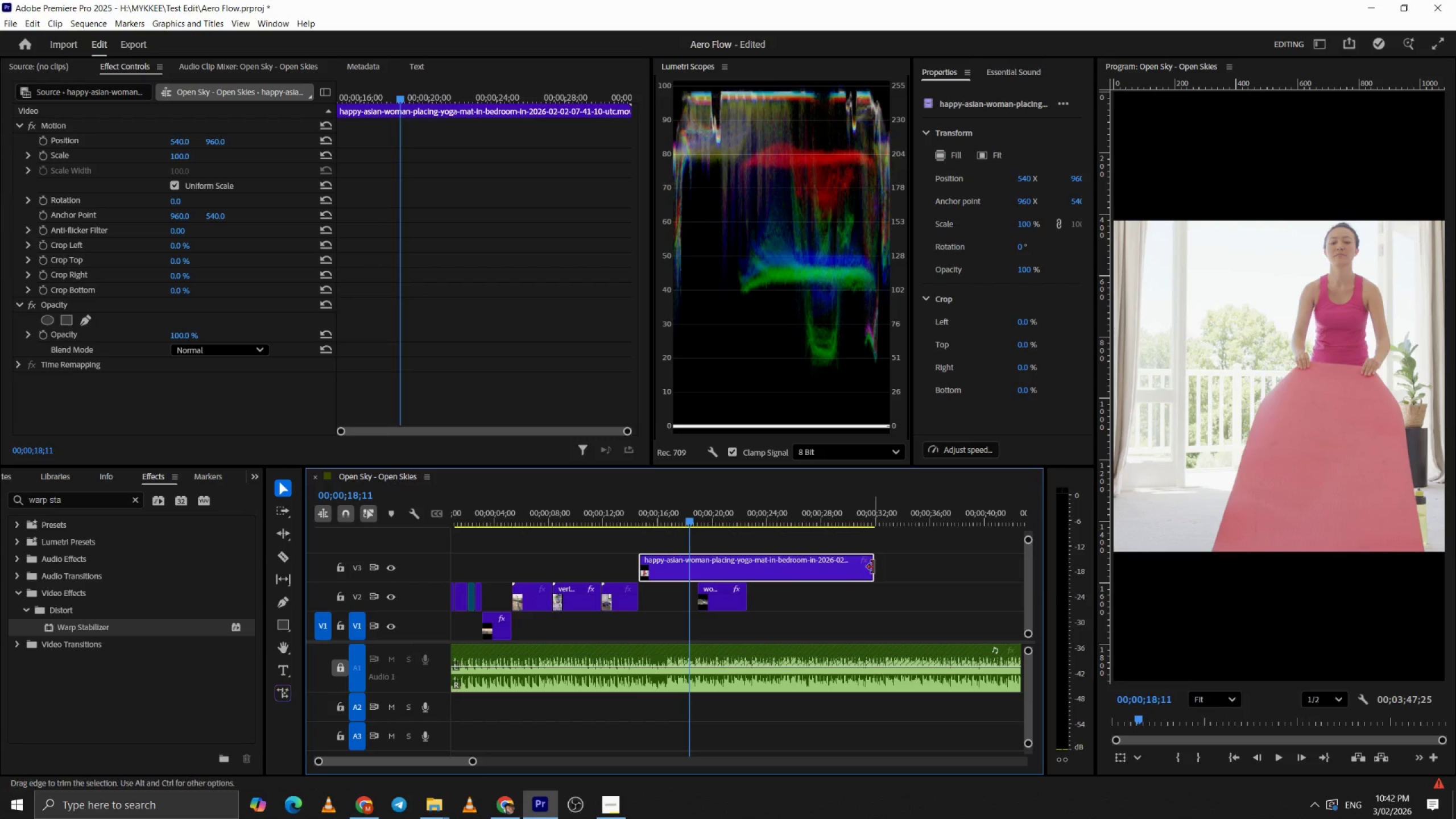 
left_click_drag(start_coordinate=[873, 567], to_coordinate=[686, 569])
 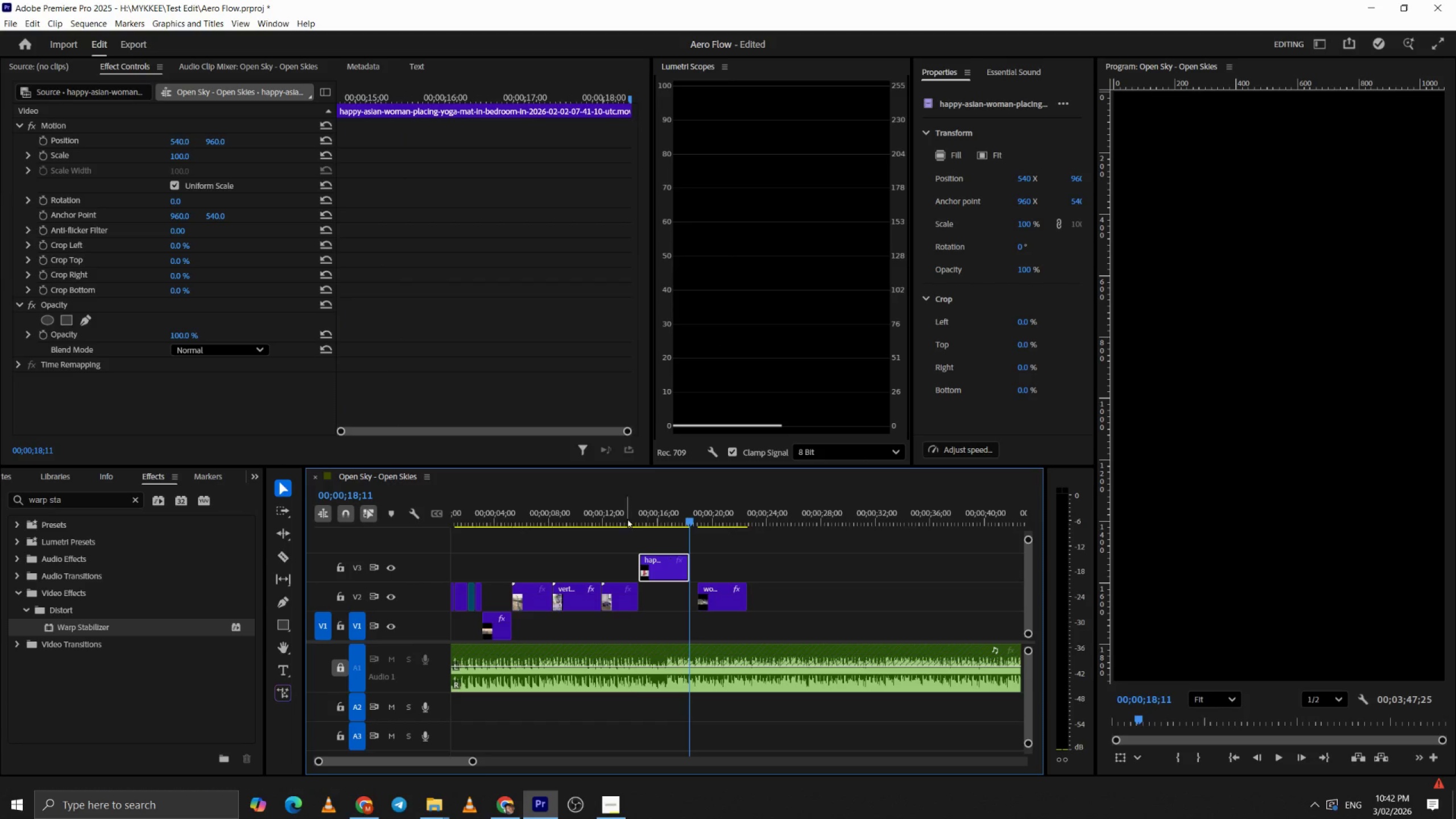 
left_click([625, 516])
 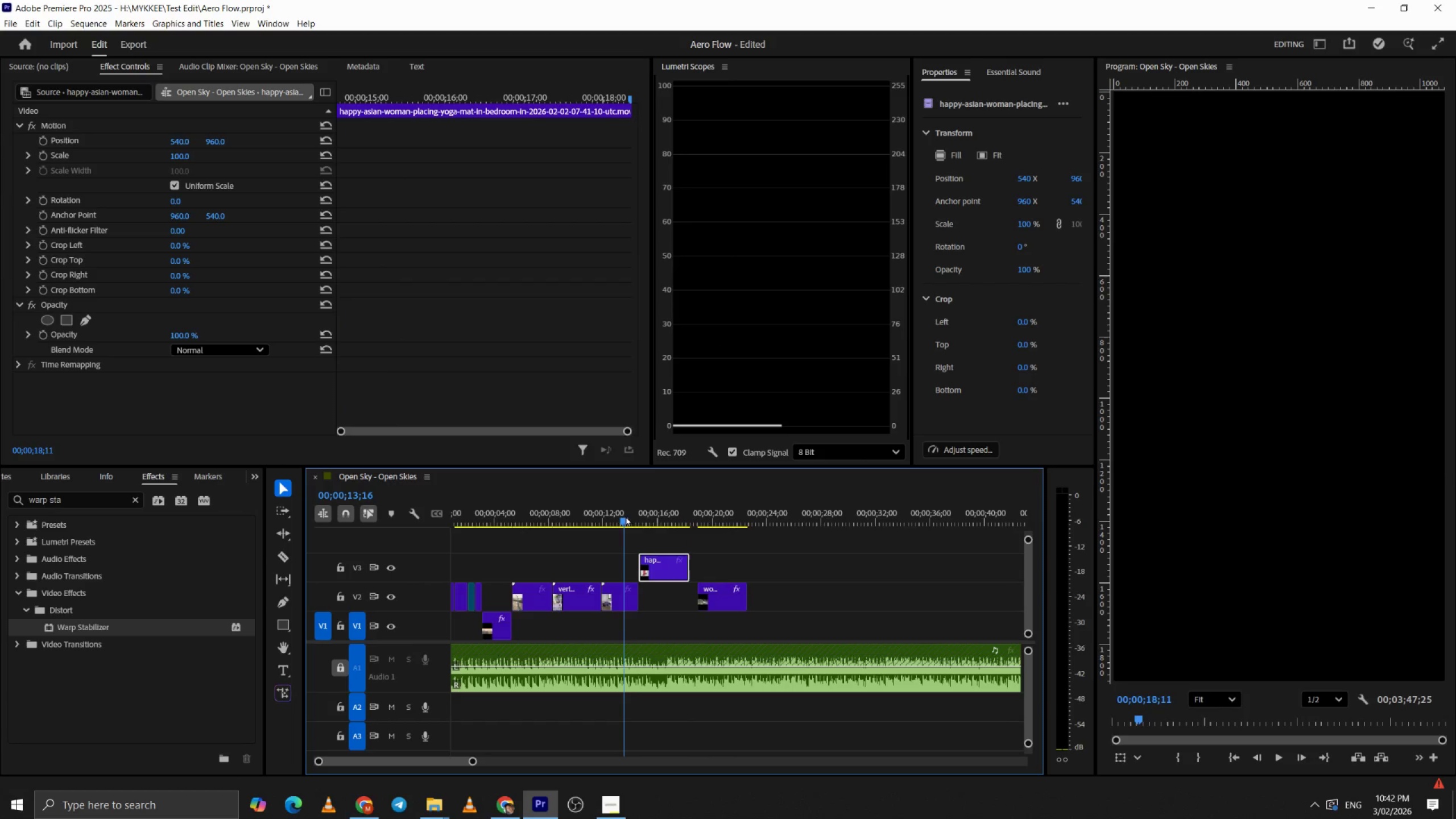 
key(Space)
 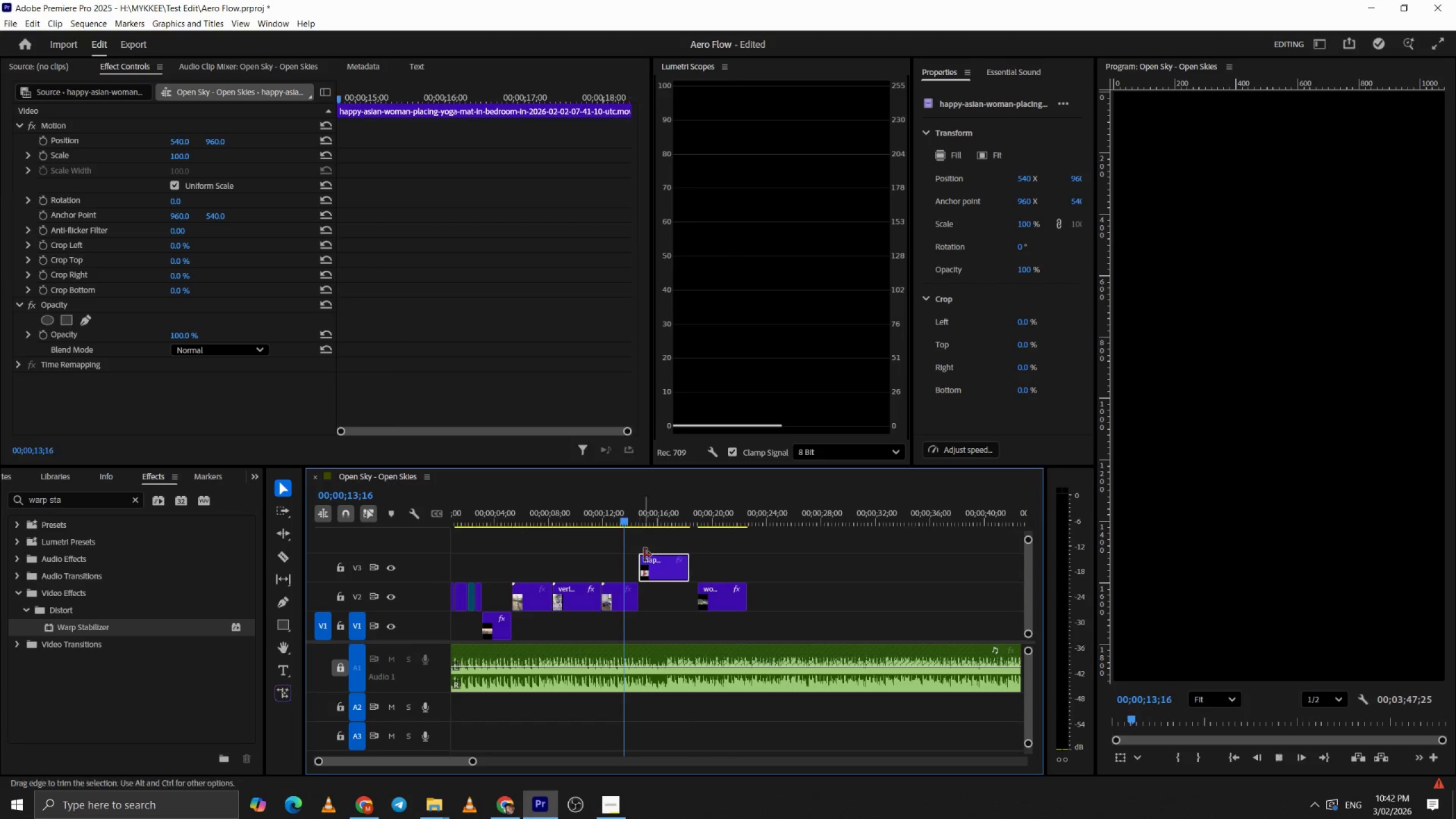 
key(Alt+AltLeft)
 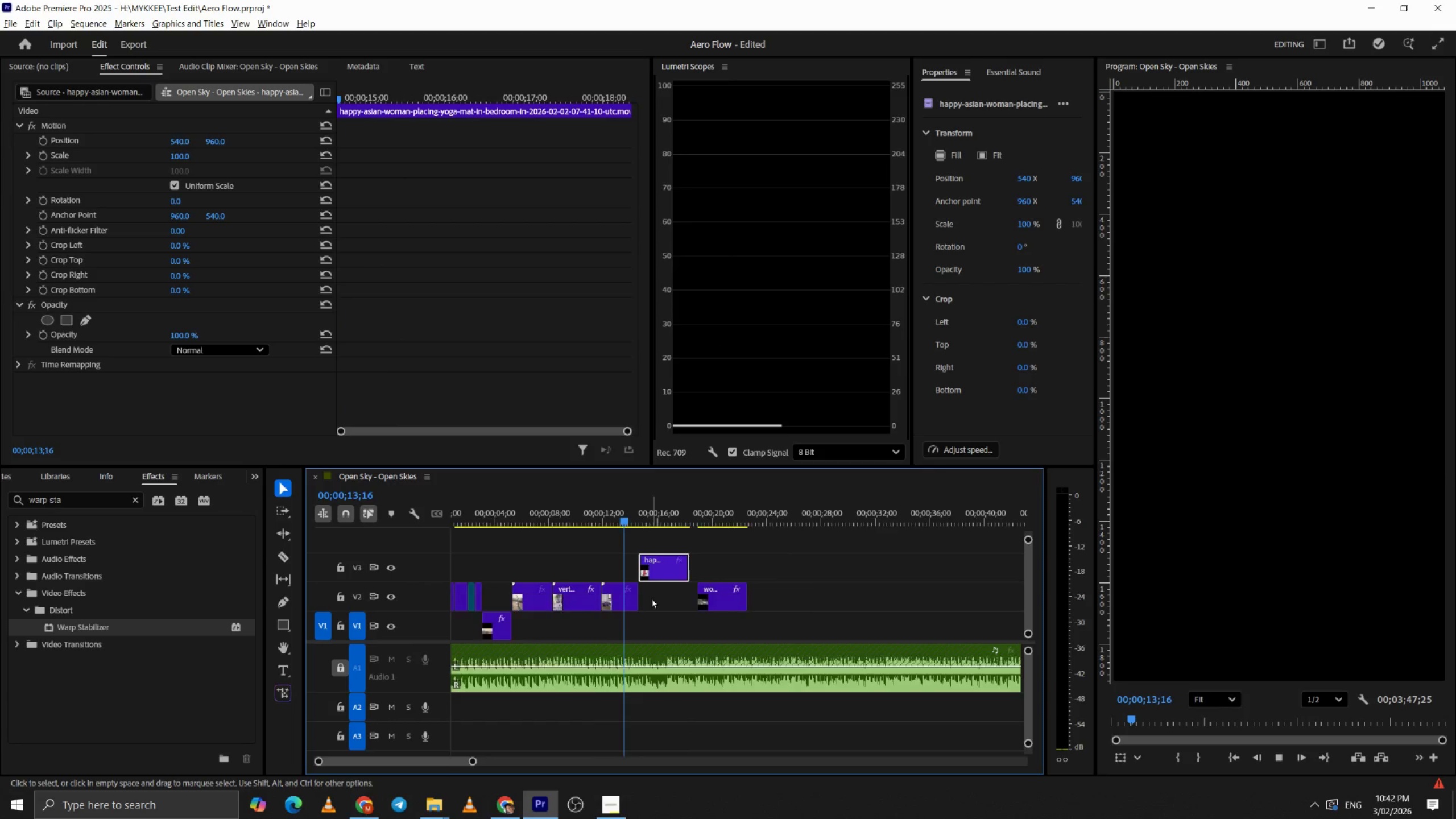 
scroll: coordinate [651, 598], scroll_direction: up, amount: 5.0
 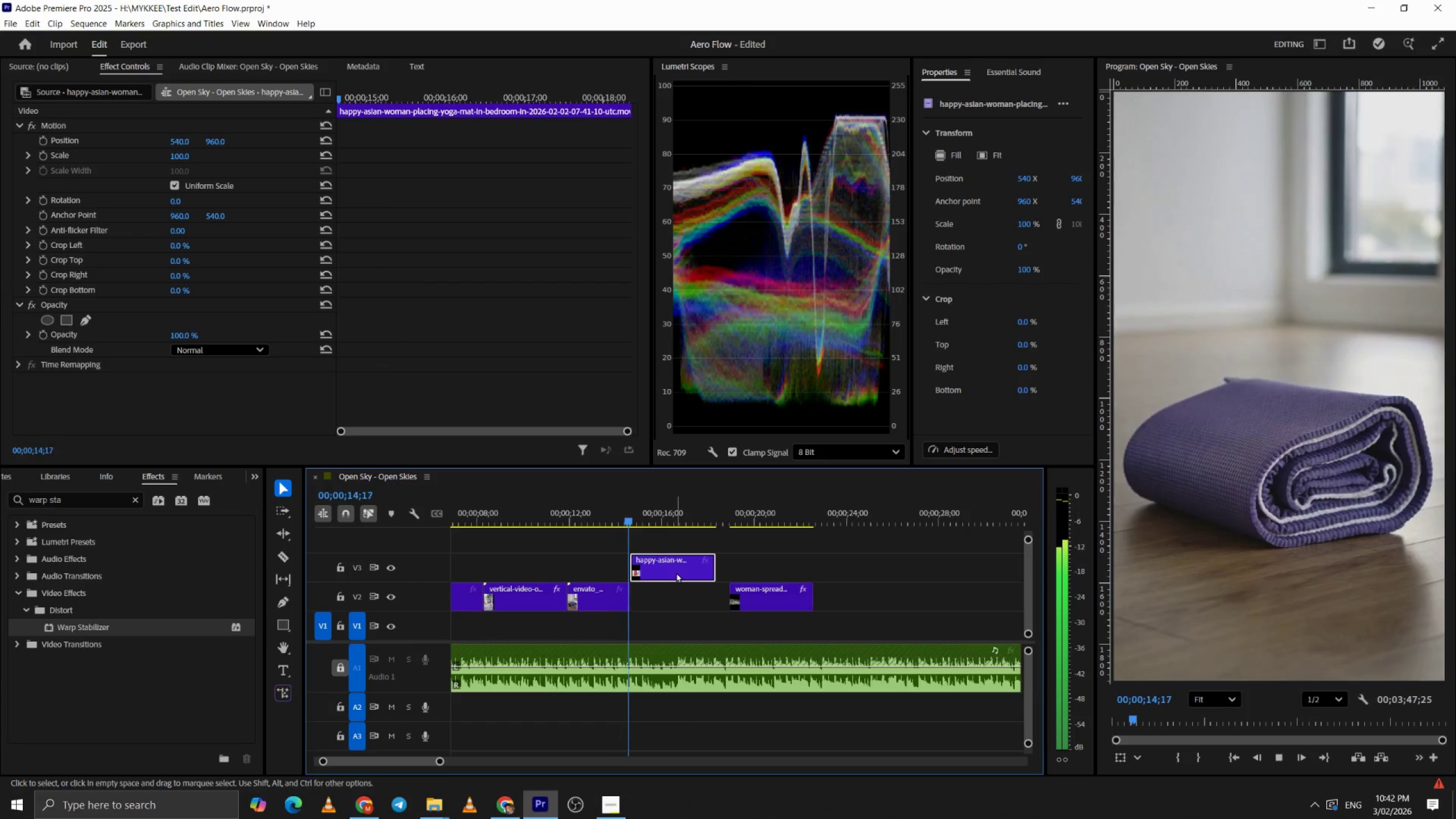 
key(Space)
 